 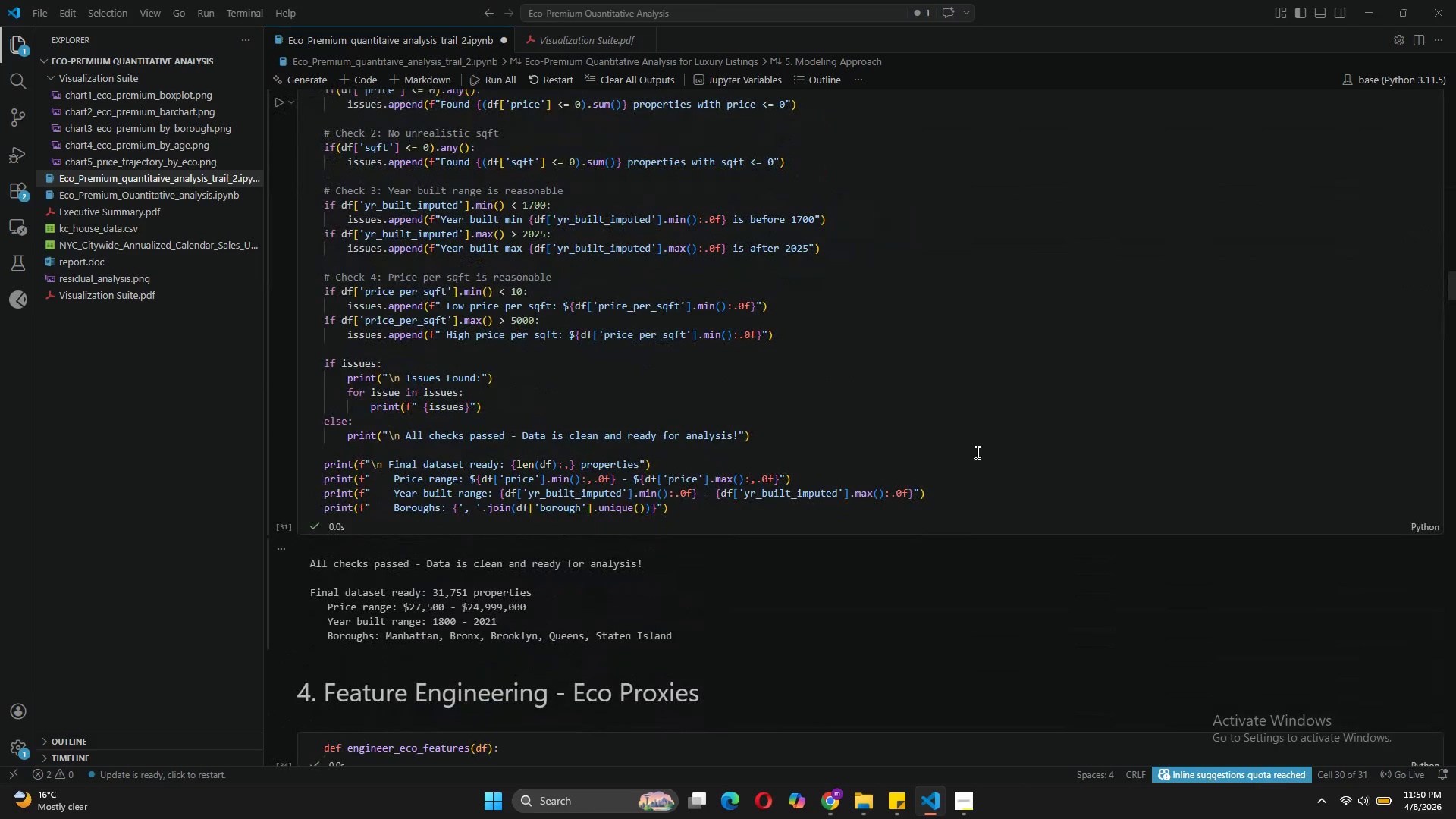 
left_click([579, 422])
 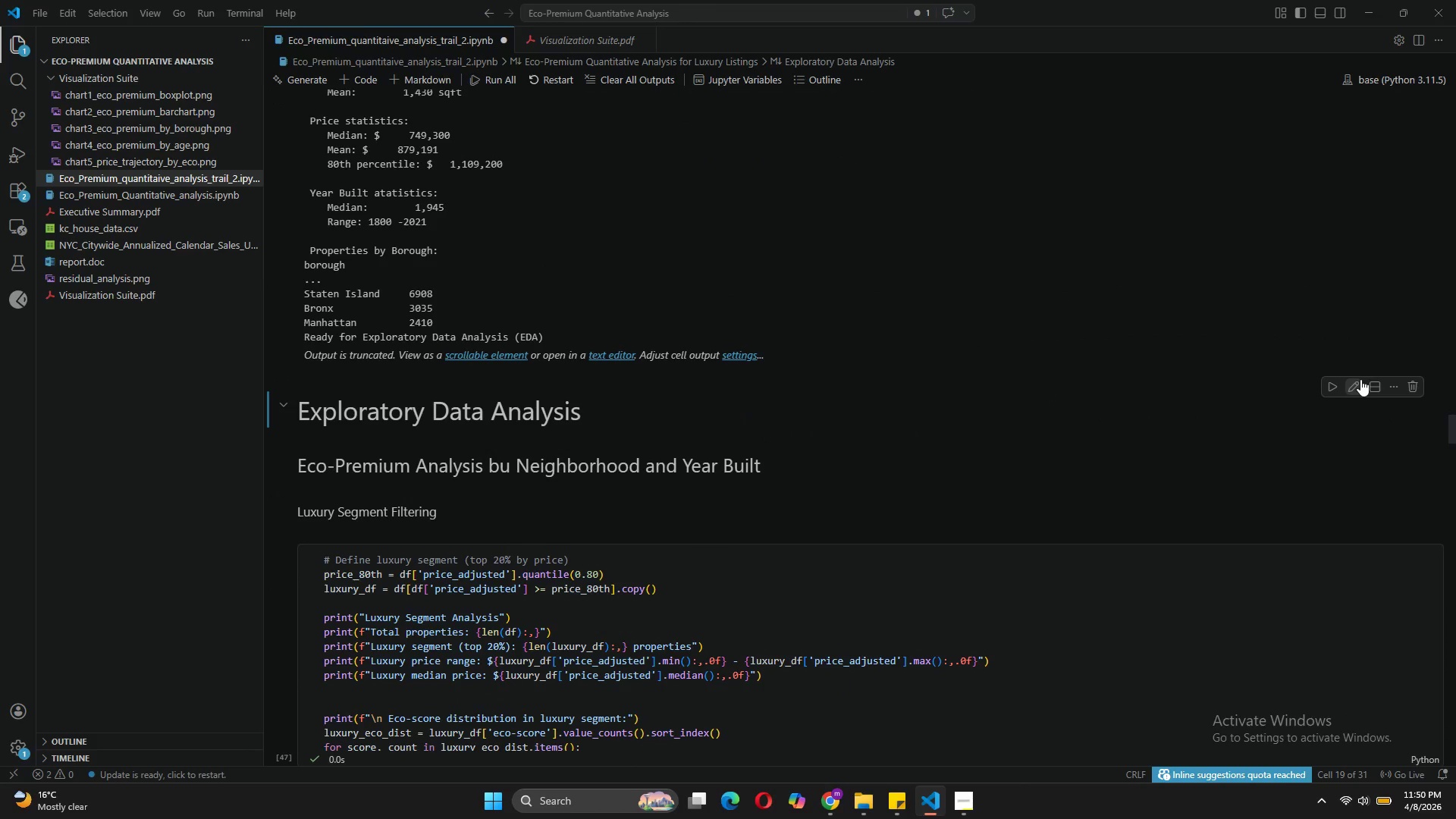 
left_click([1353, 383])
 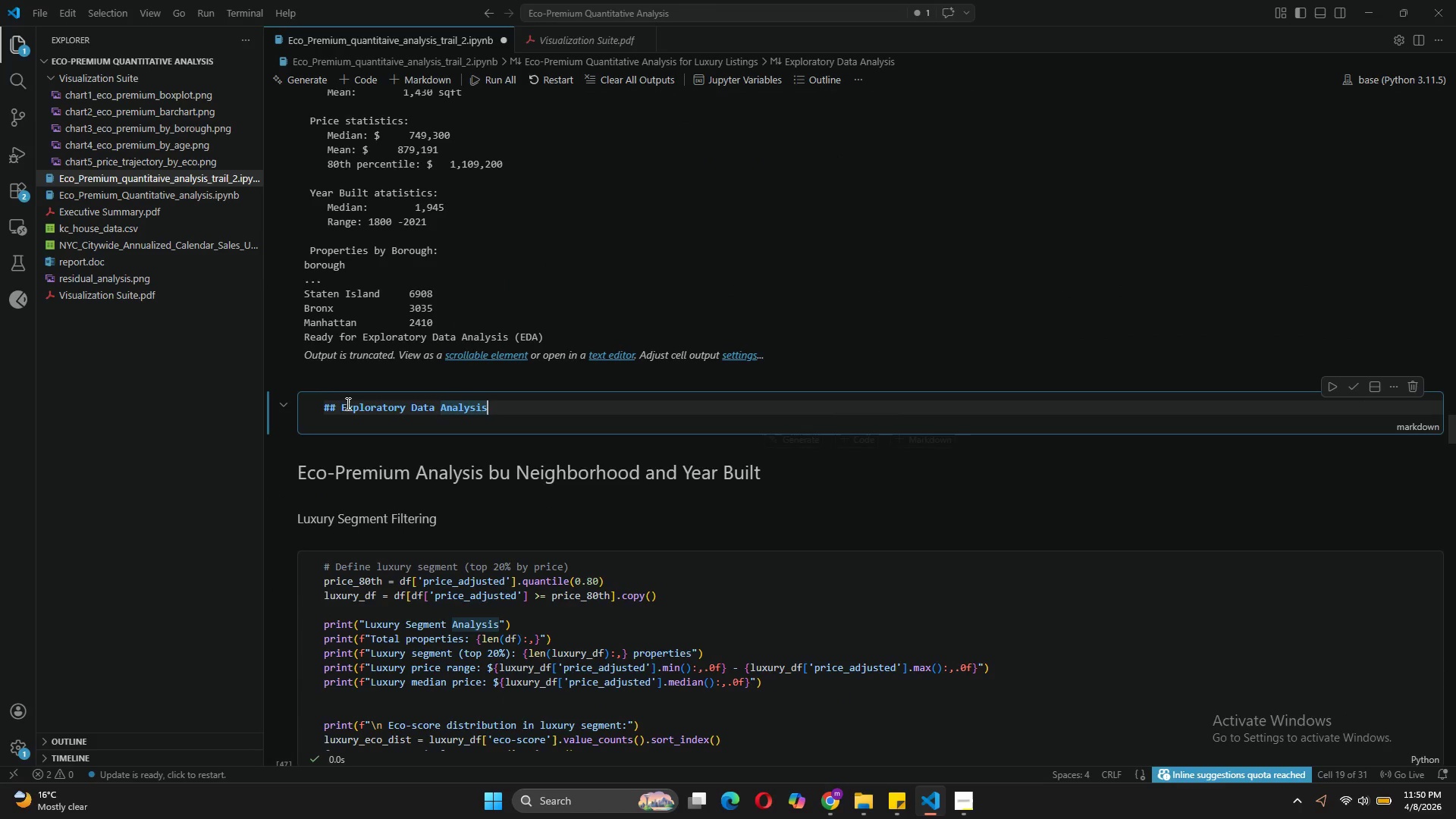 
left_click([337, 403])
 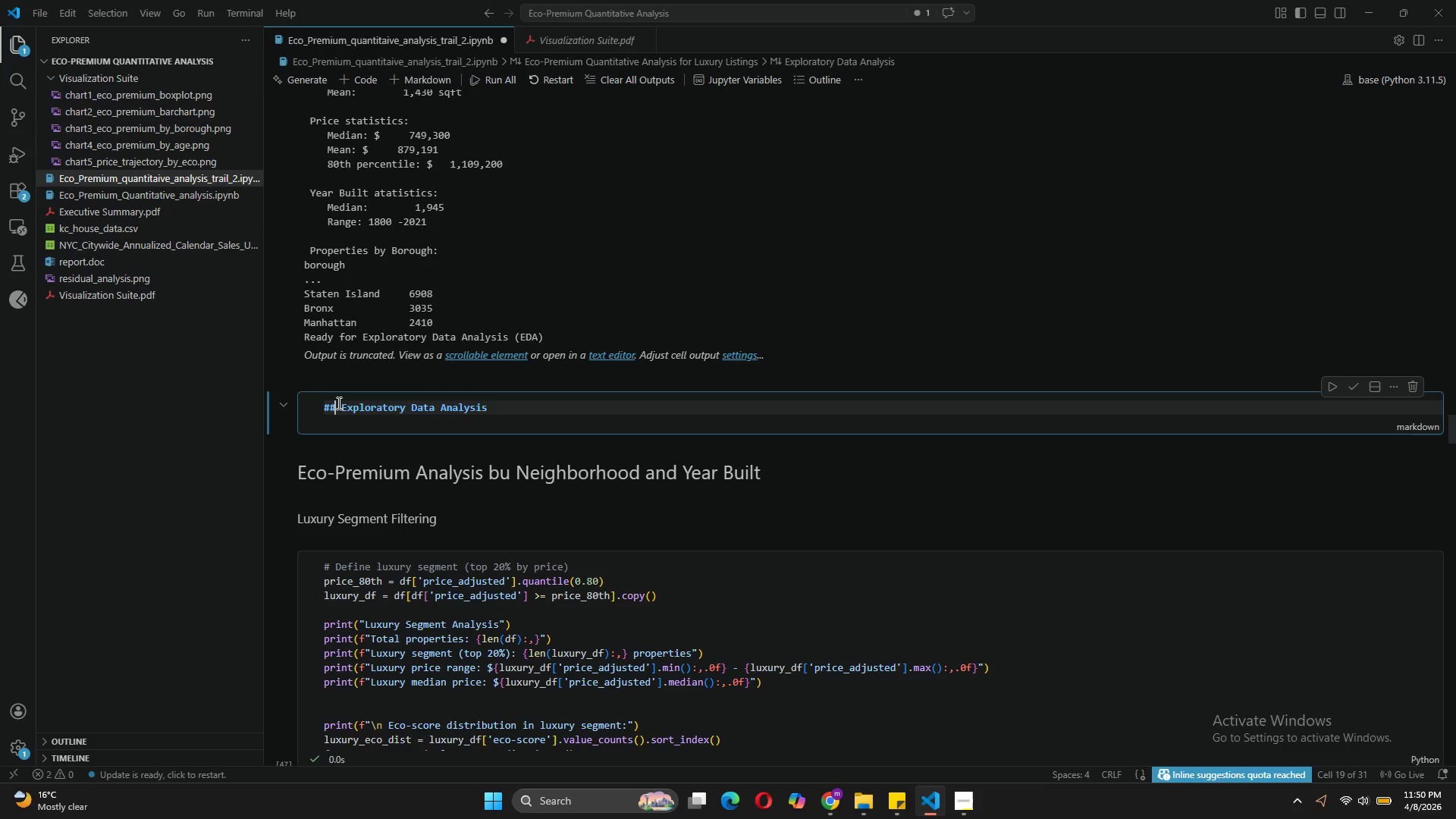 
key(ArrowRight)
 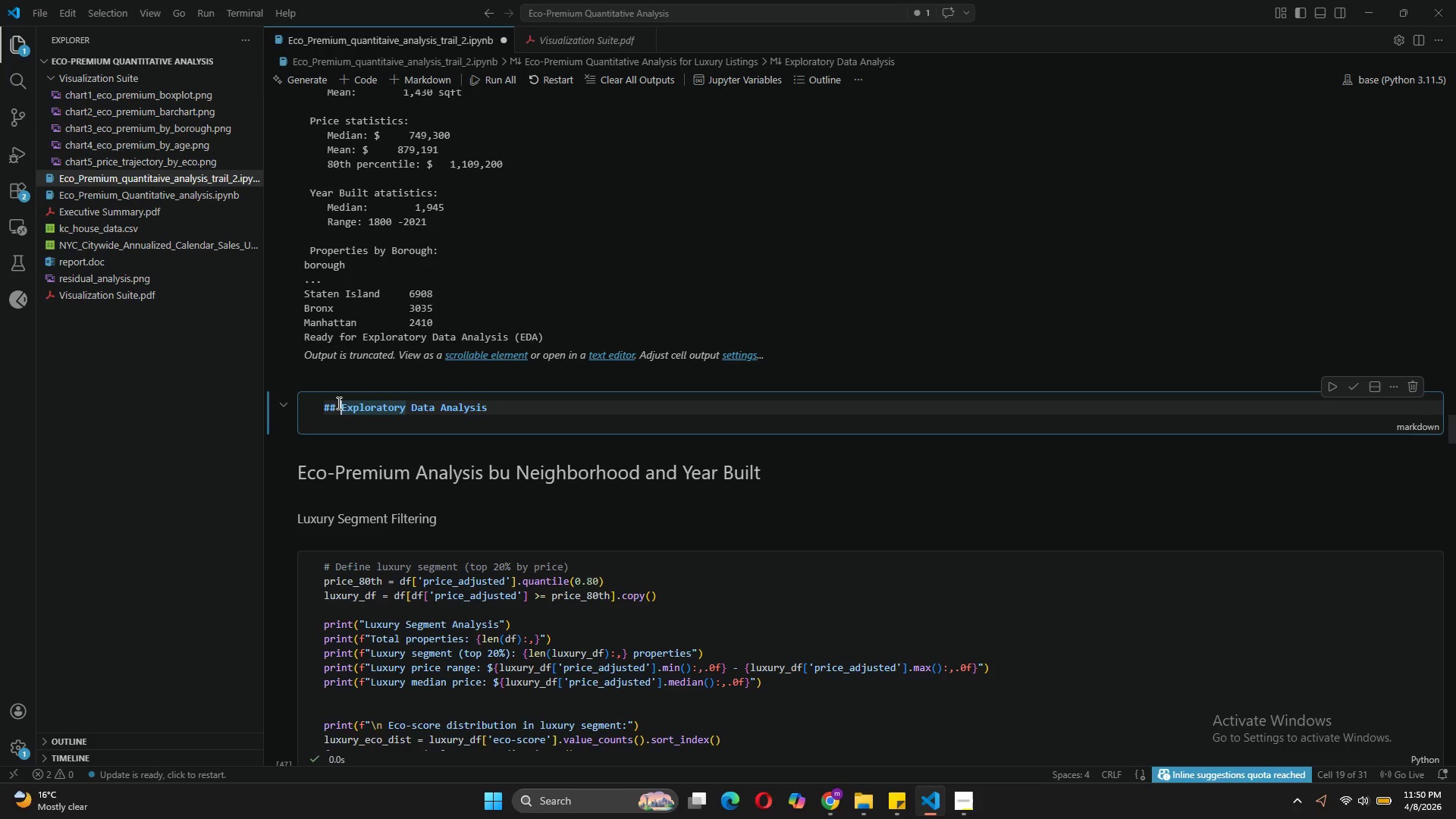 
key(5)
 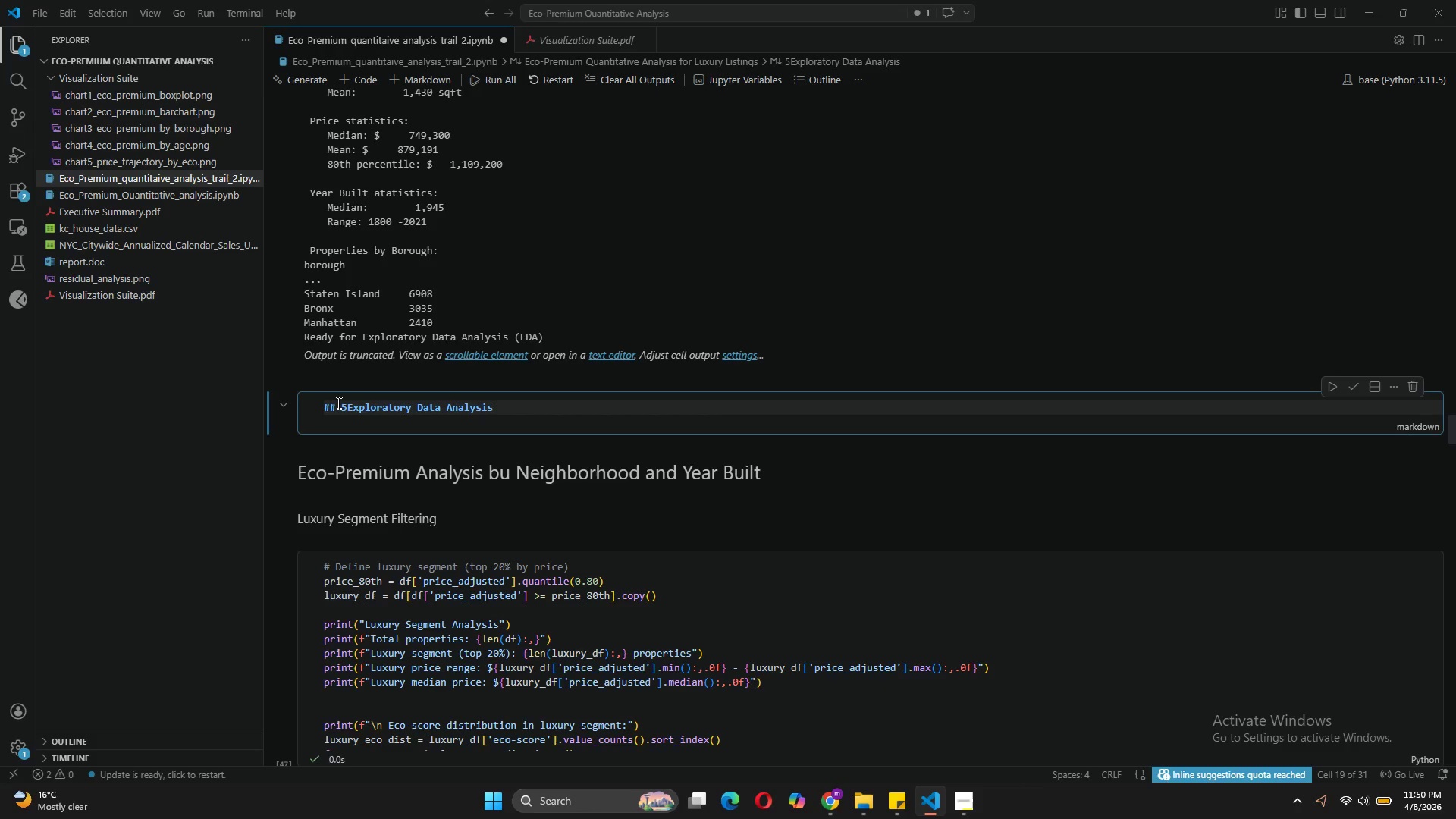 
key(Period)
 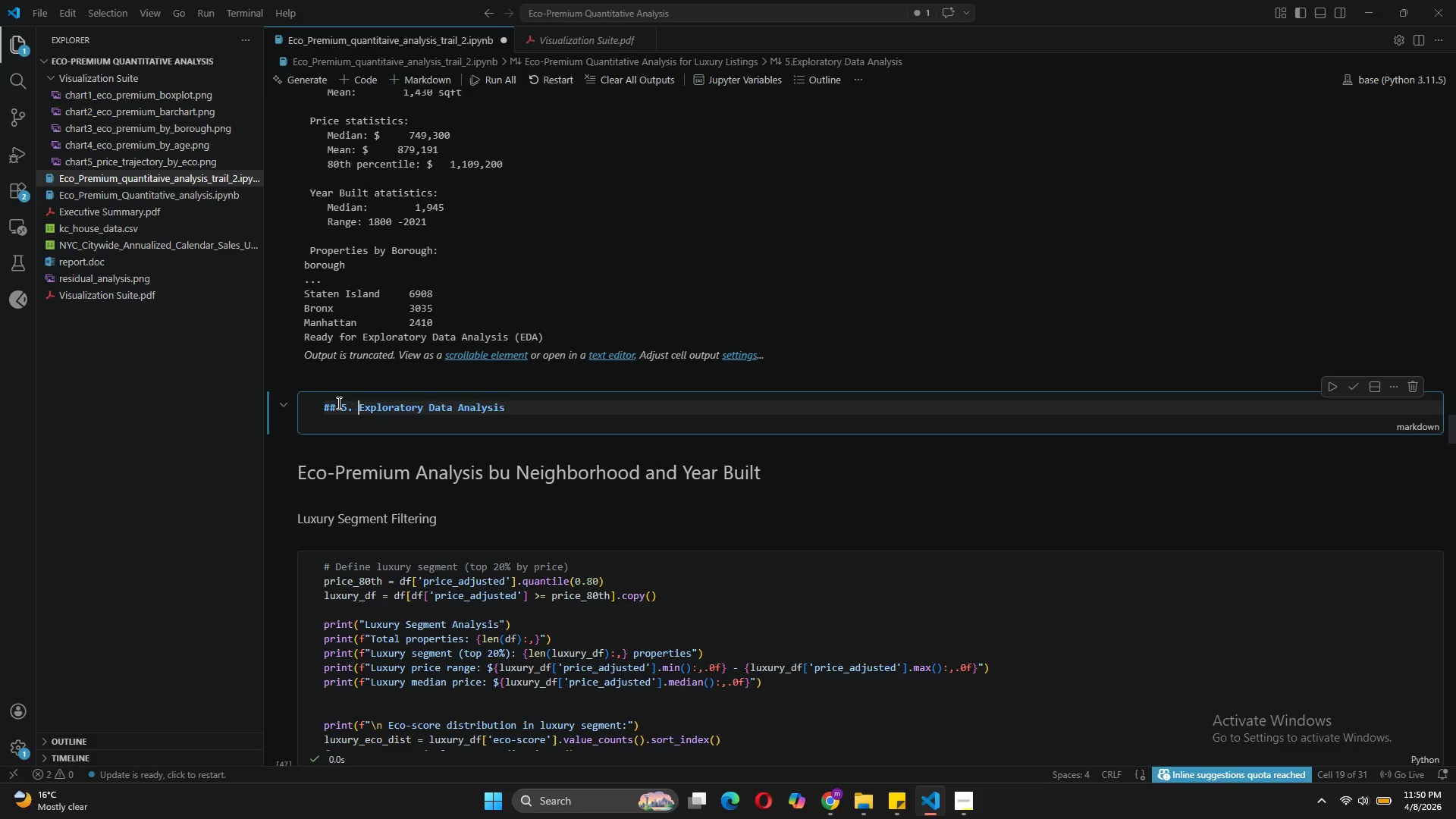 
key(Space)
 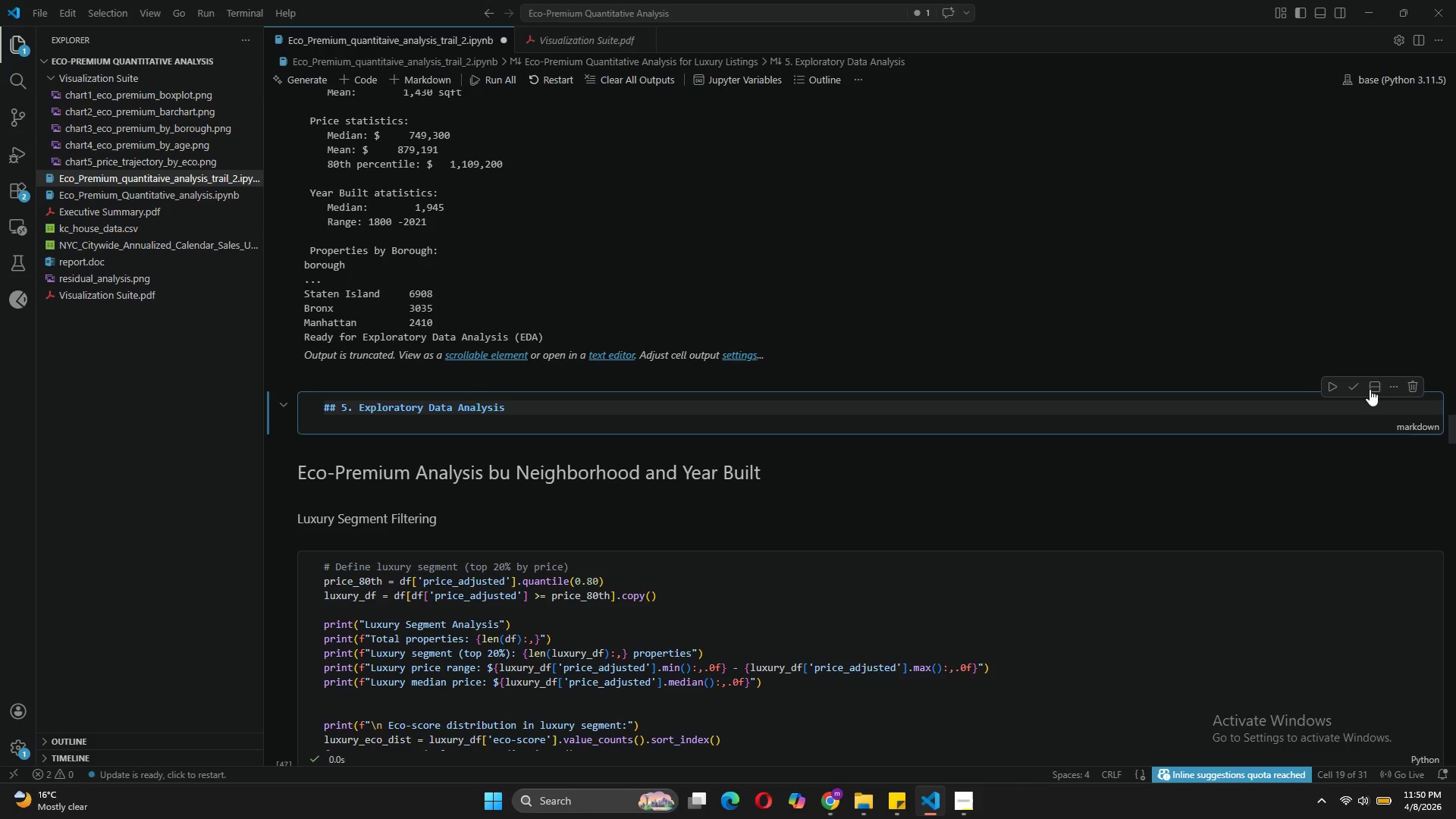 
left_click([1353, 383])
 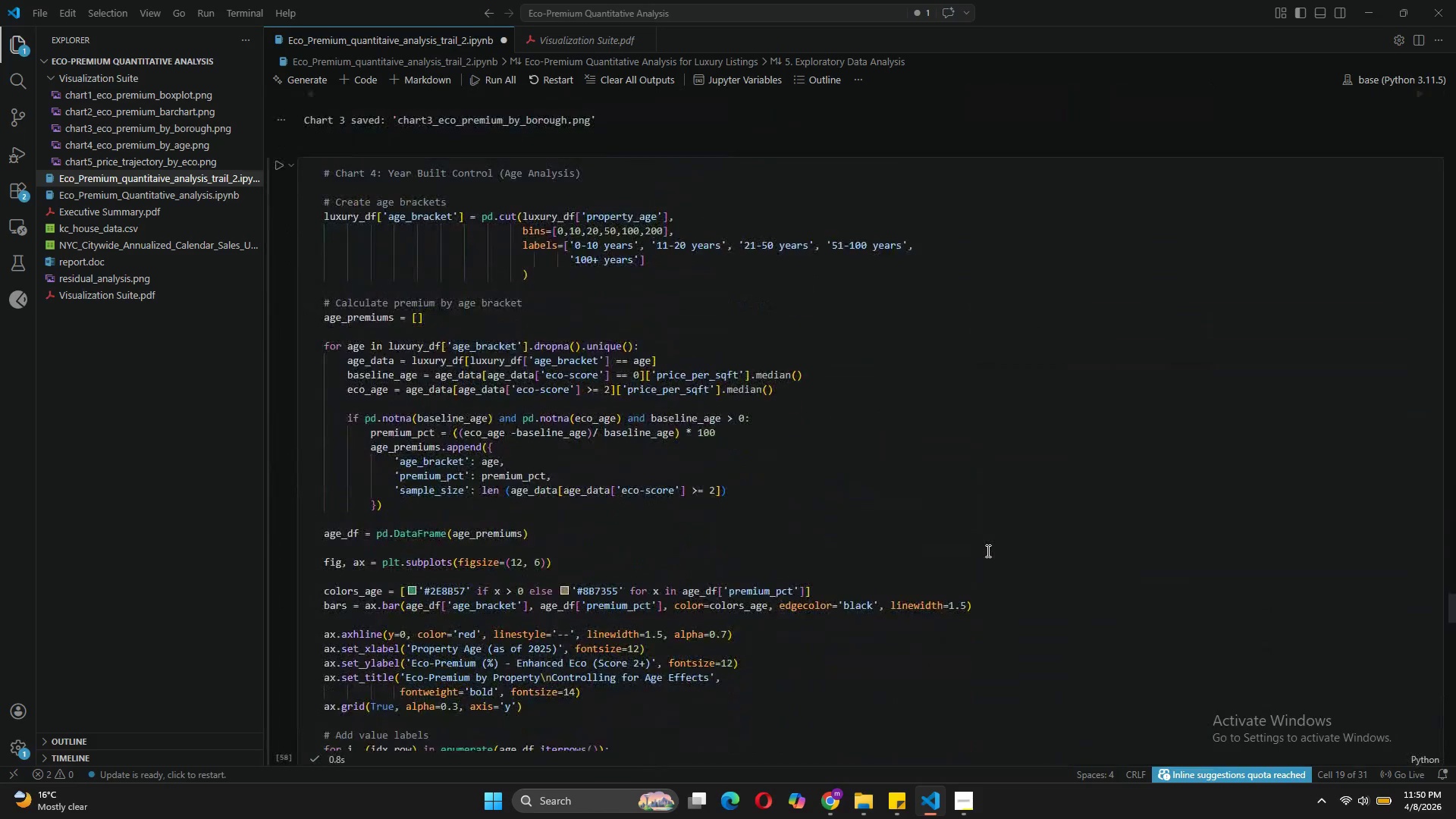 
wait(9.66)
 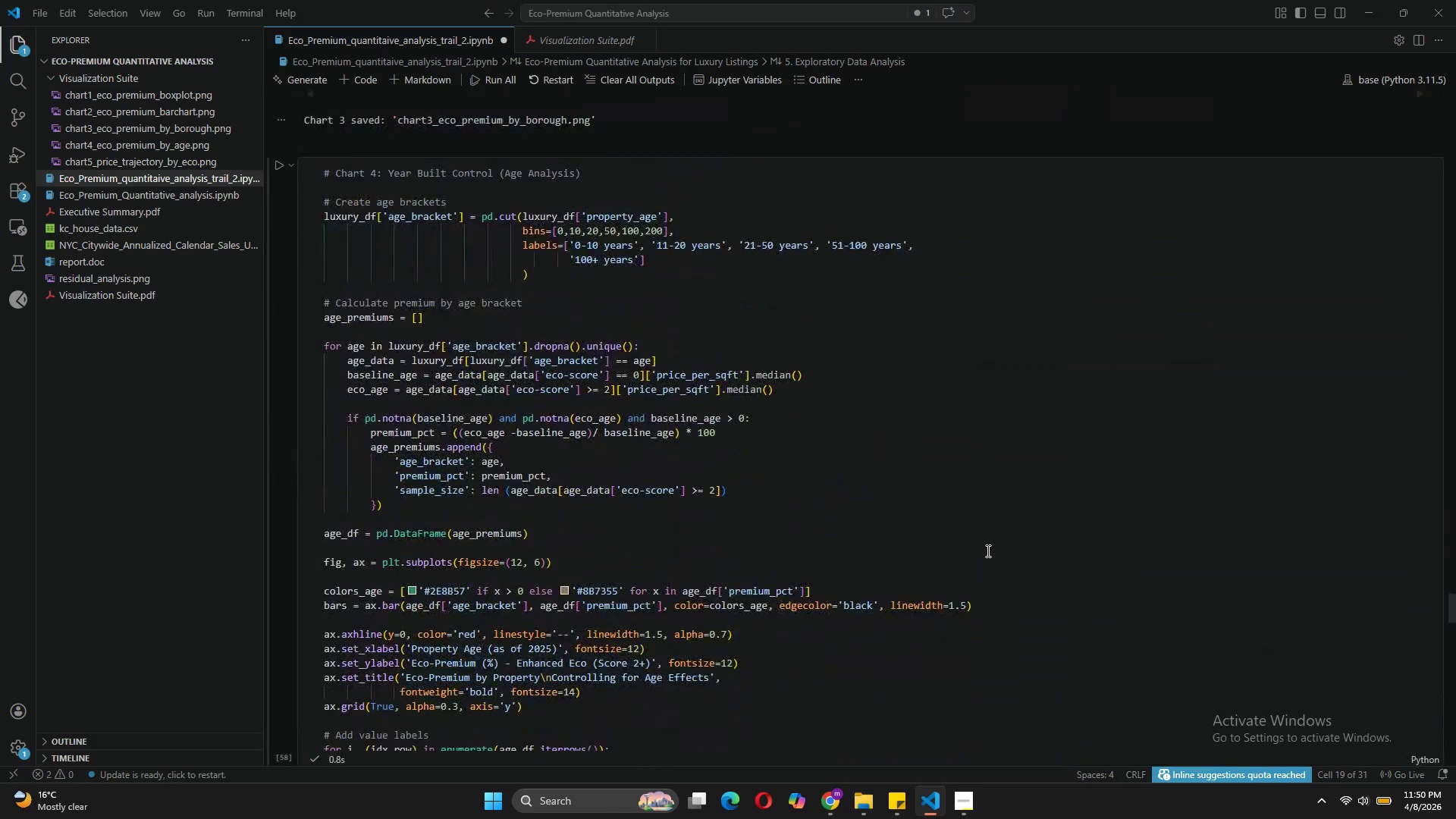 
left_click([521, 609])
 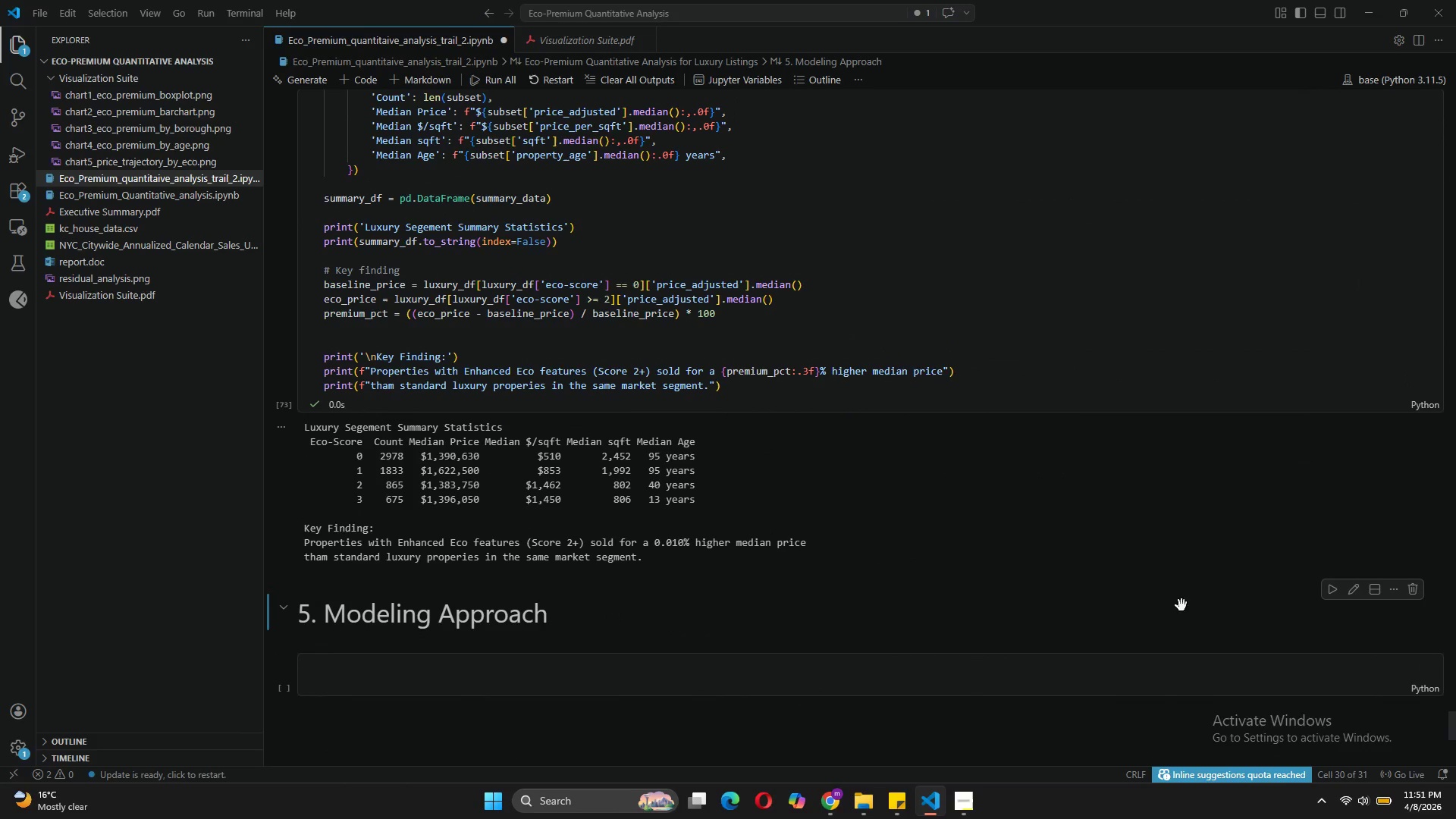 
left_click([1356, 589])
 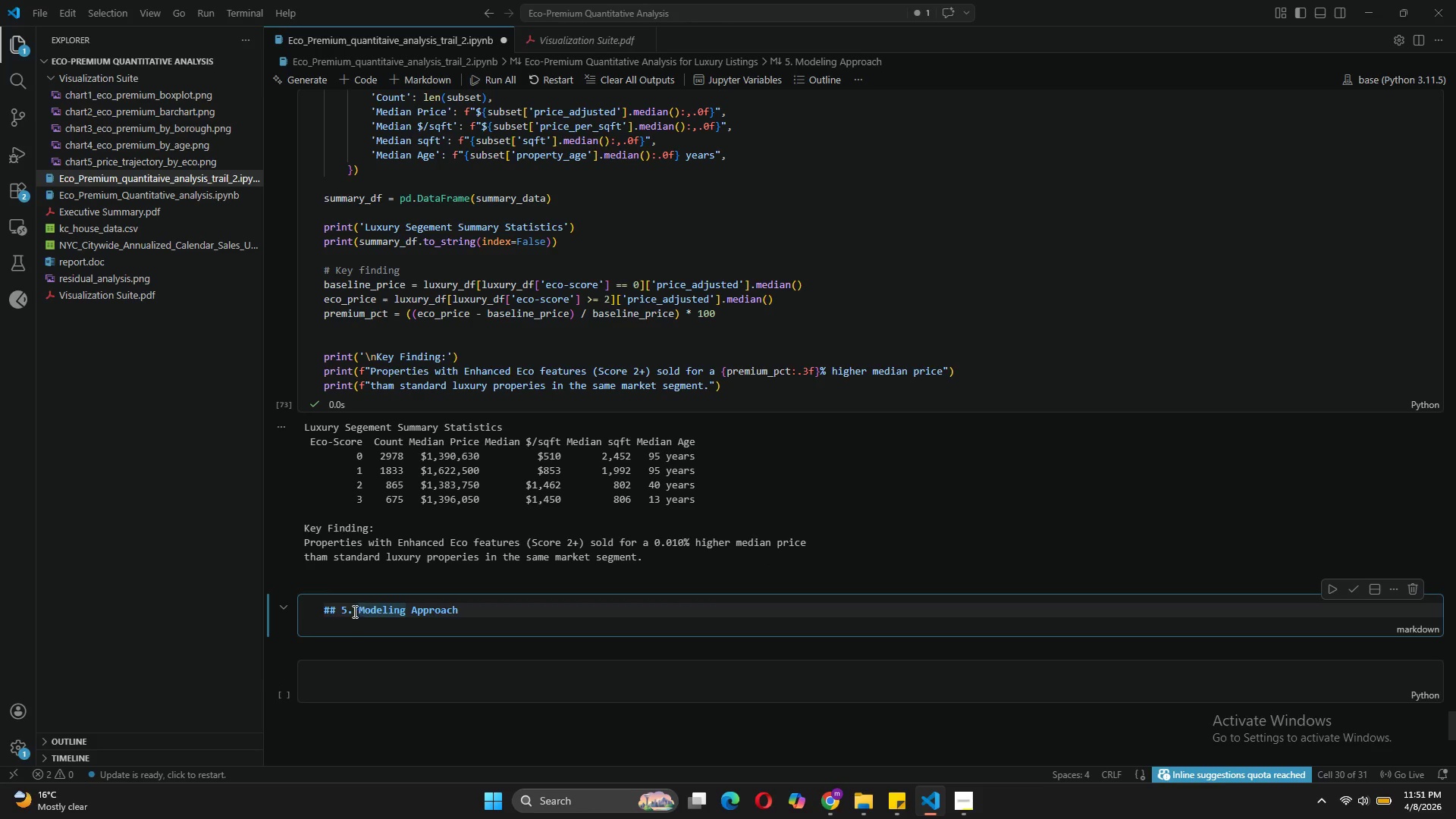 
left_click([347, 610])
 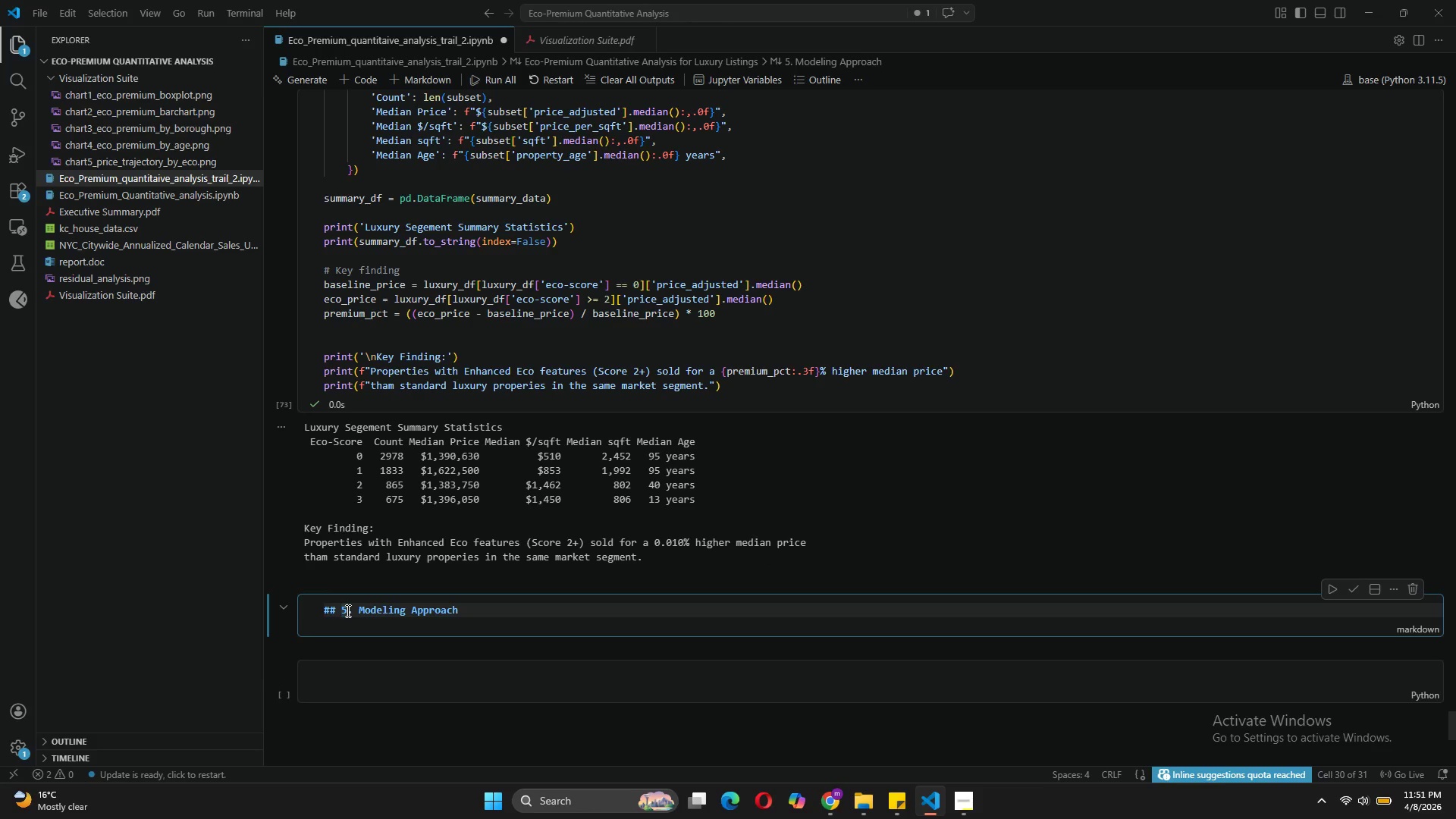 
key(Backspace)
 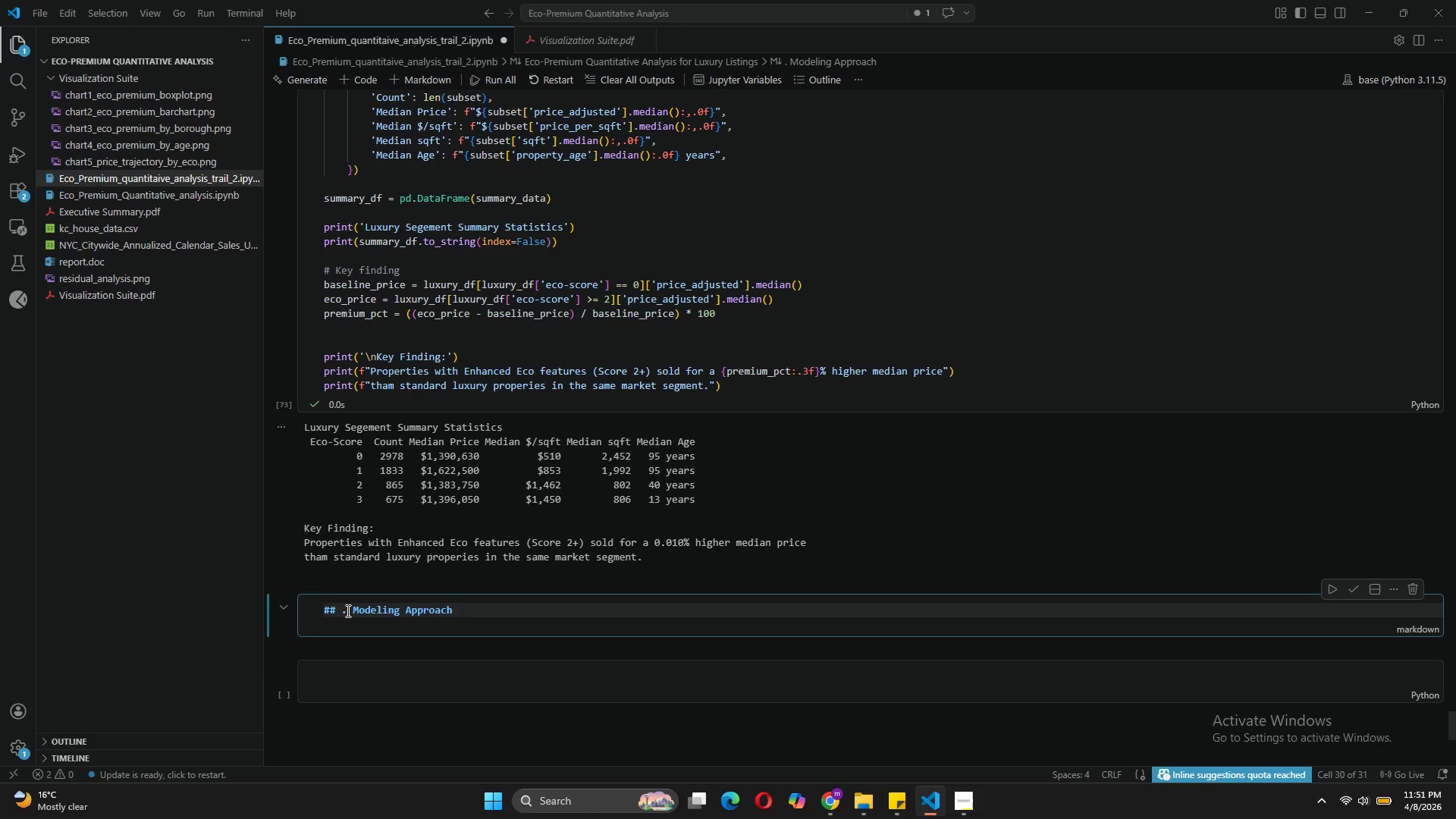 
key(6)
 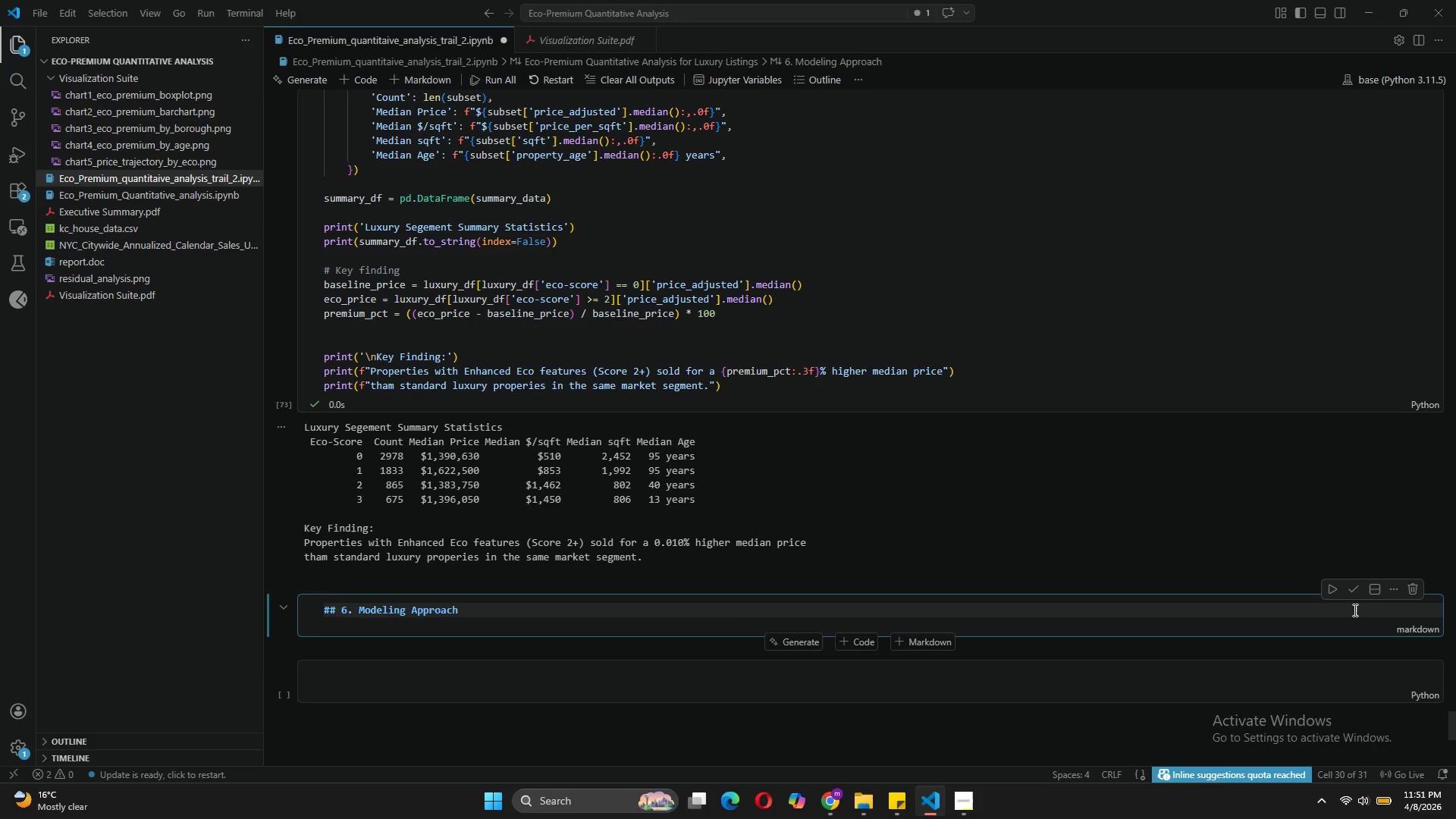 
left_click([1357, 582])
 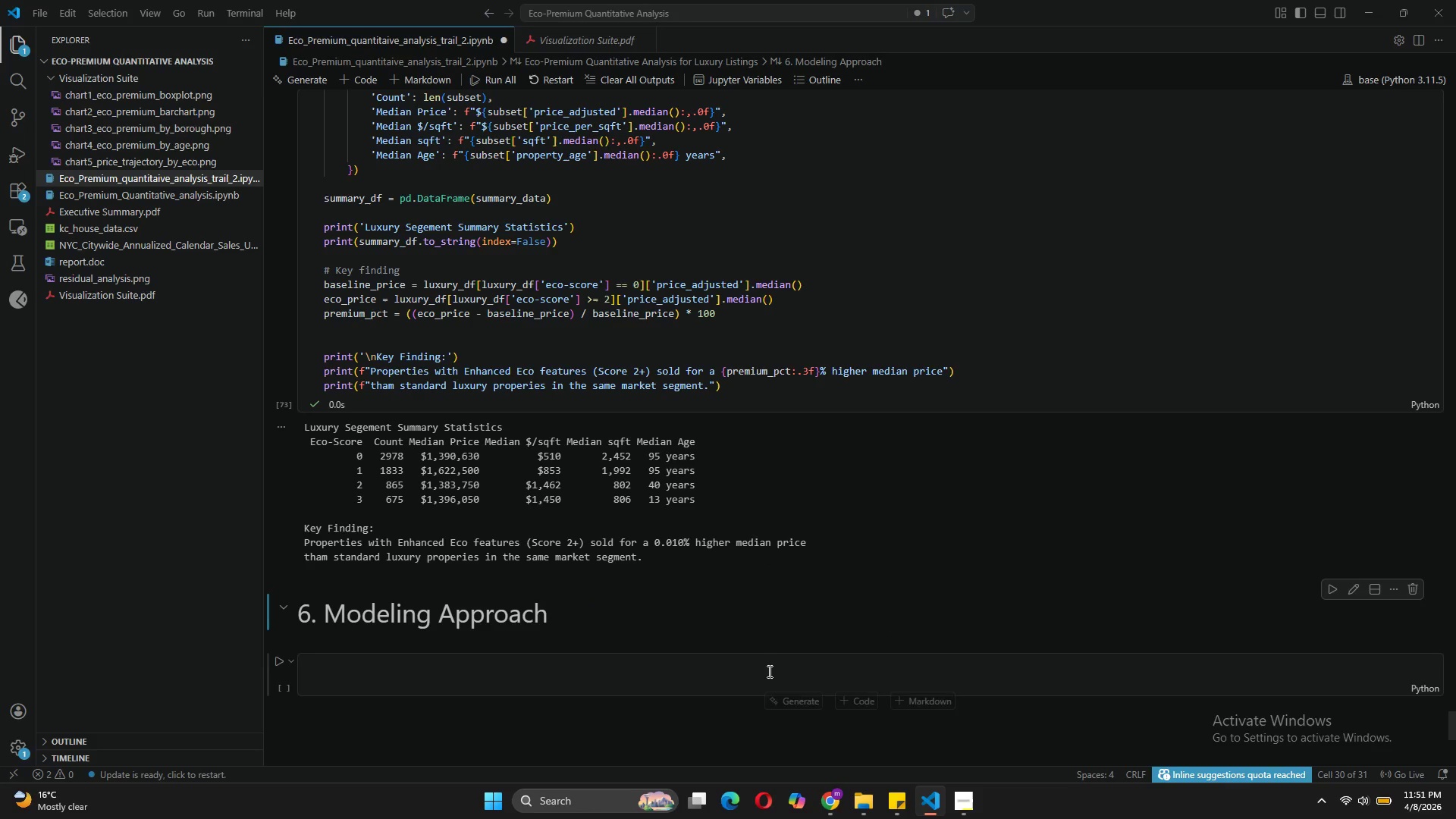 
left_click([768, 671])
 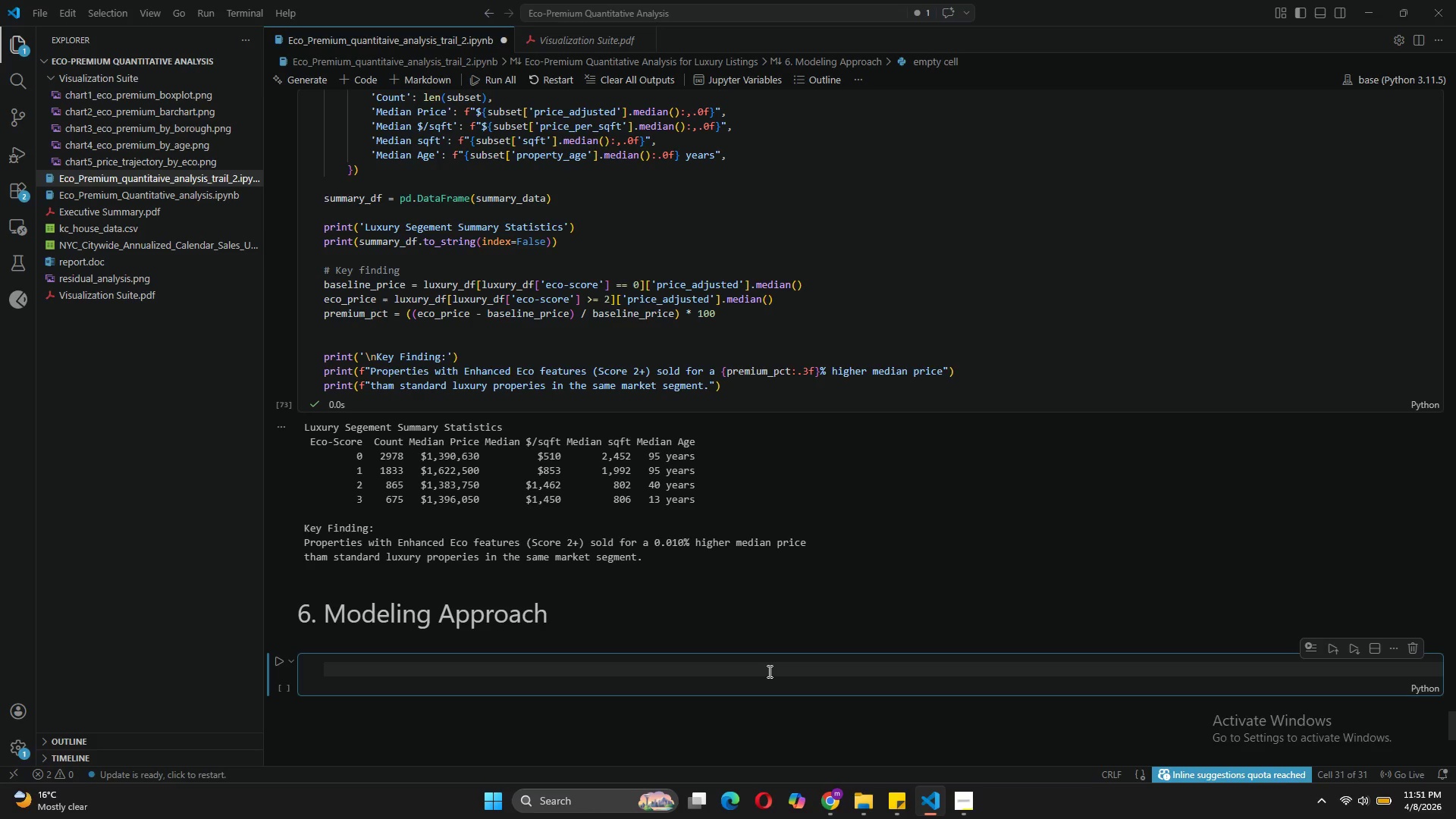 
type(form )
key(Backspace)
key(Backspace)
key(Backspace)
key(Backspace)
type(rom )
 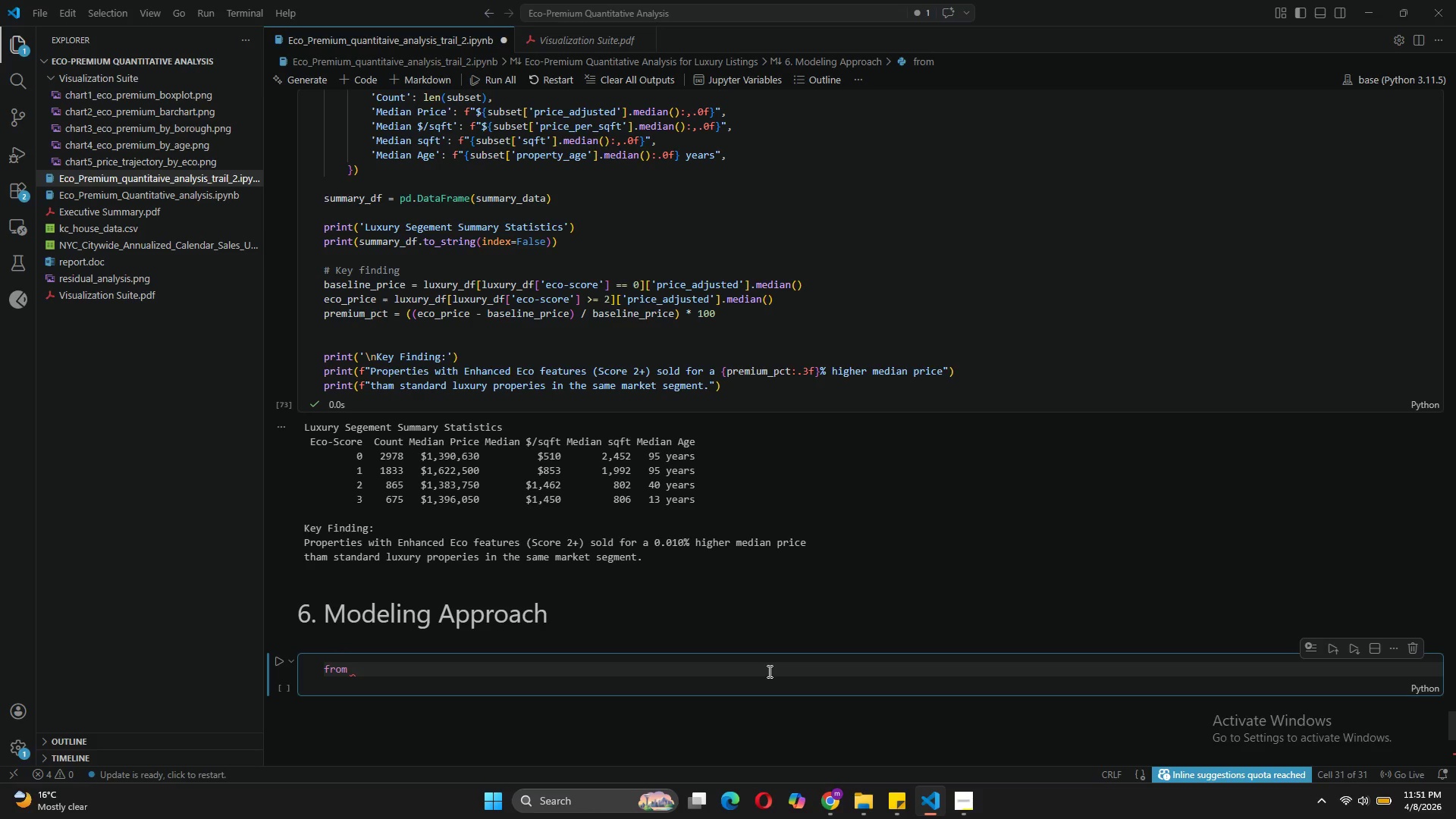 
type(sklearn.model)
key(Tab)
type( import train_test_split, cross_val)
 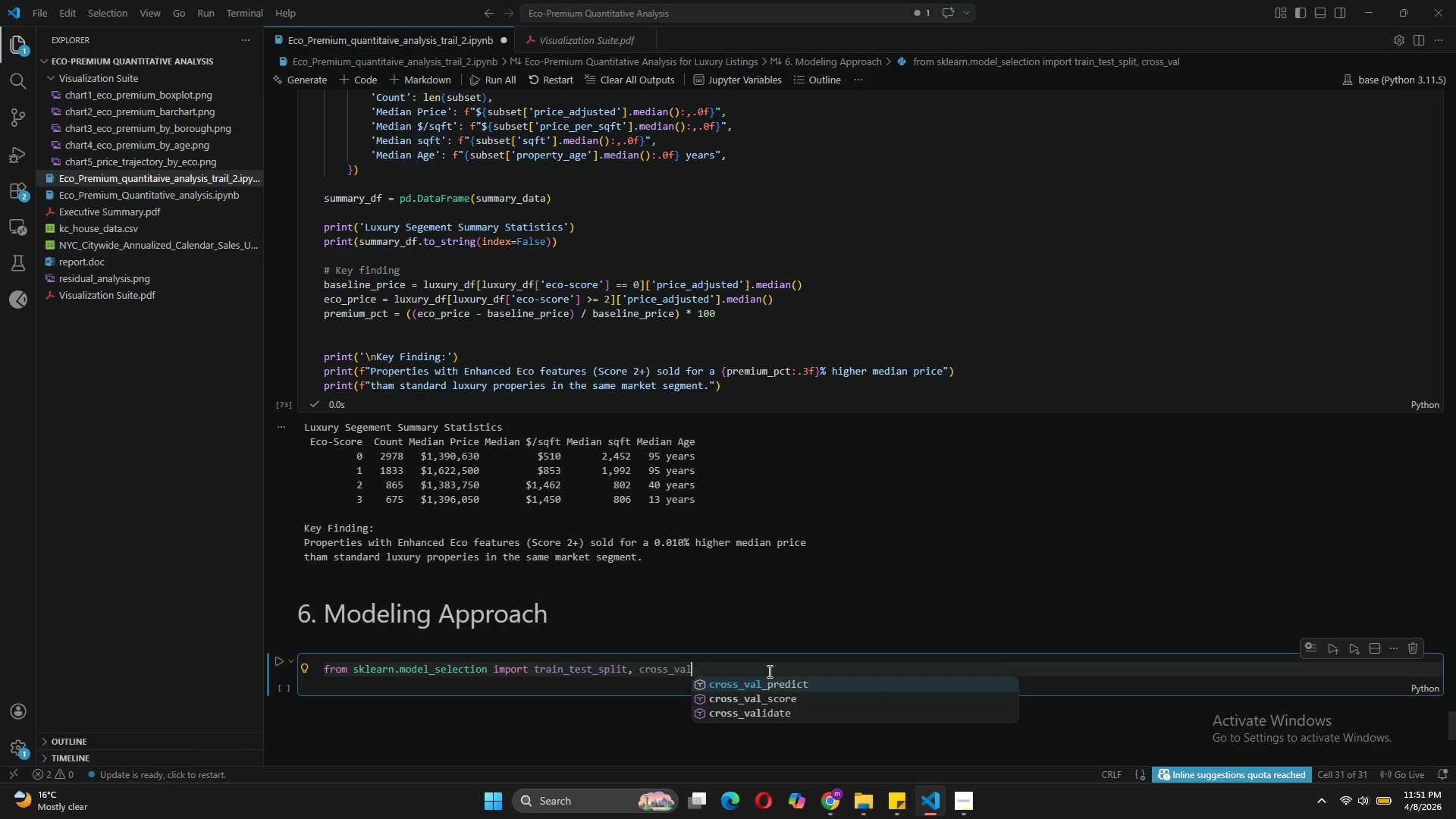 
key(ArrowDown)
 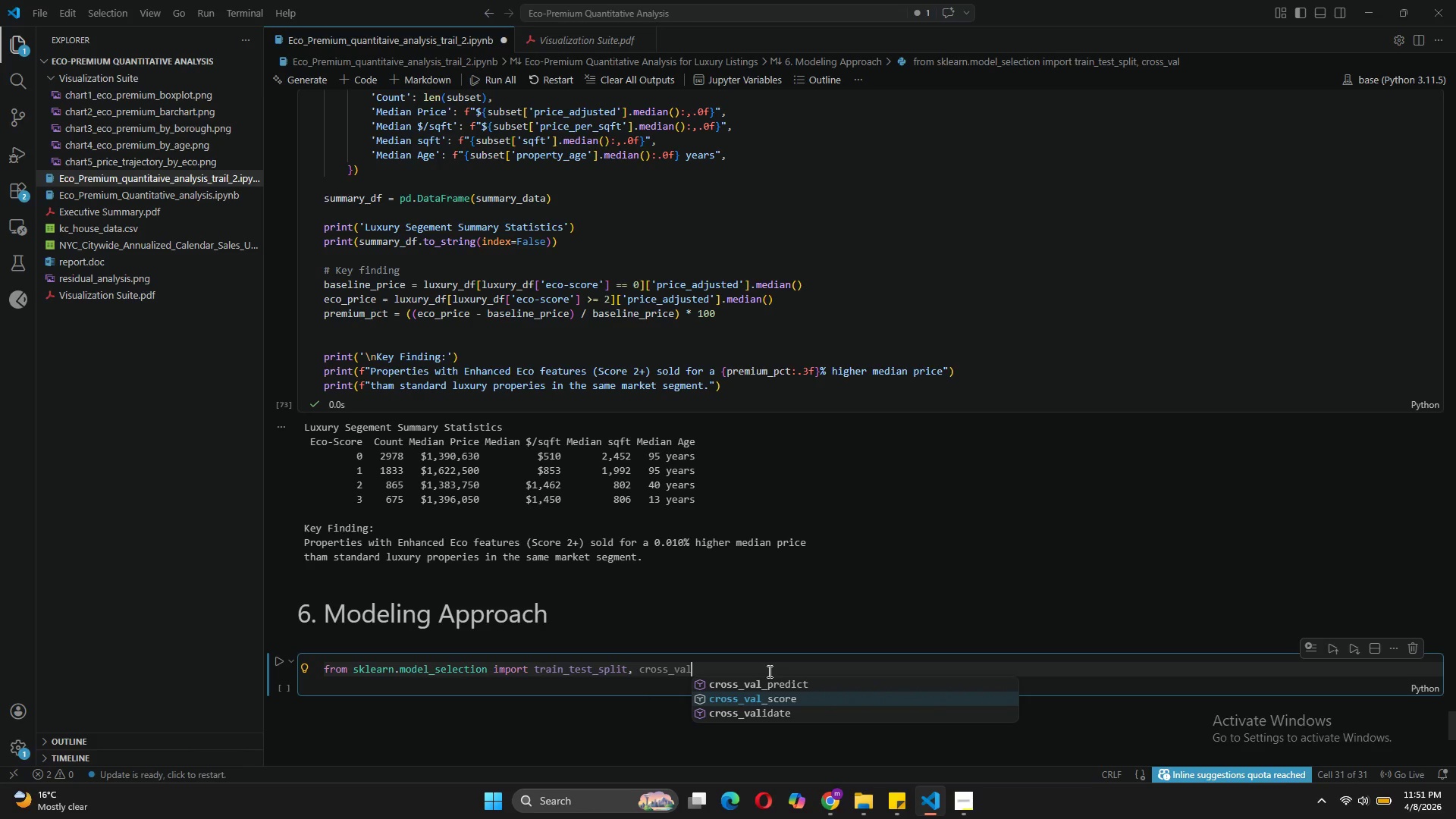 
key(Tab)
 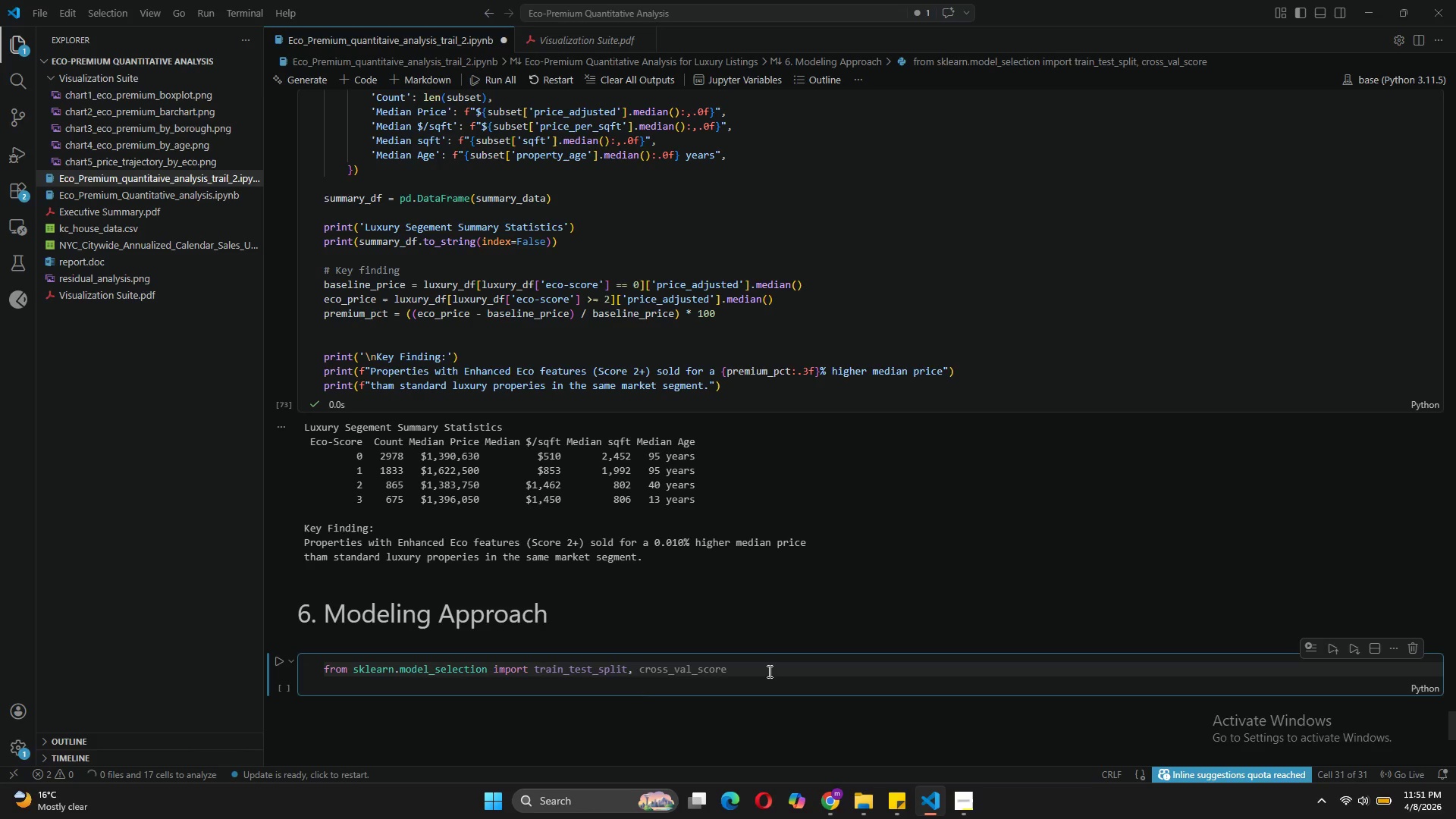 
key(Enter)
 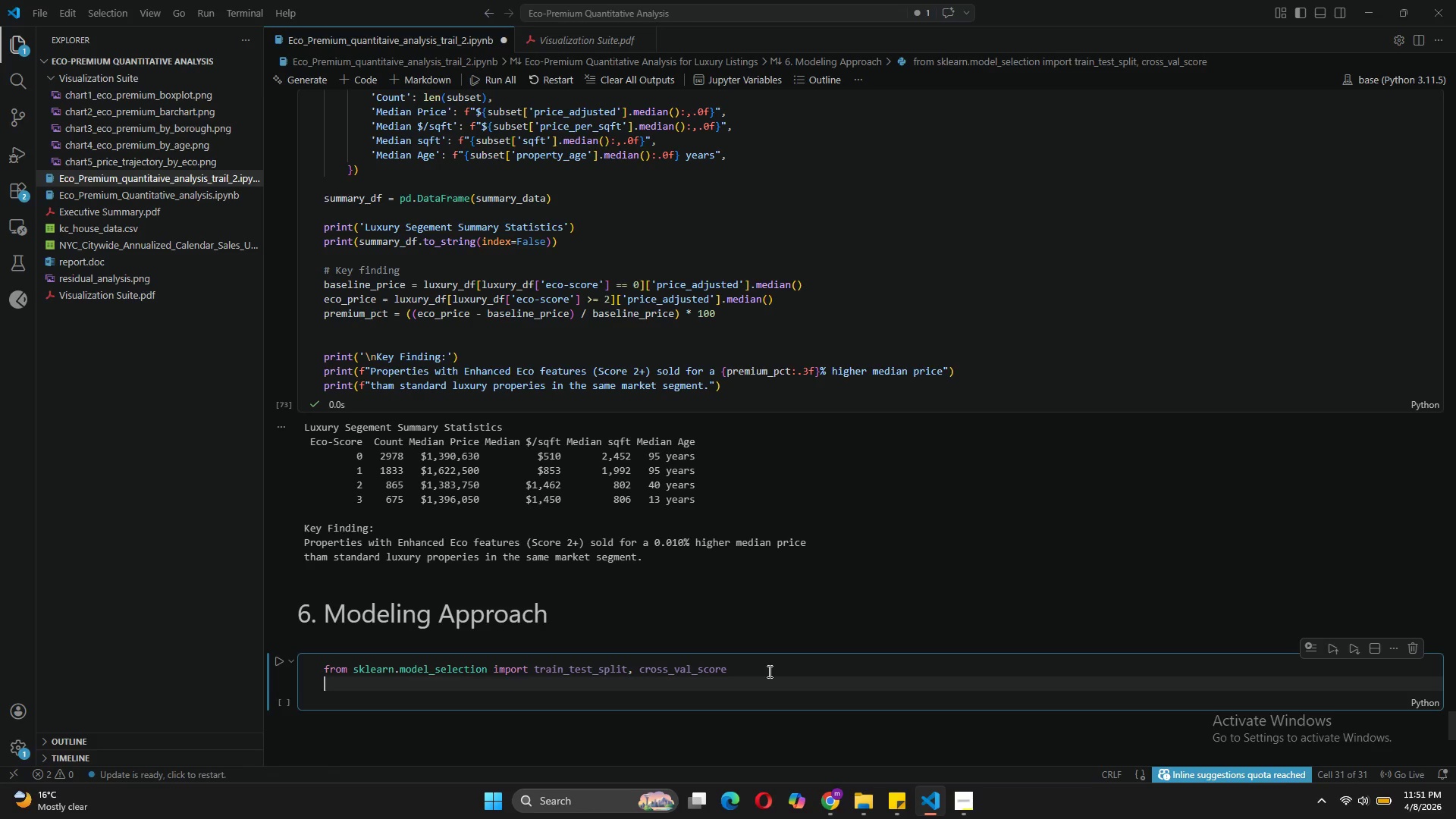 
type(from sklearn.pt)
key(Backspace)
type(reprocessing import StandardScalr)
key(Tab)
type(, Onr)
key(Backspace)
type(e)
key(Tab)
 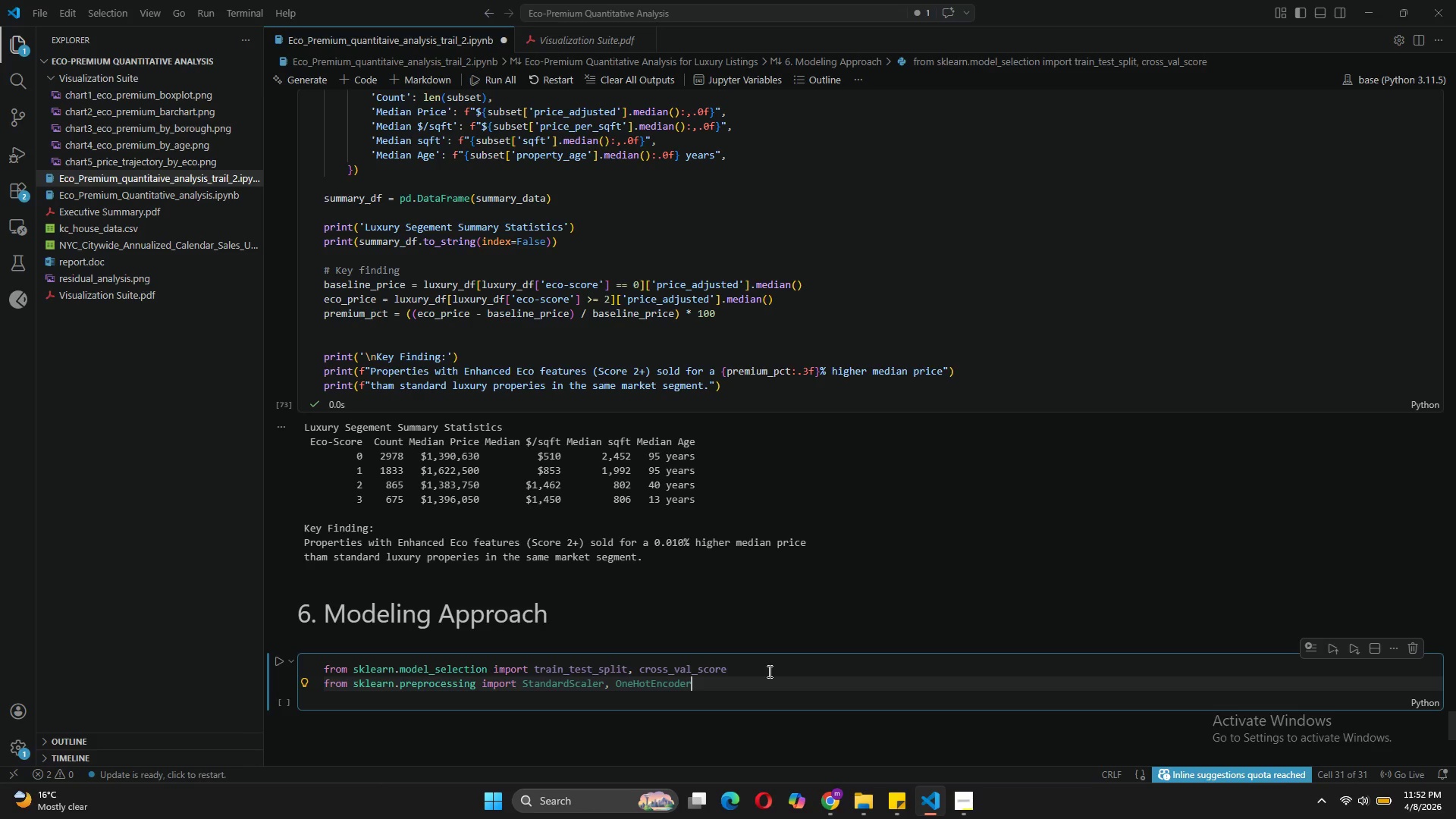 
key(Enter)
 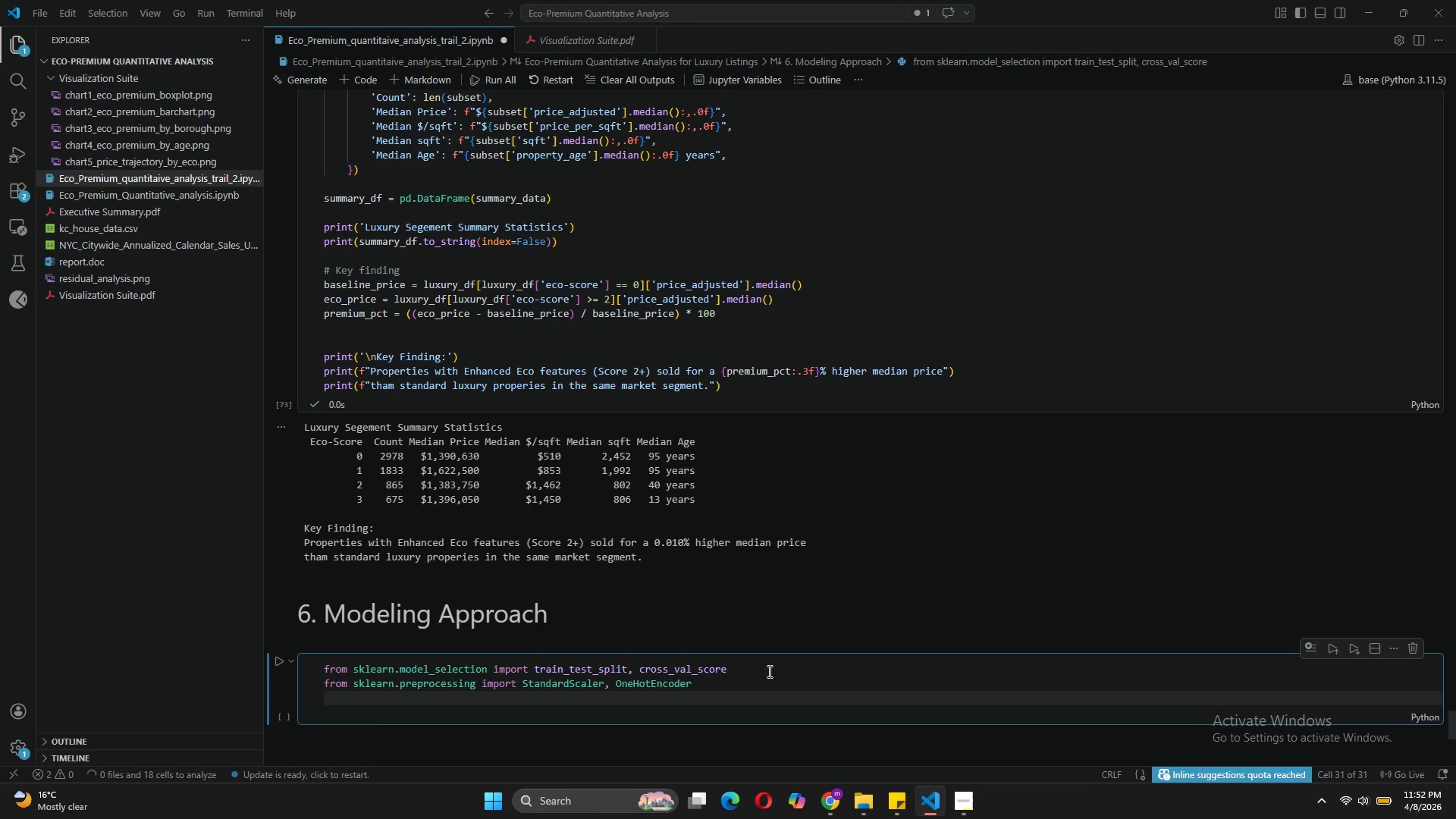 
type(from sklearn.compose import CO)
key(Backspace)
 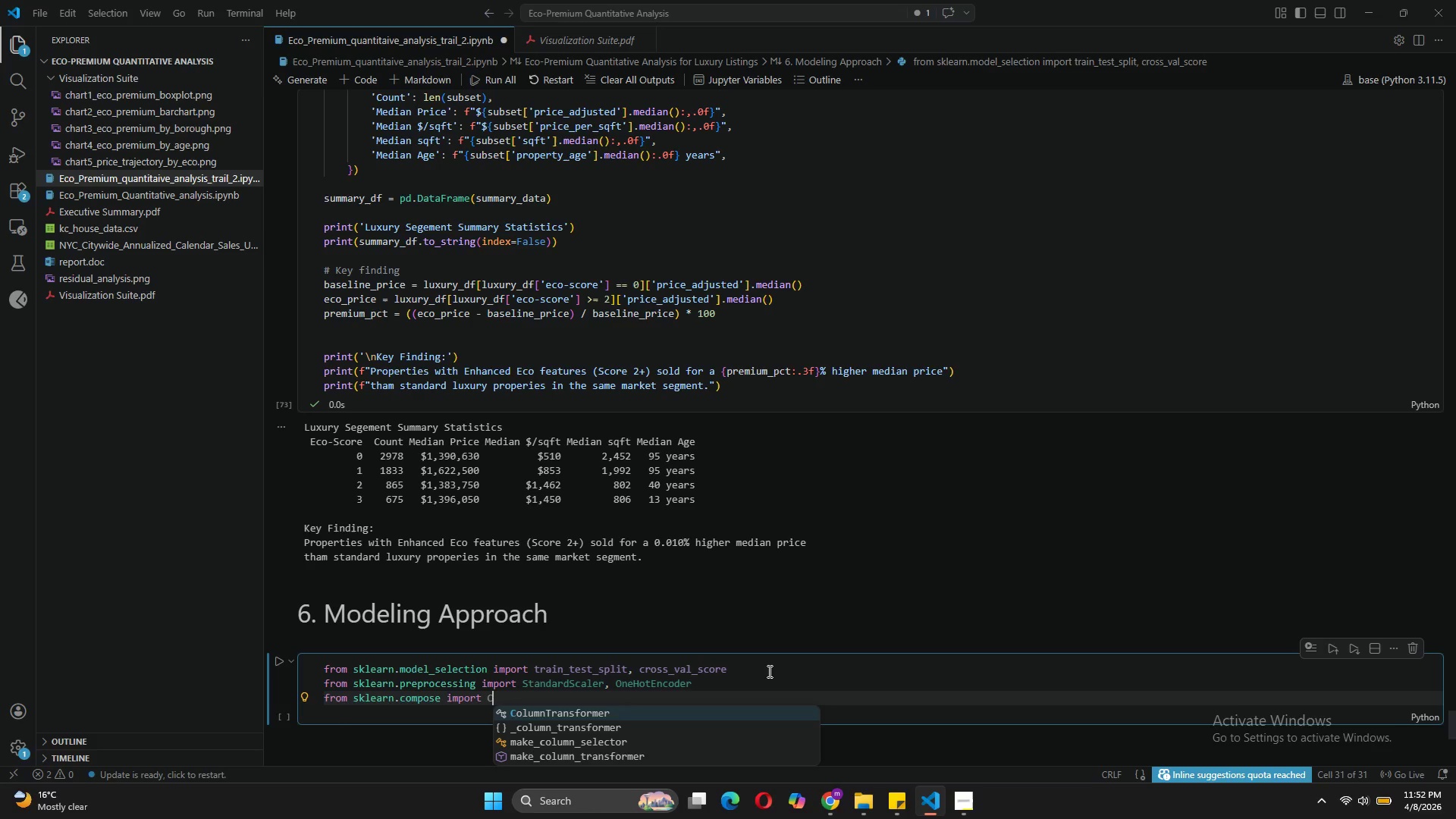 
wait(5.3)
 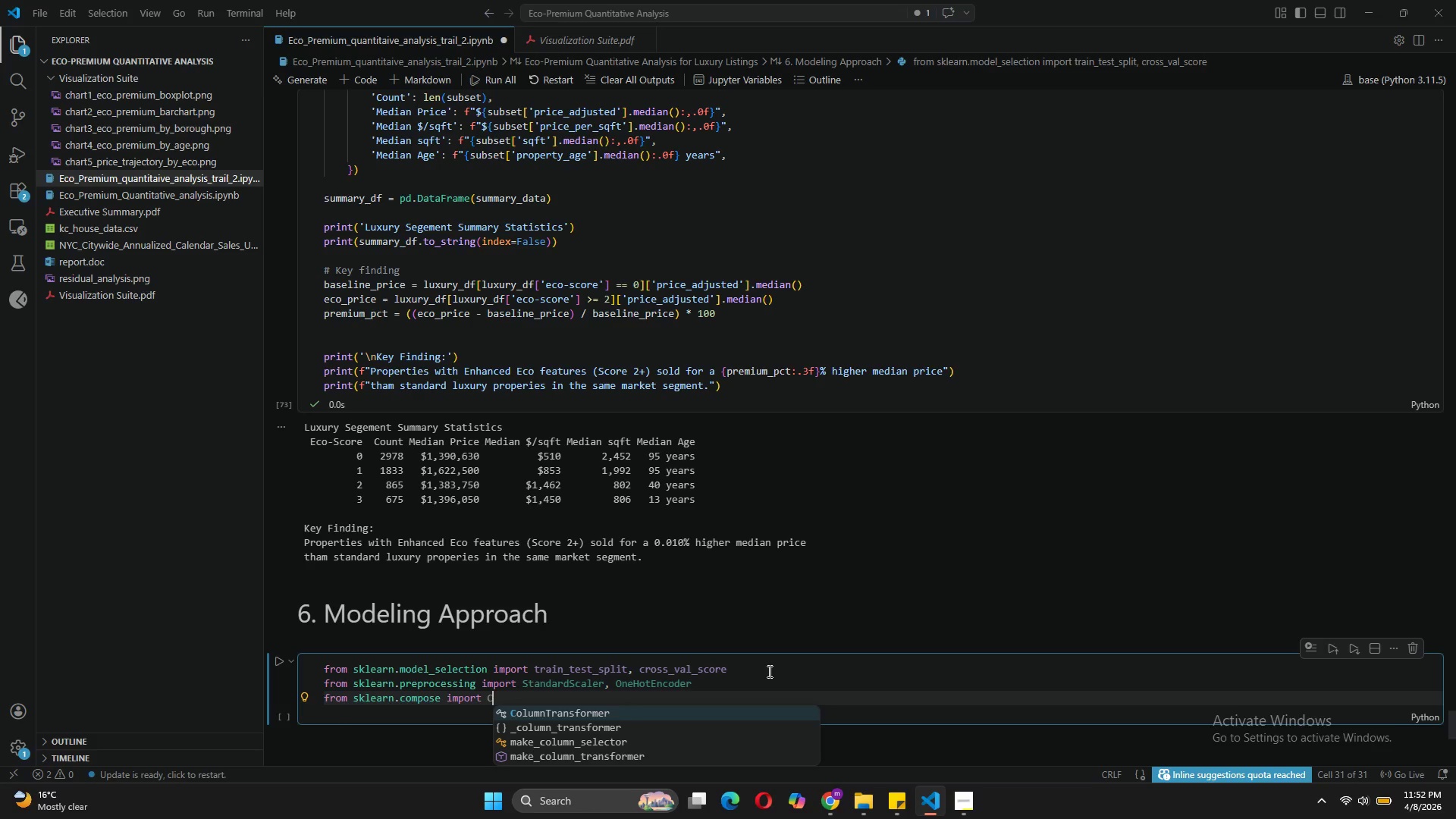 
key(Tab)
 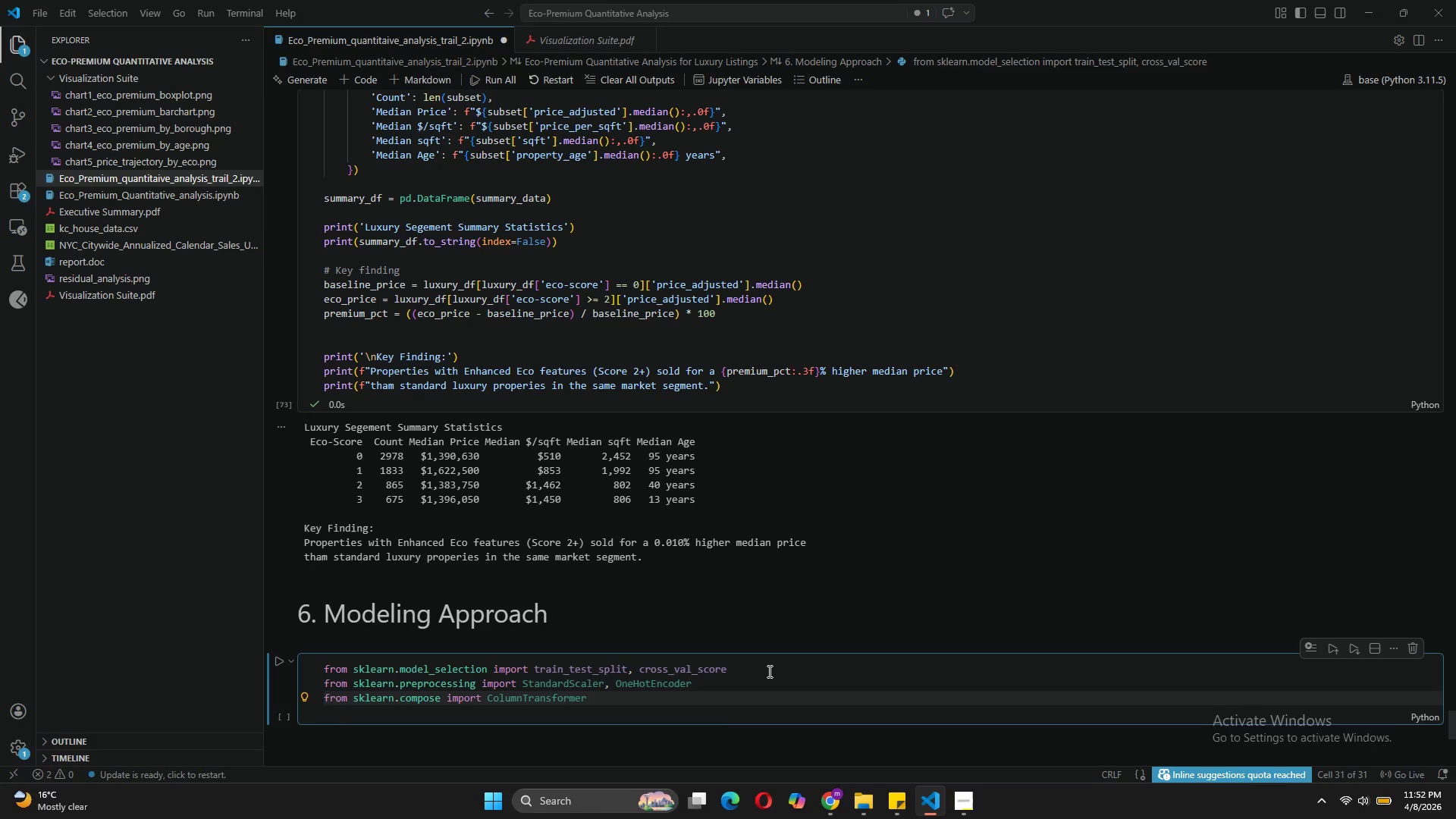 
key(Enter)
 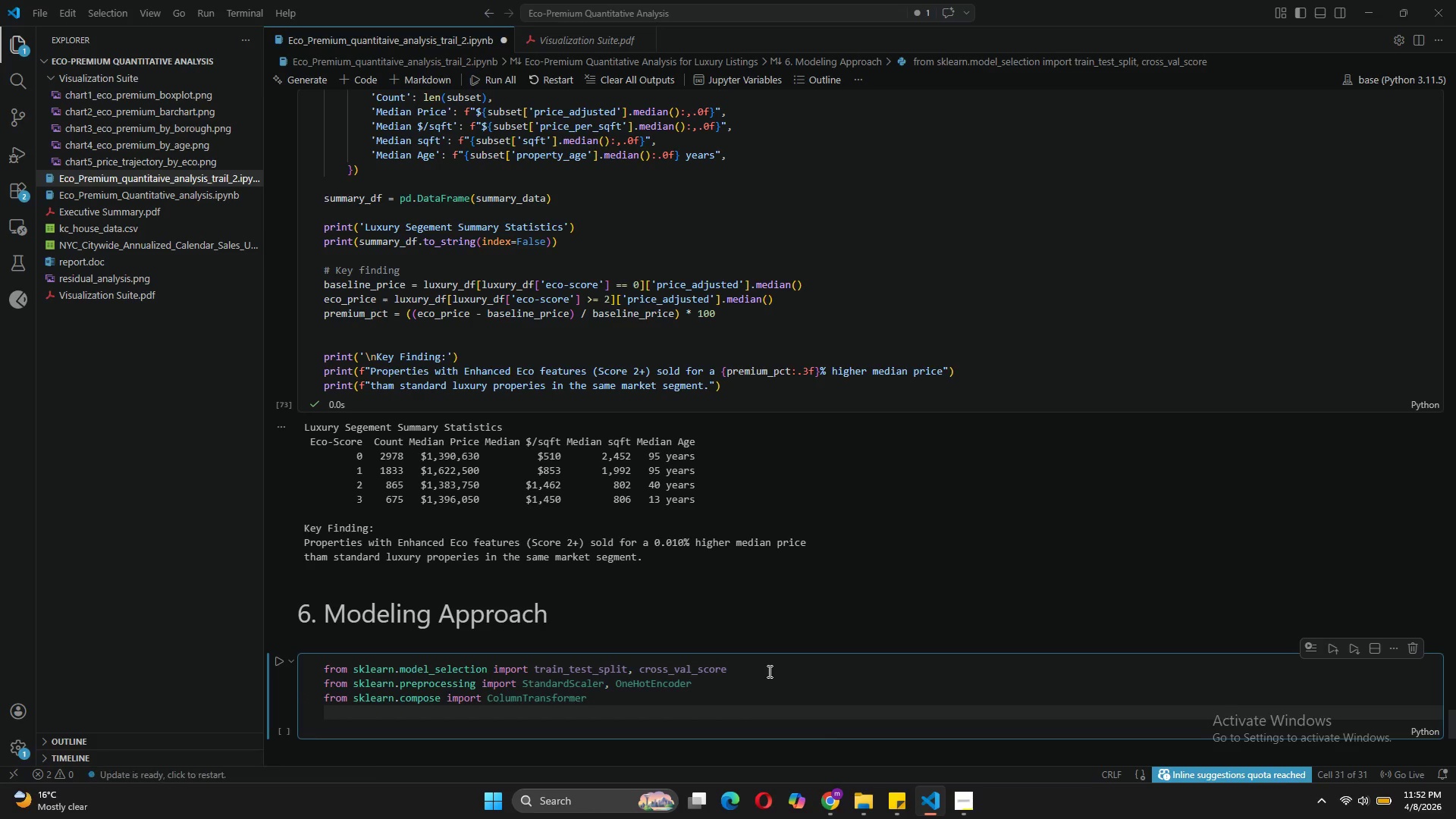 
type(FROM)
key(Backspace)
key(Backspace)
key(Backspace)
key(Backspace)
type(from )
 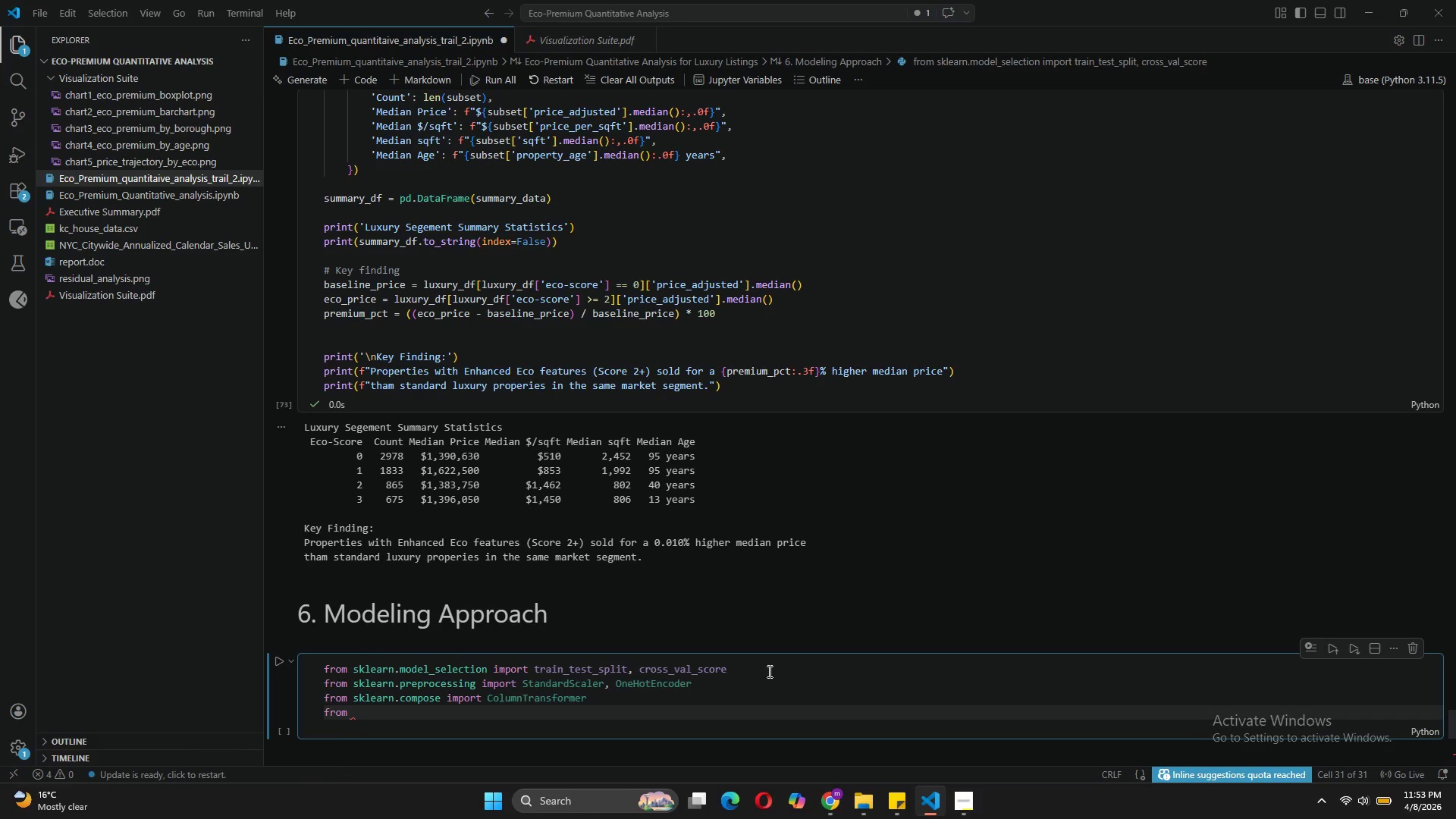 
type(sklearn.pipeline import Pipeline)
 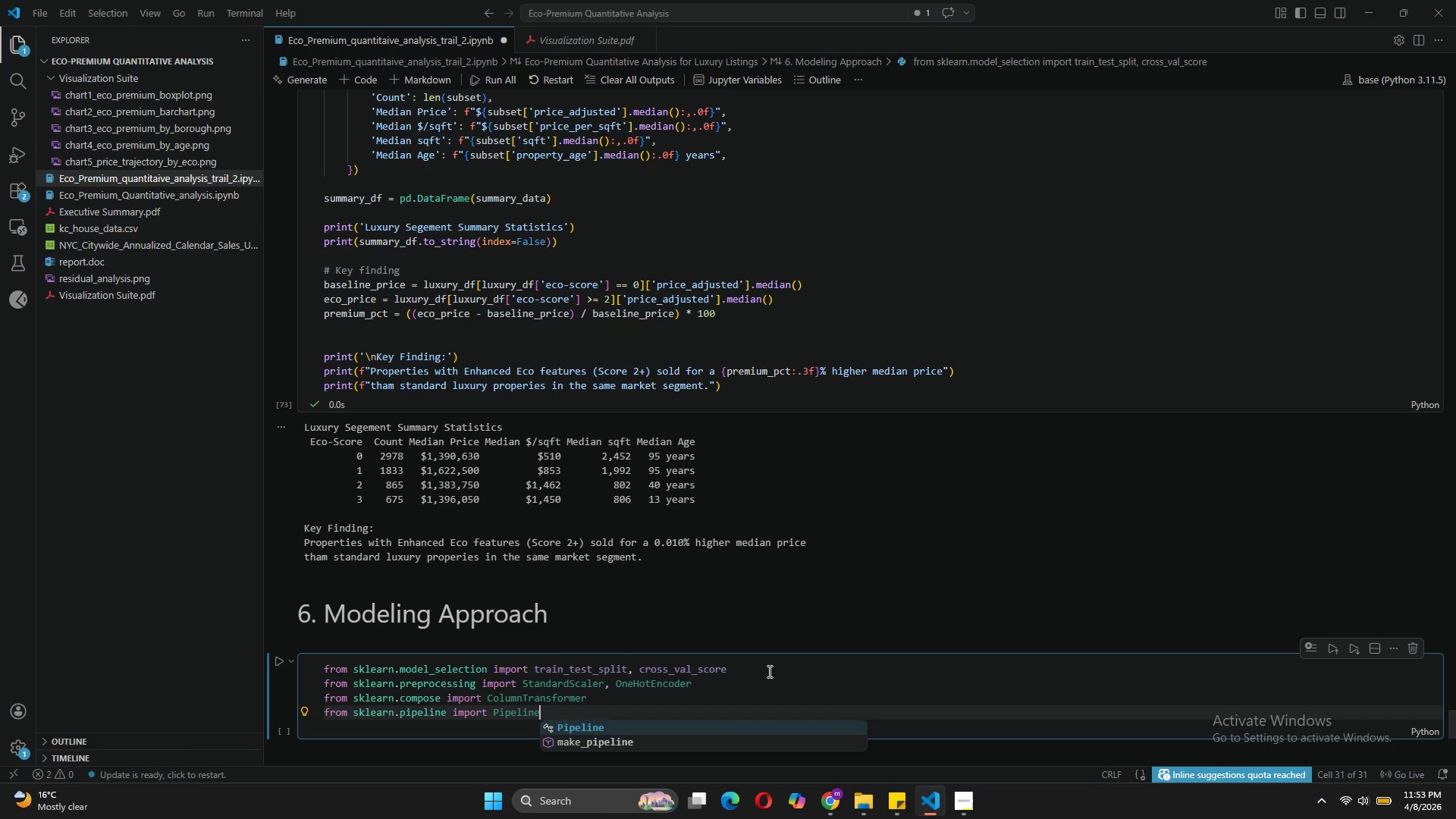 
key(Enter)
 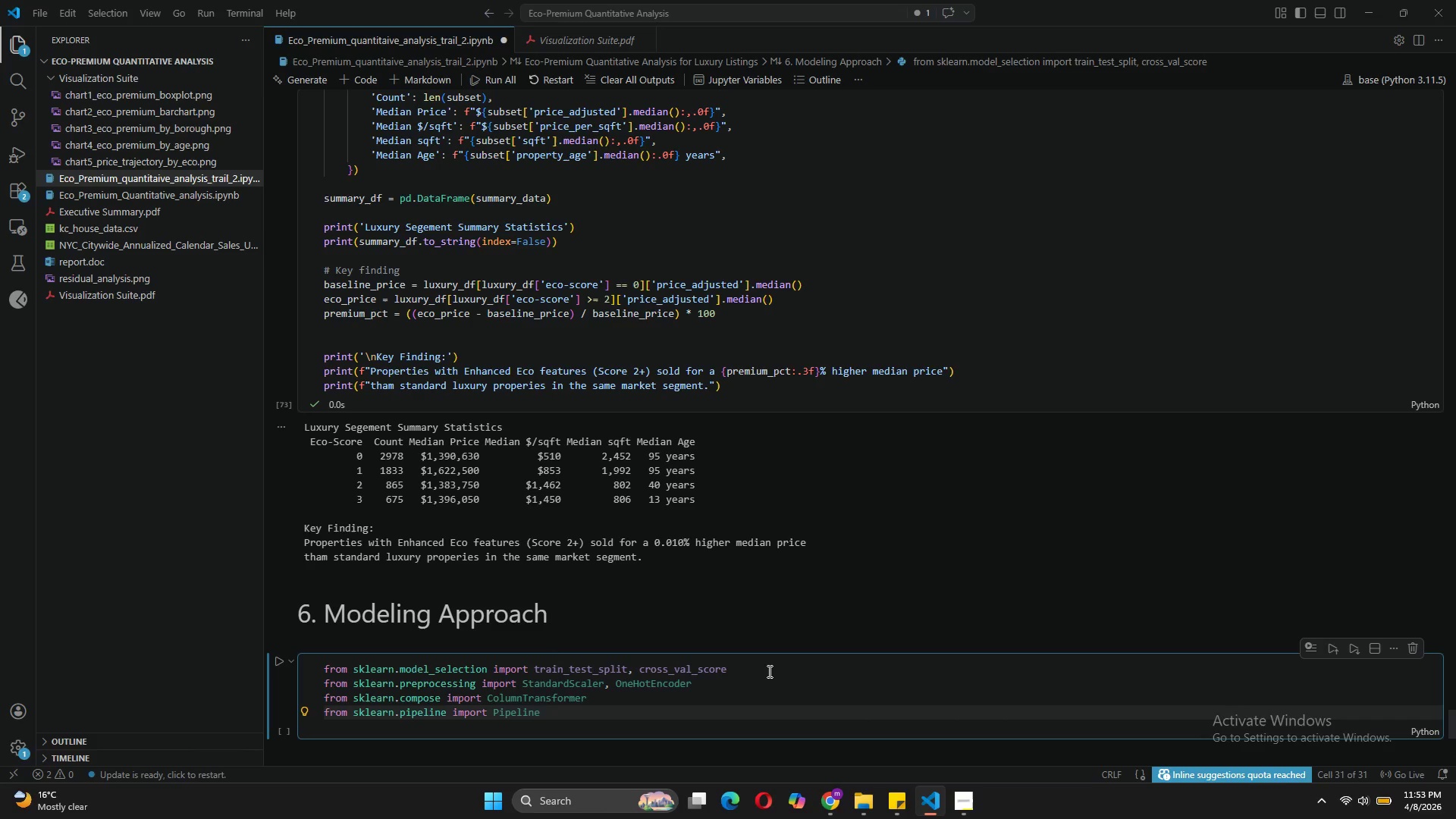 
type(from )
key(Backspace)
key(Backspace)
key(Backspace)
key(Backspace)
key(Backspace)
 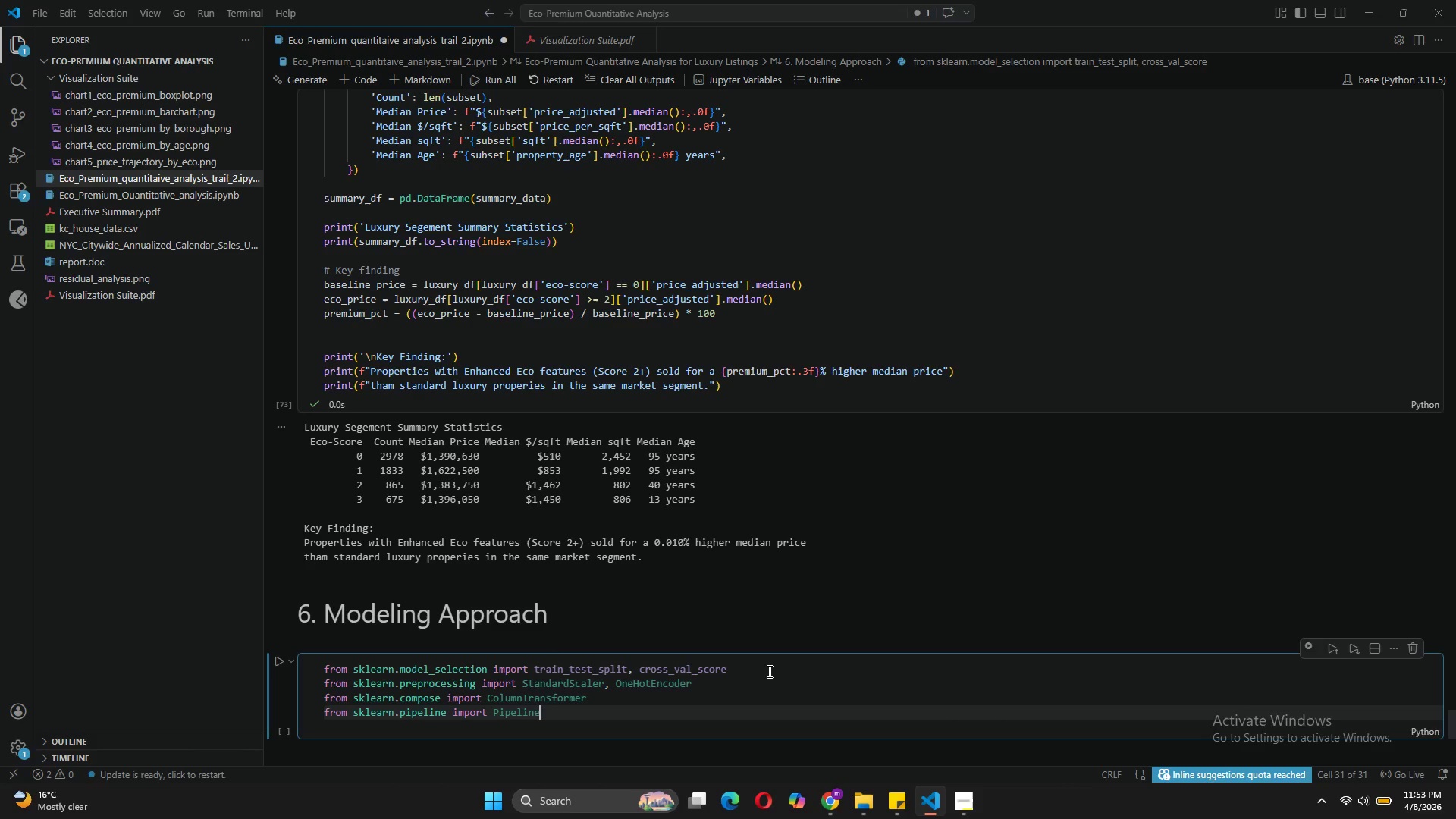 
key(Enter)
 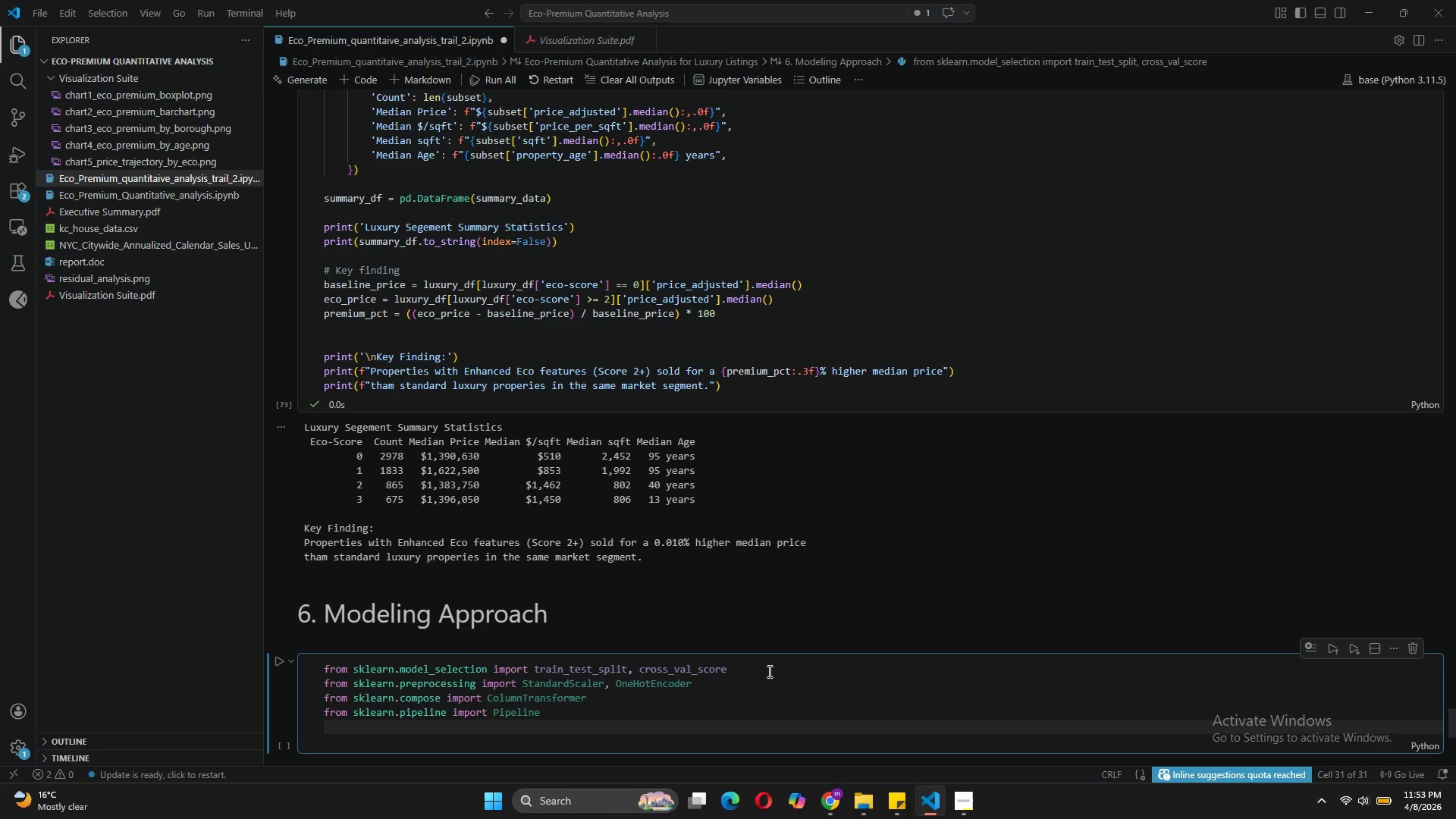 
type(from sklearn.ense)
key(Tab)
type( import RandomFors)
key(Tab)
 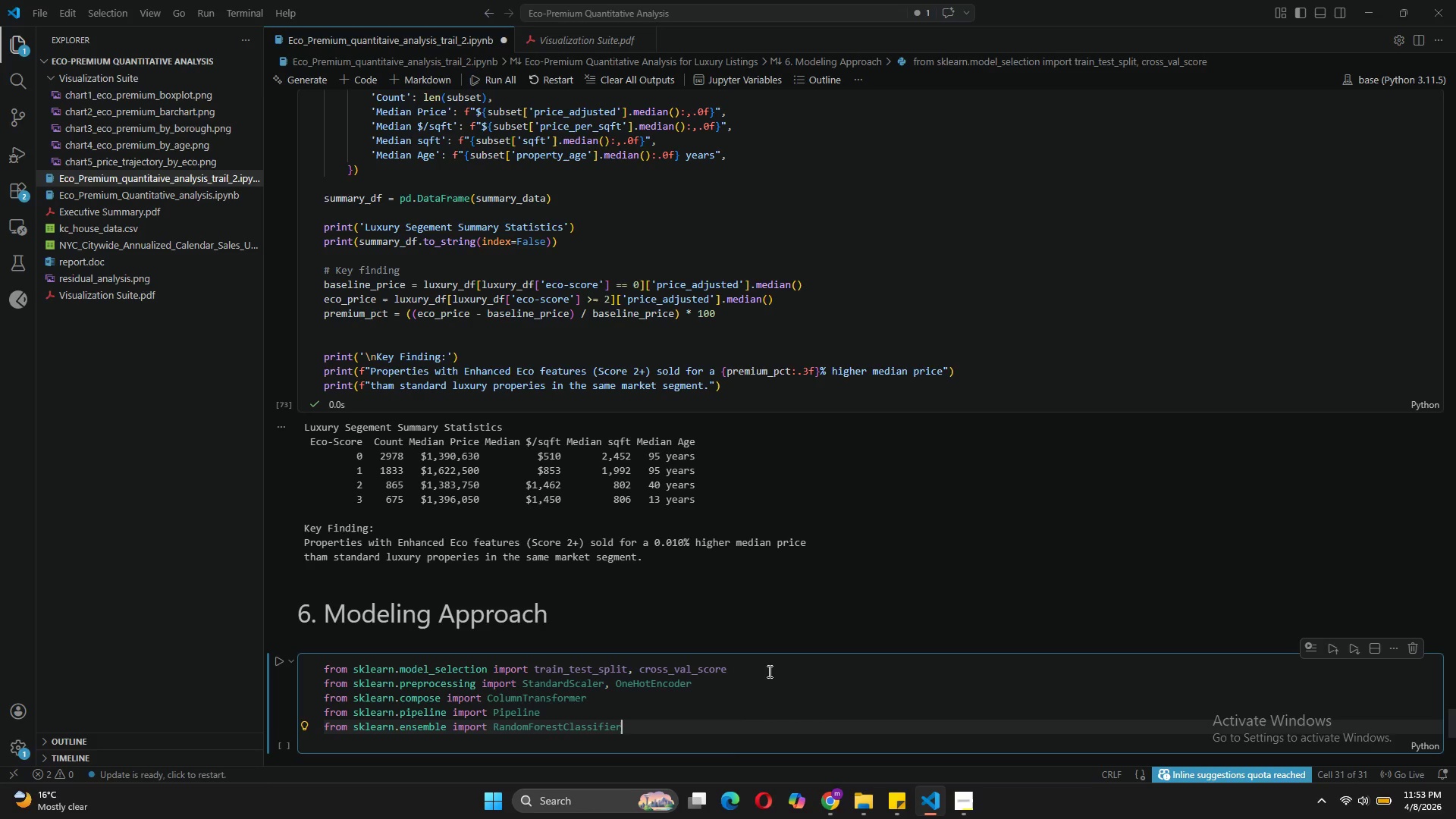 
key(Enter)
 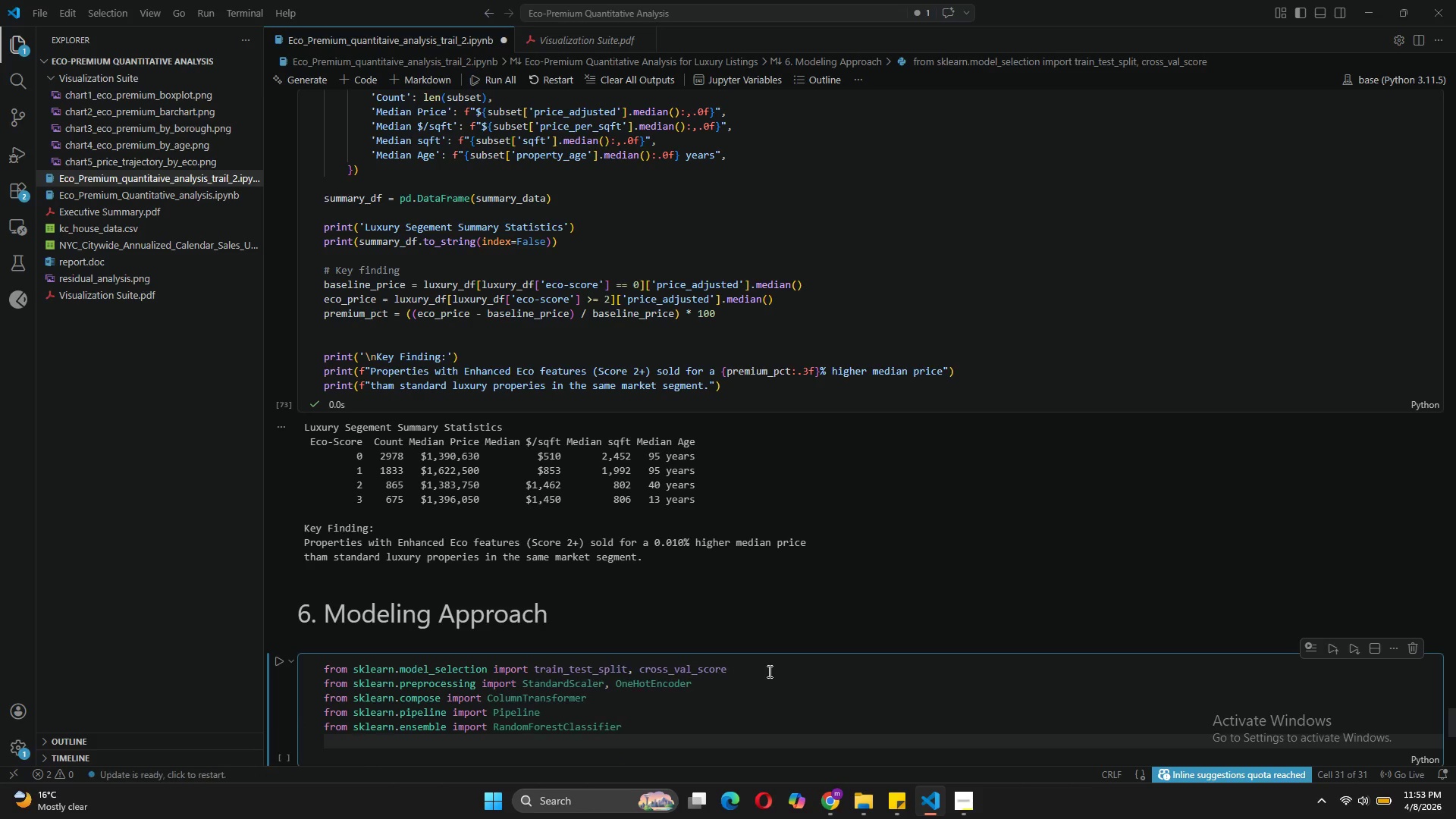 
type(from sklearn.metrics impoer )
key(Backspace)
key(Backspace)
key(Backspace)
type(rt r2_sc)
key(Tab)
type(, mean_absolute_error )
key(Backspace)
type(, mean_squared_error)
 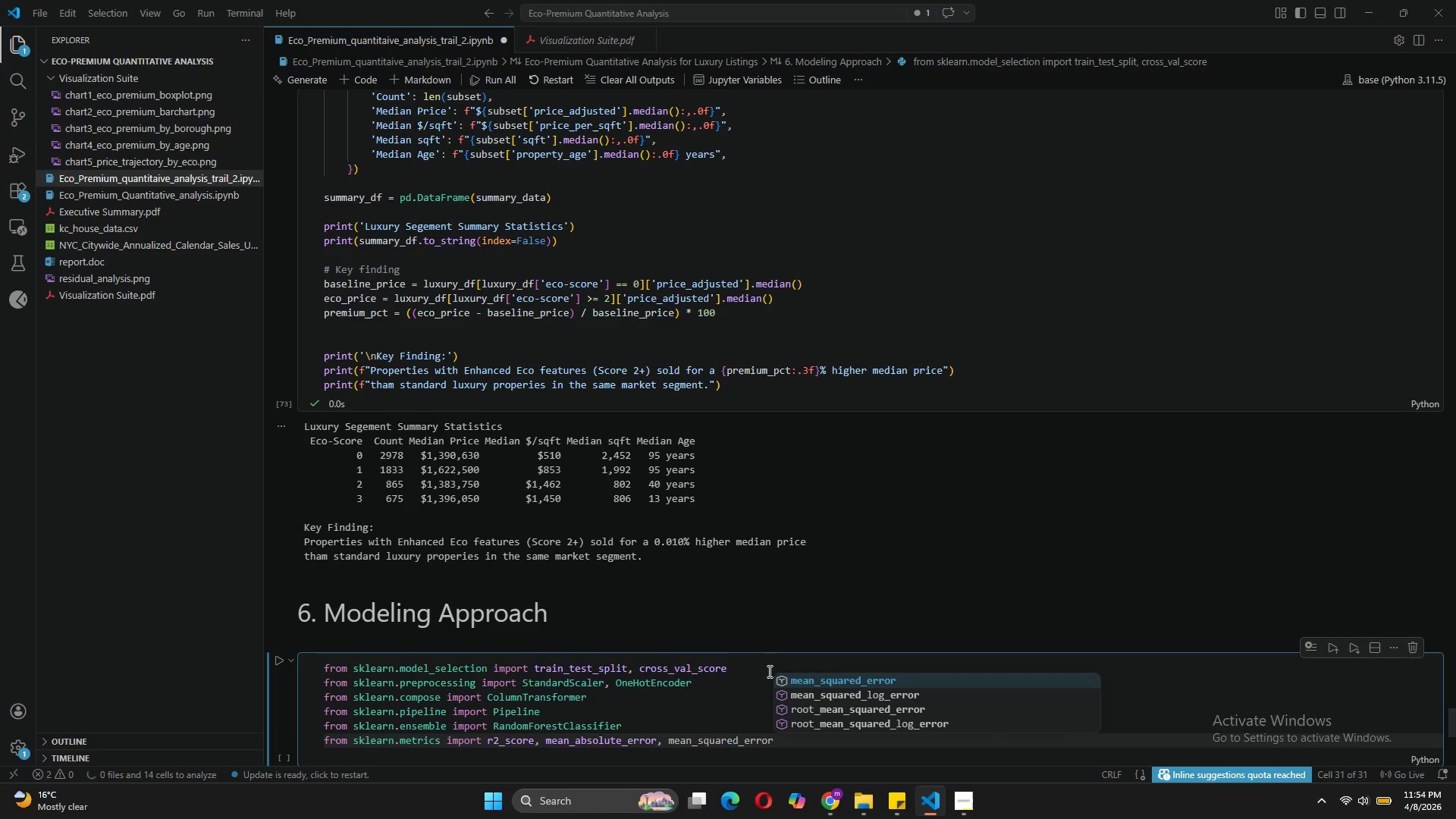 
key(Enter)
 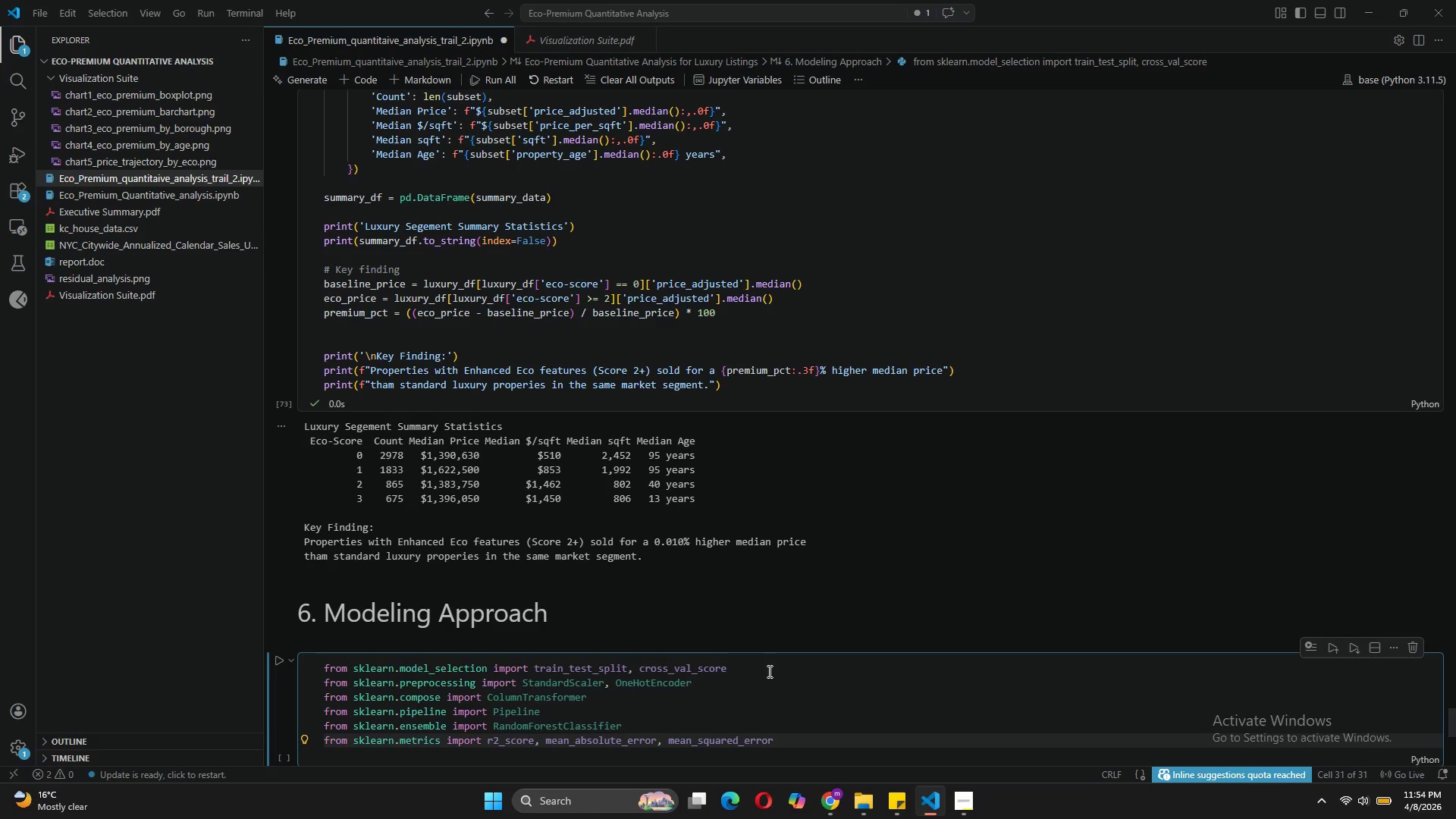 
wait(30.2)
 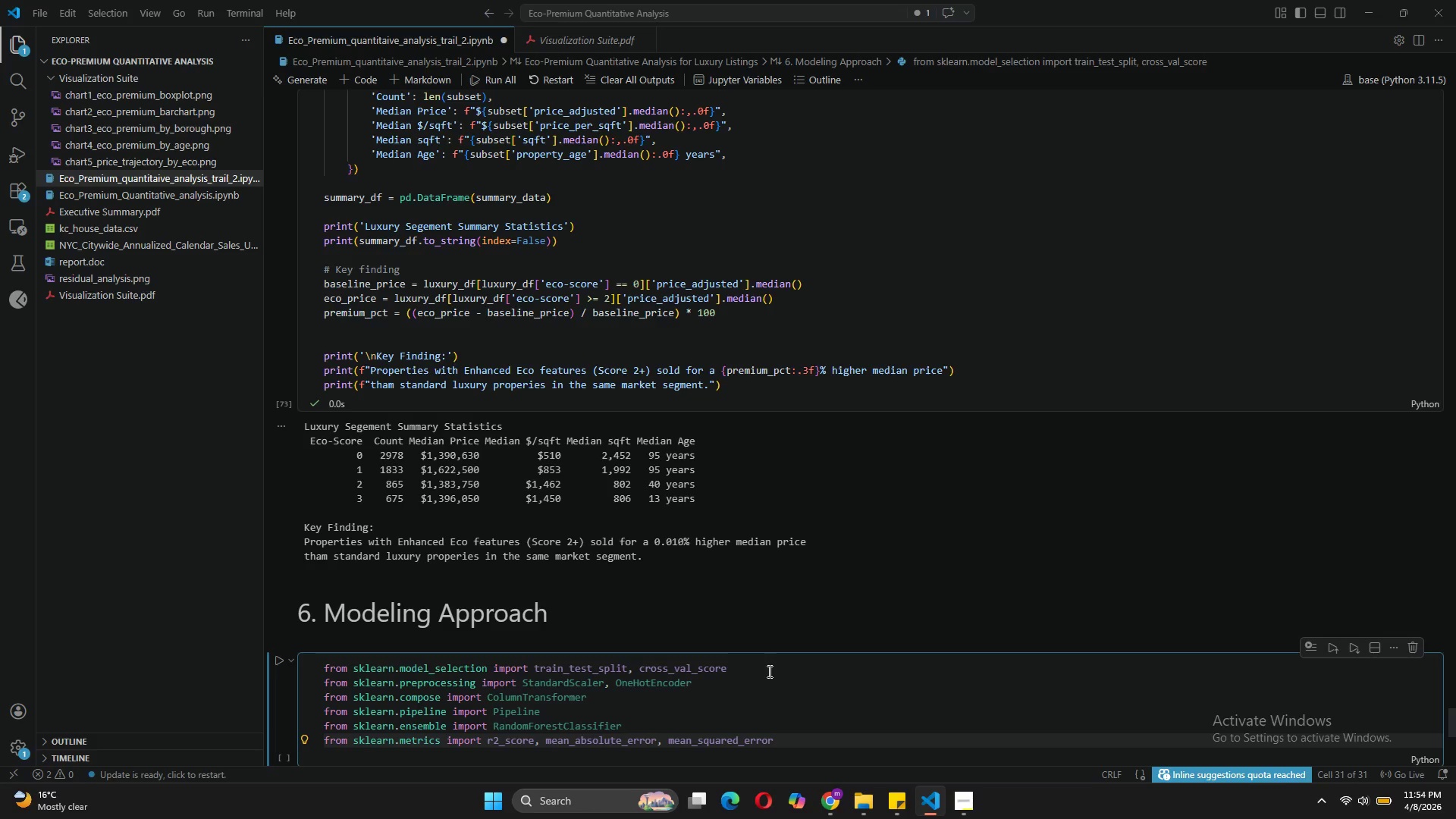 
key(Enter)
 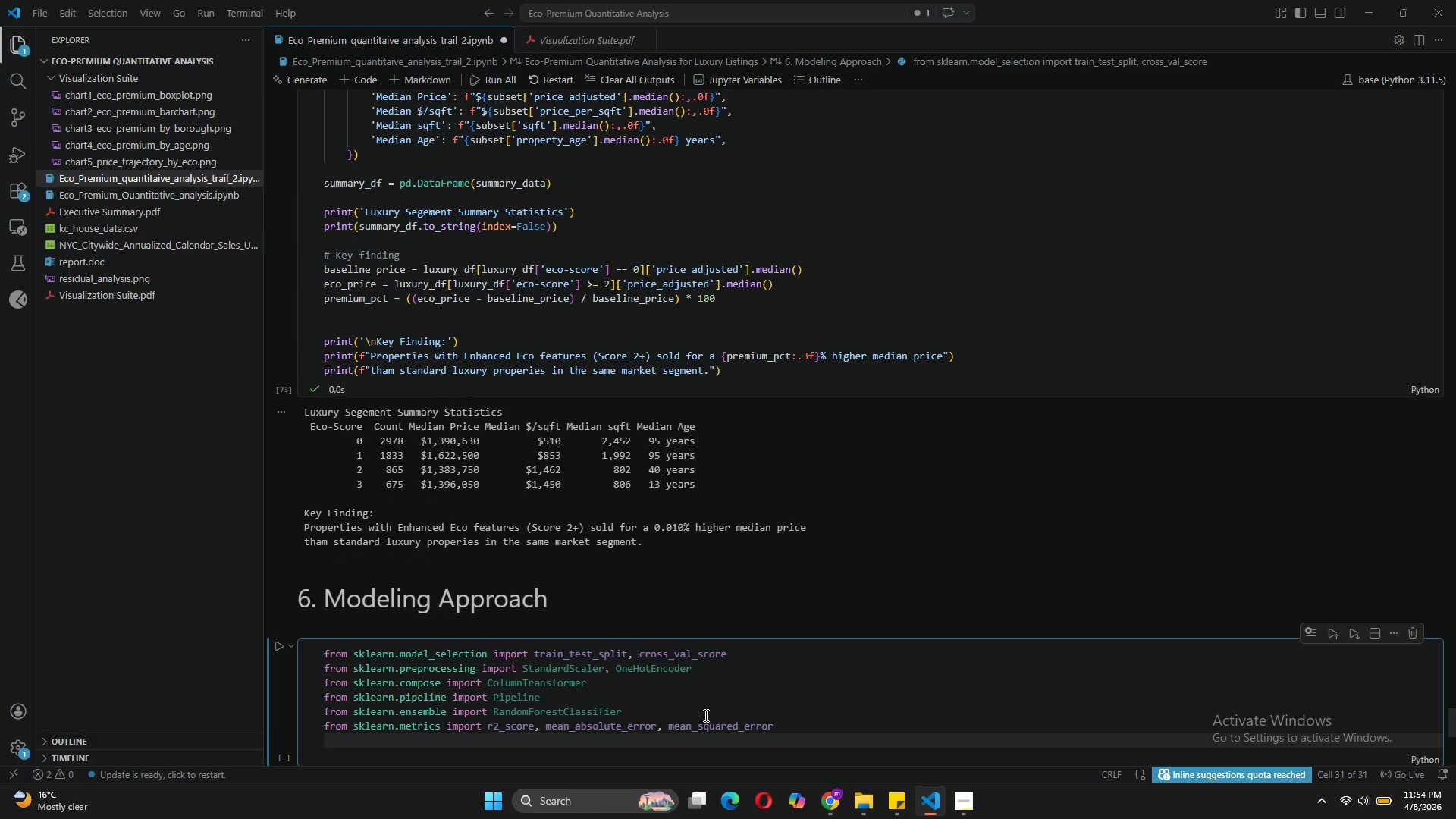 
key(Enter)
 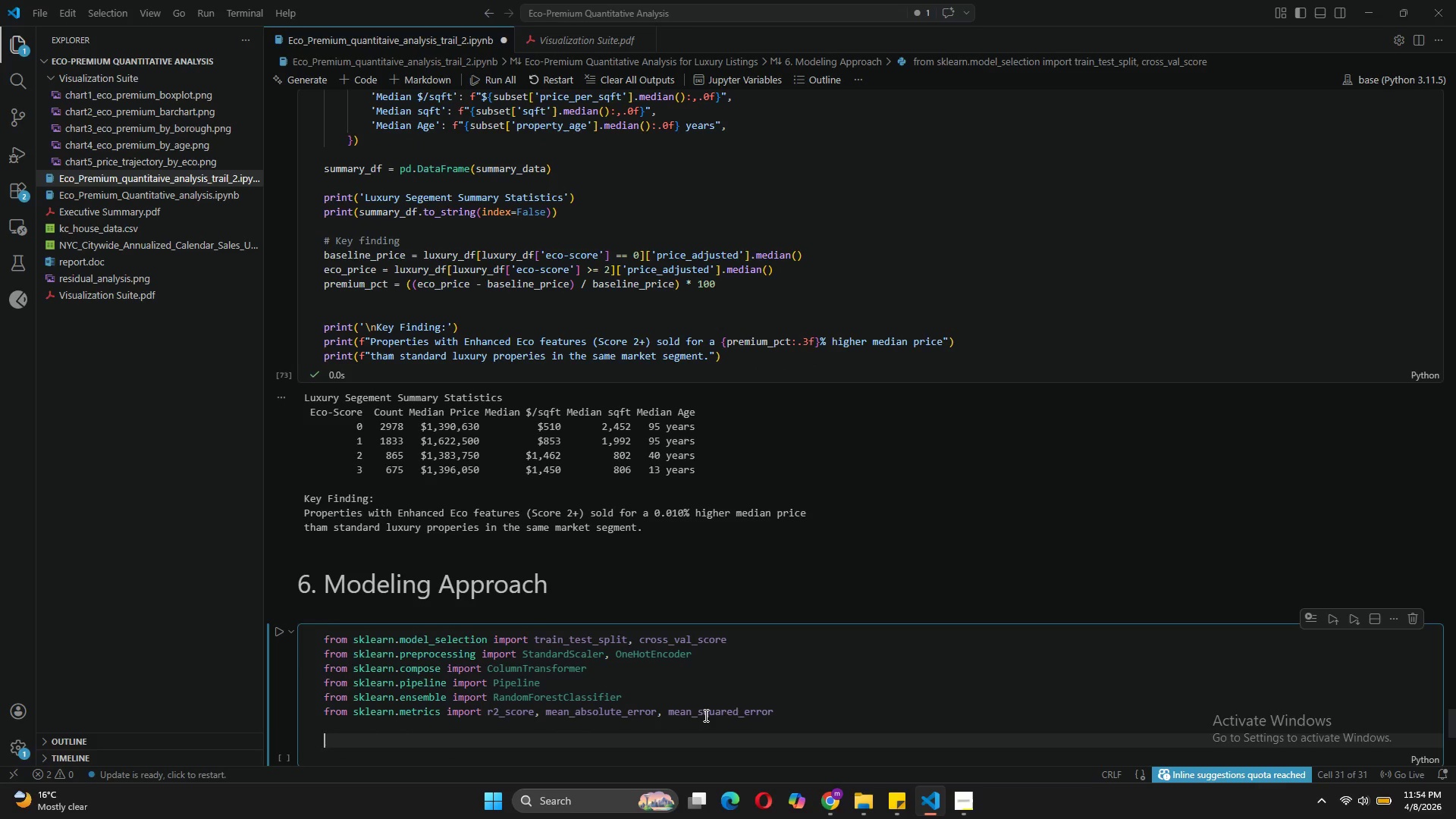 
key(Backspace)
type(import shap)
 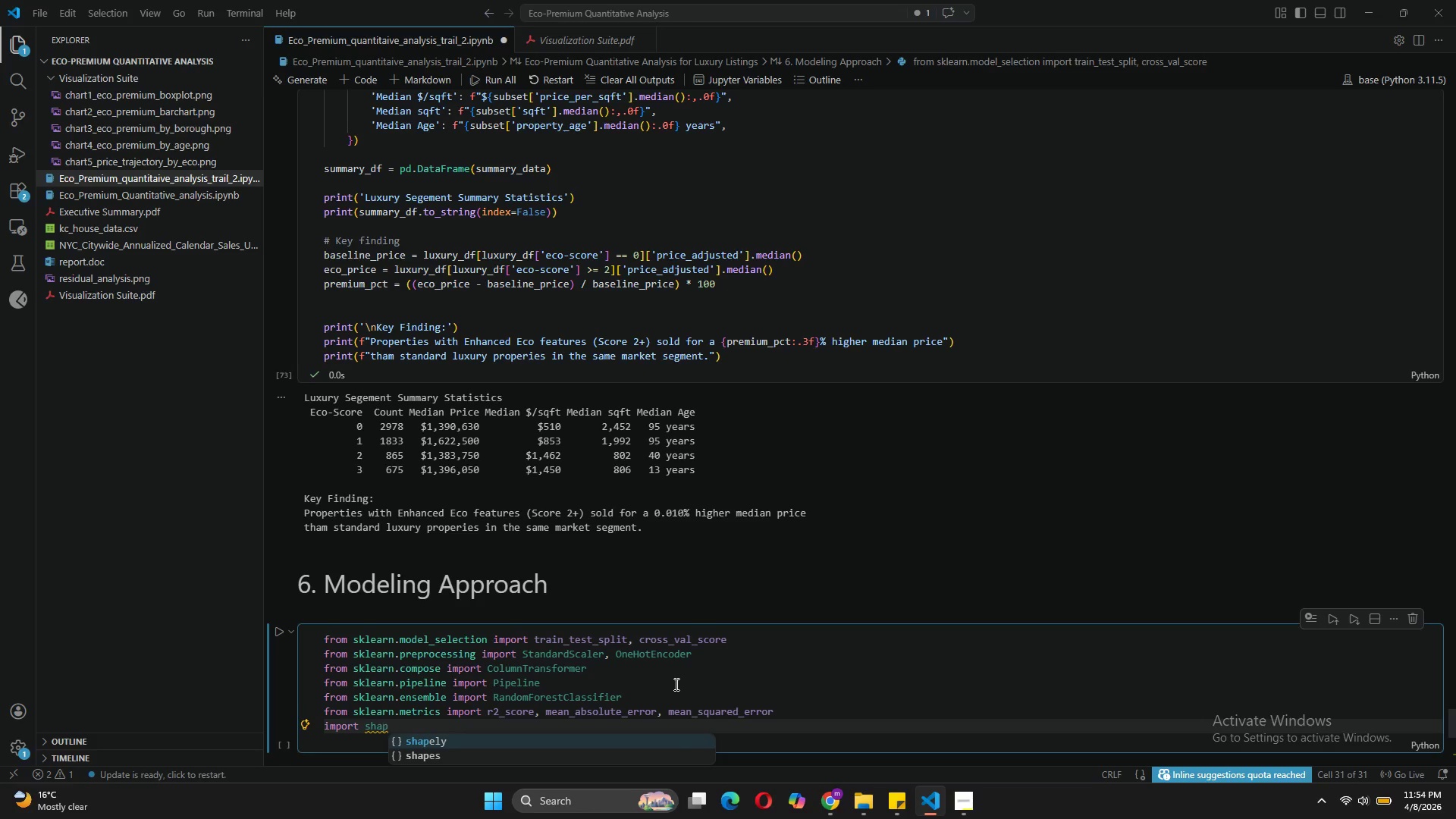 
mouse_move([403, 597])
 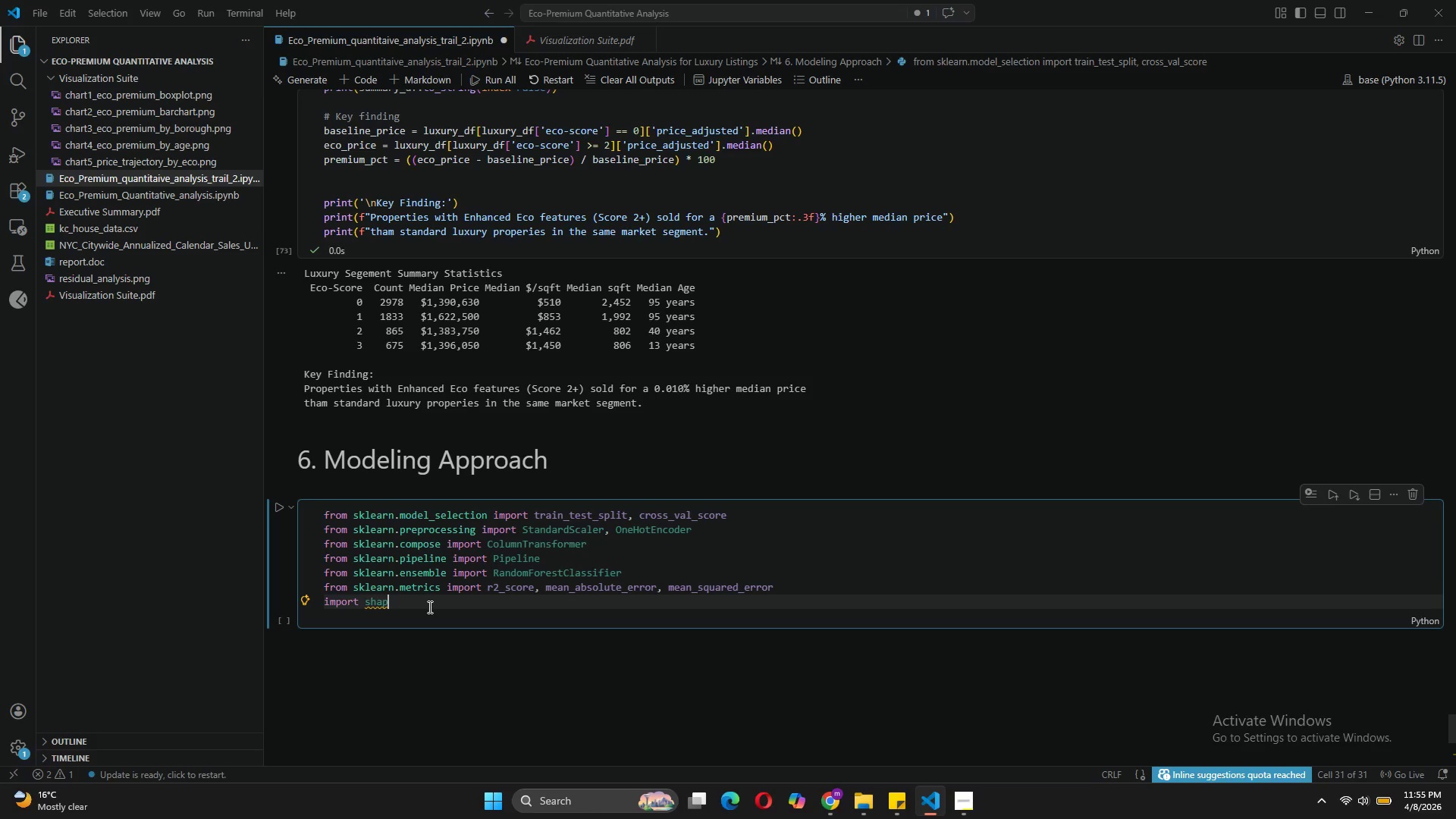 
key(Control+J)
 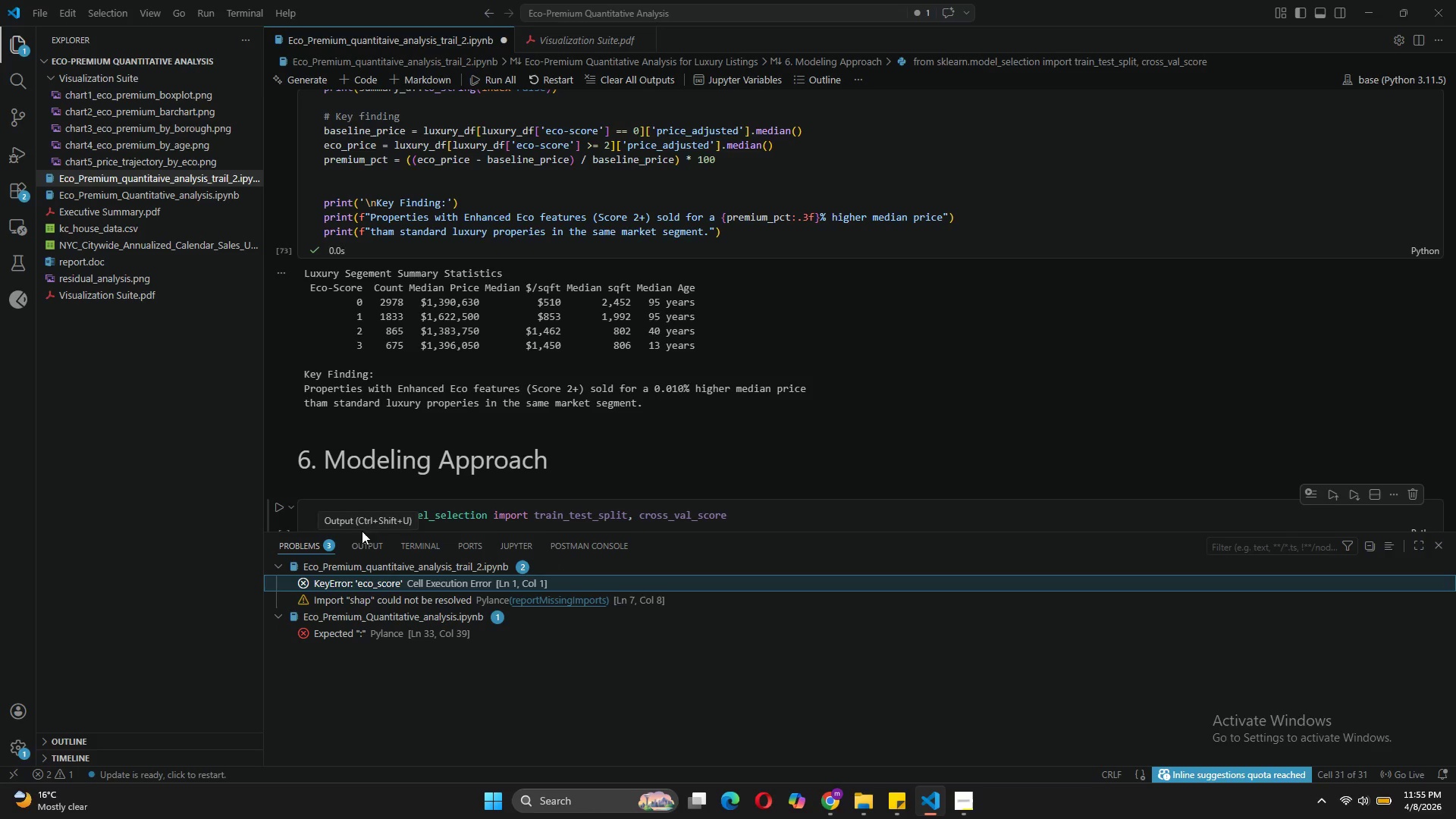 
left_click([427, 547])
 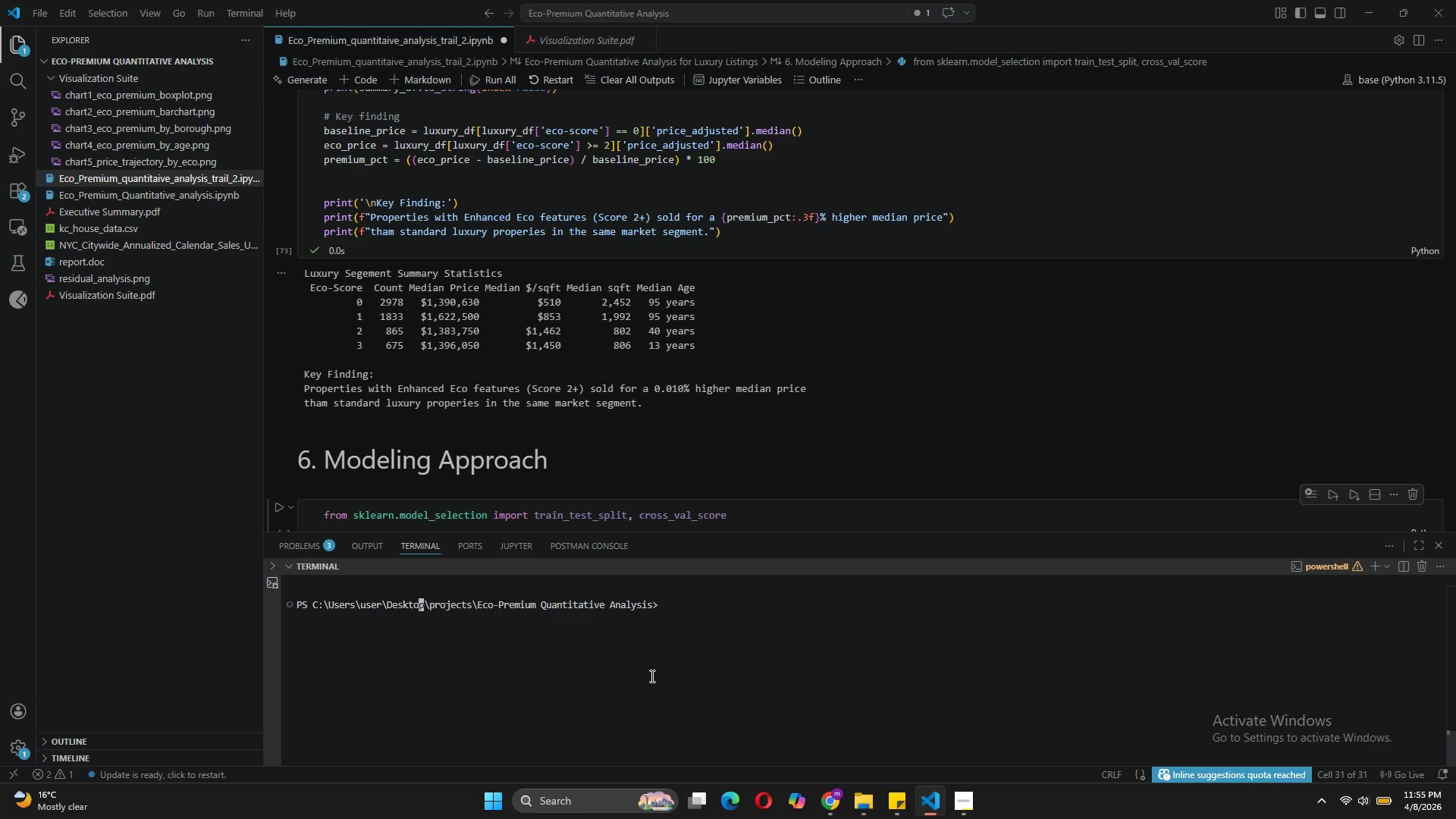 
left_click([651, 676])
 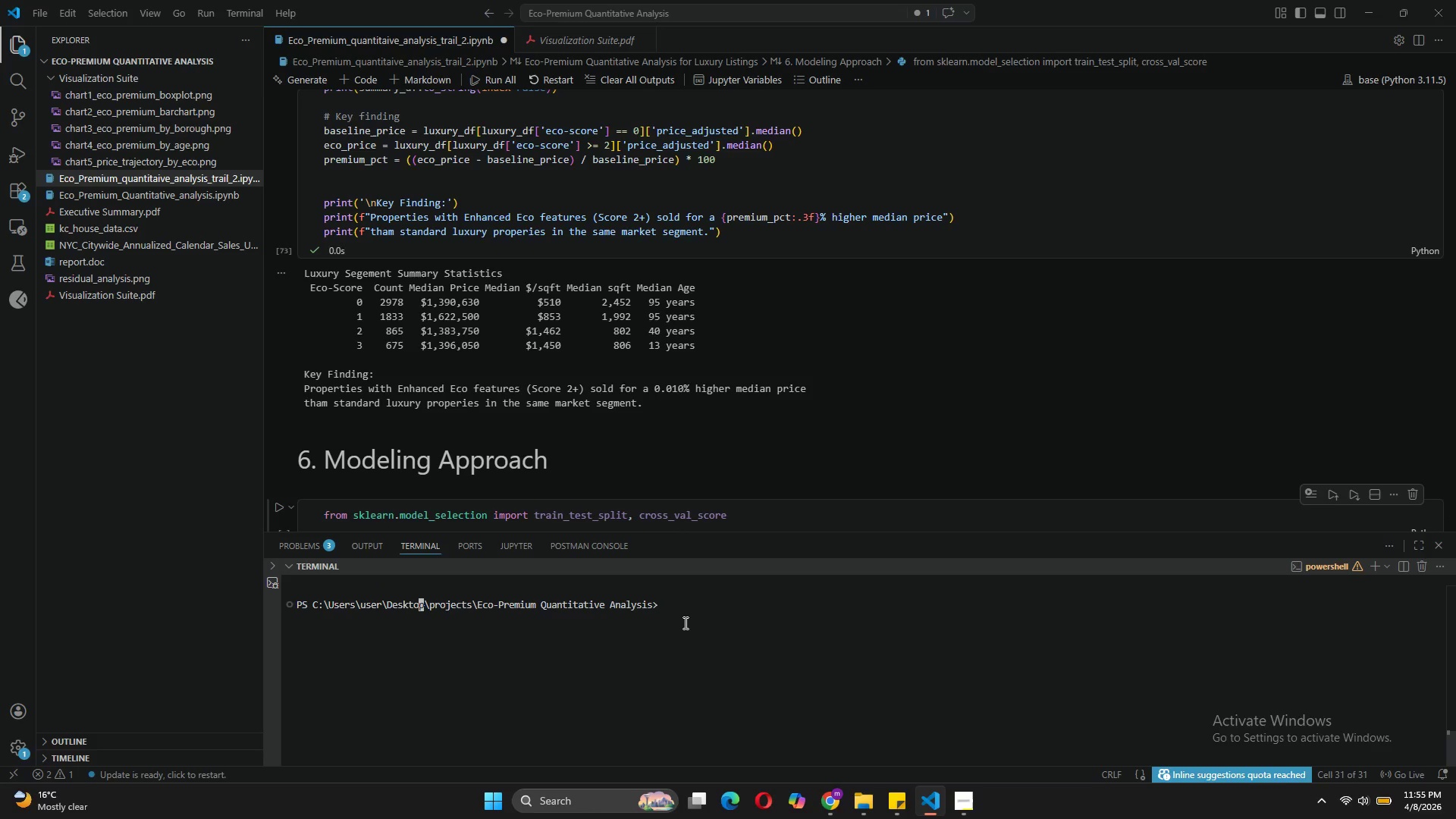 
left_click([684, 623])
 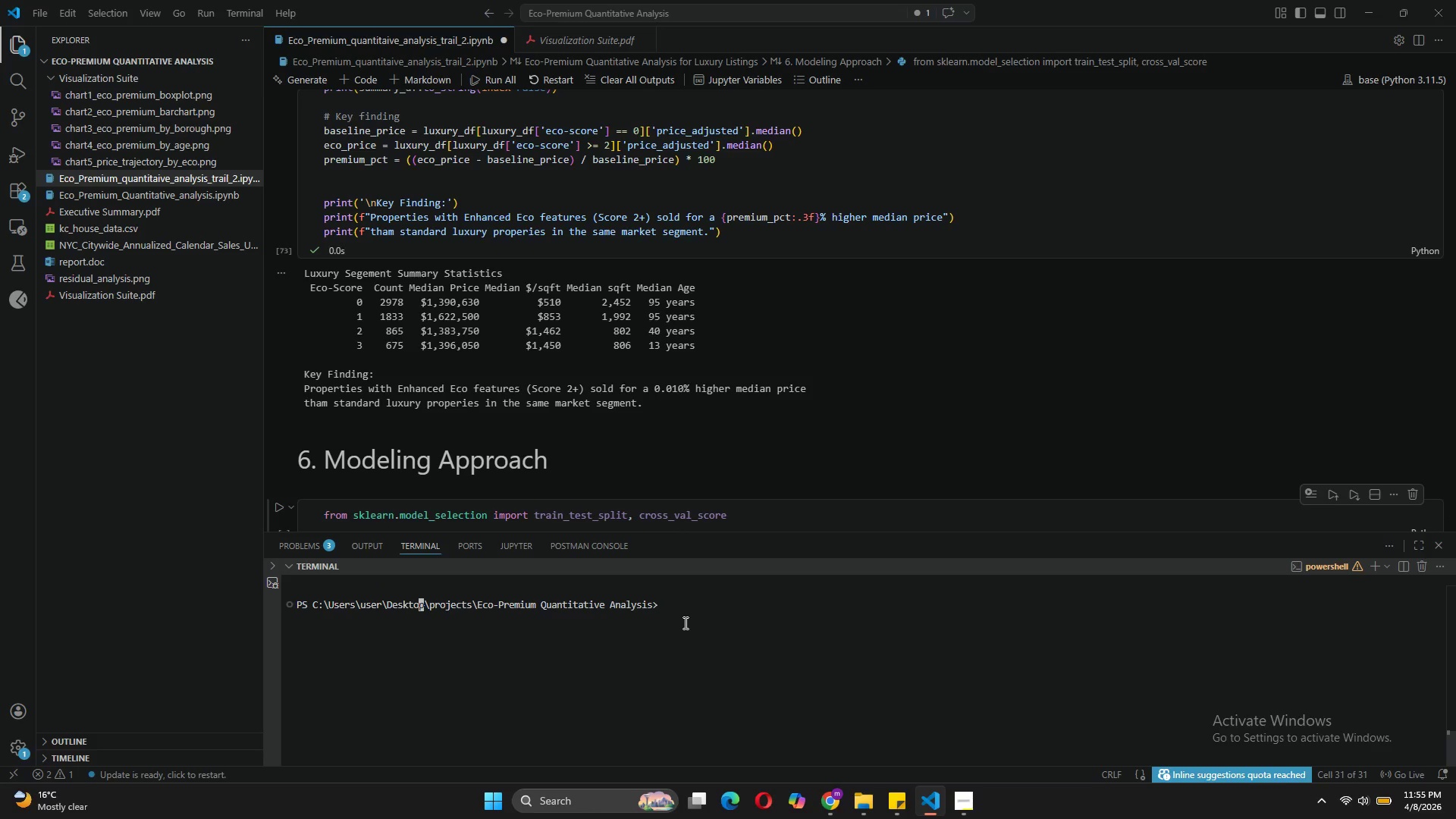 
type(pip ind)
key(Backspace)
type(stall shap)
 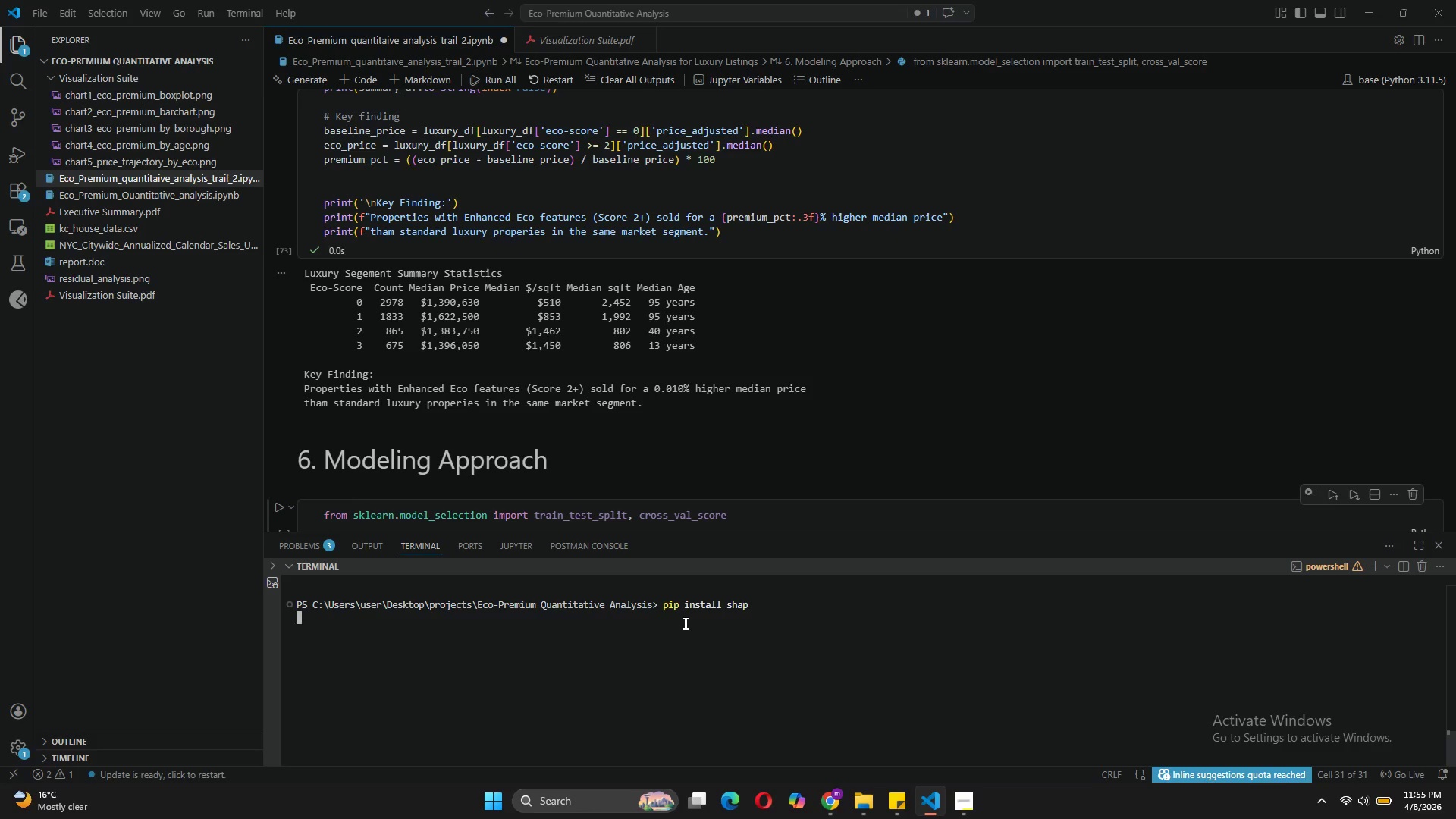 
key(Enter)
 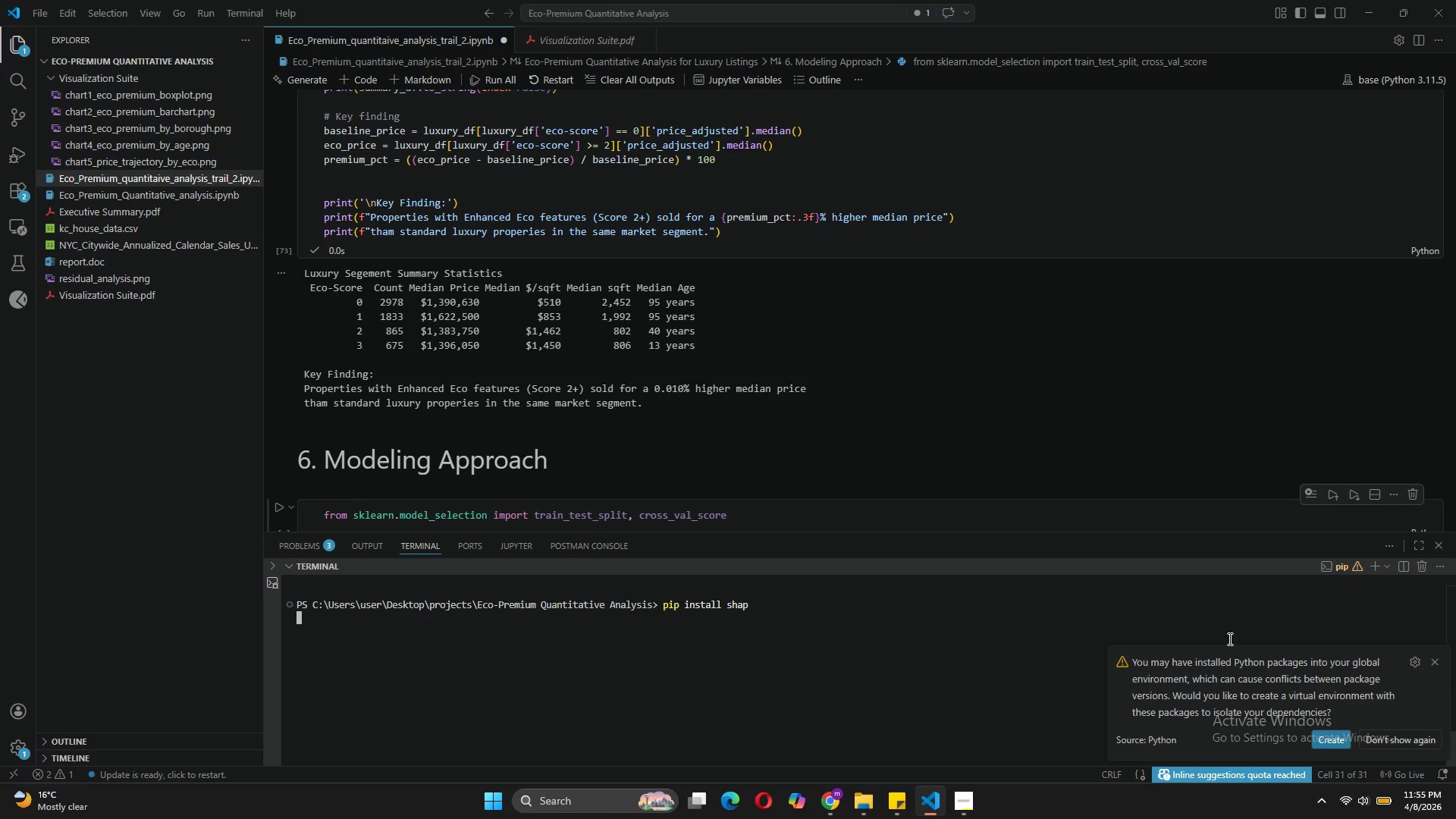 
wait(5.72)
 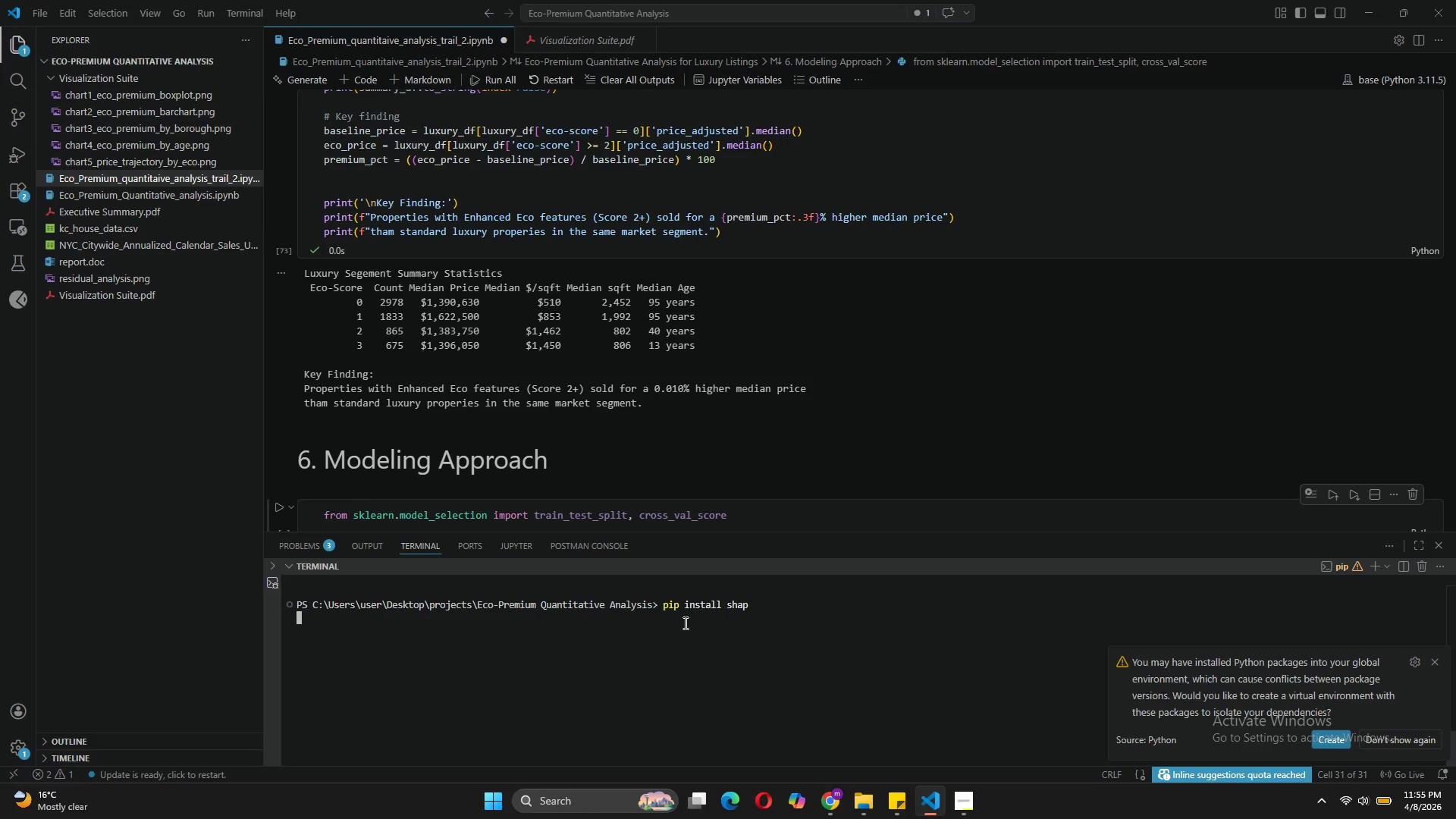 
left_click([1436, 664])
 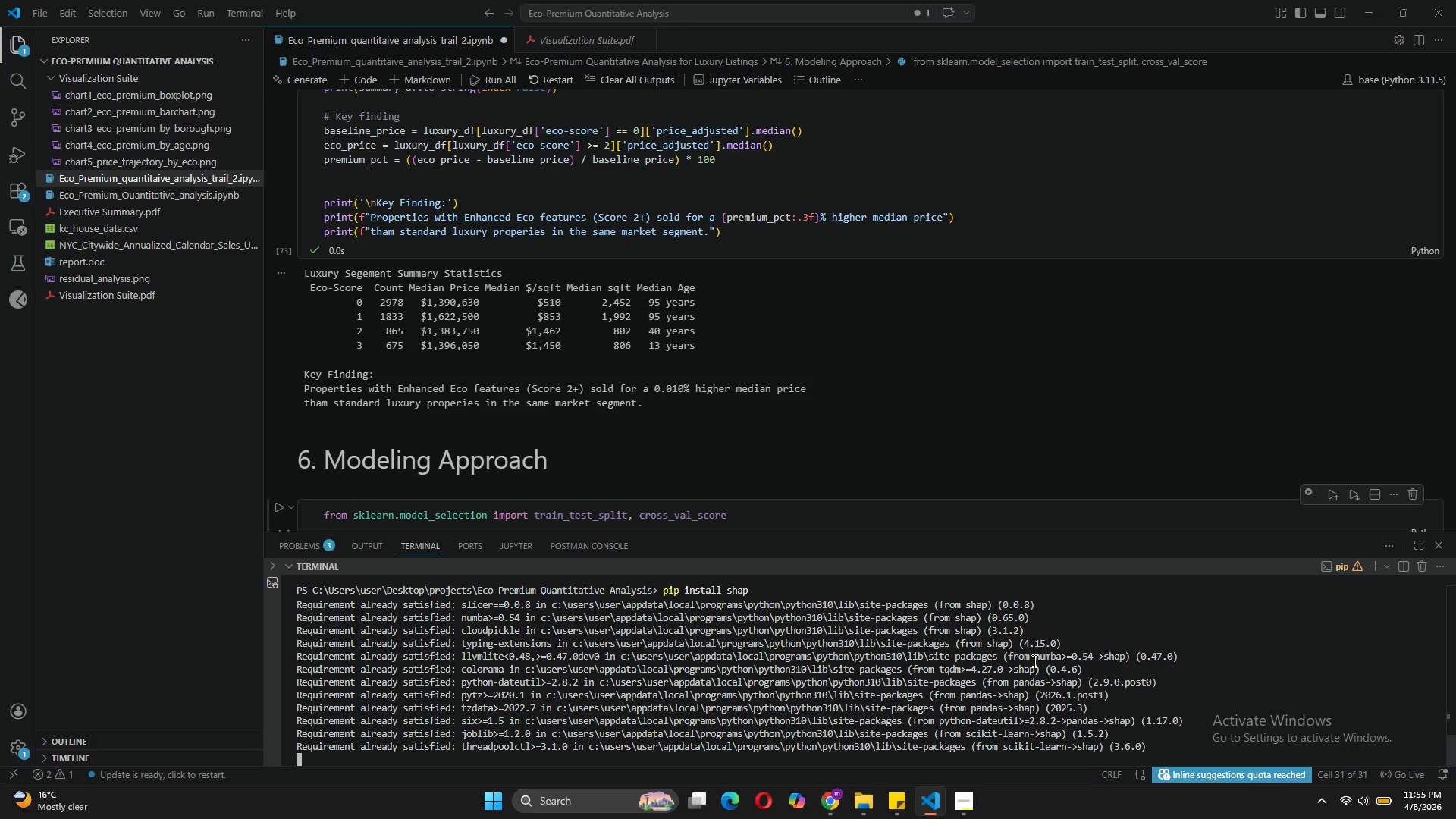 
wait(11.92)
 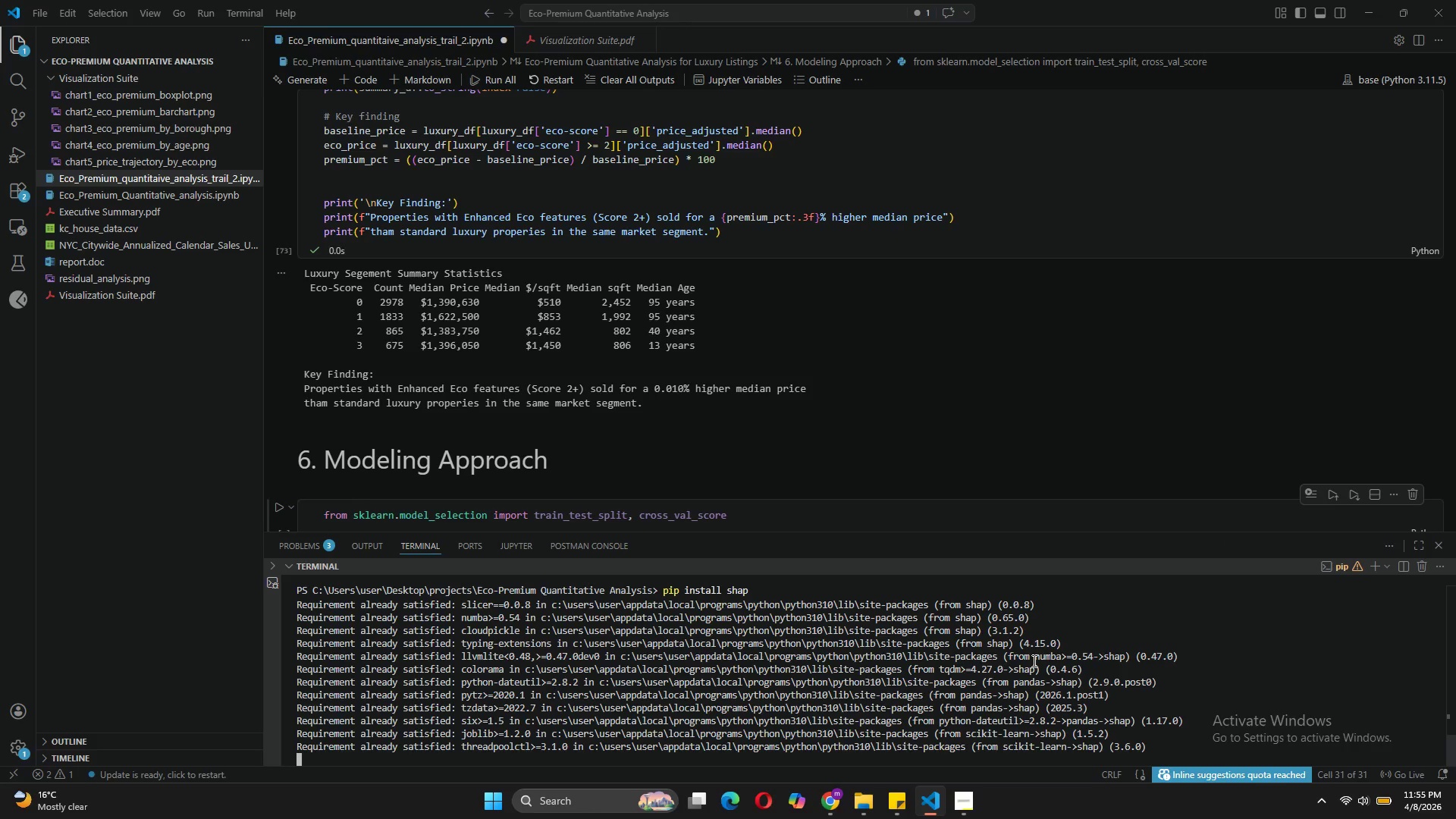 
left_click([485, 409])
 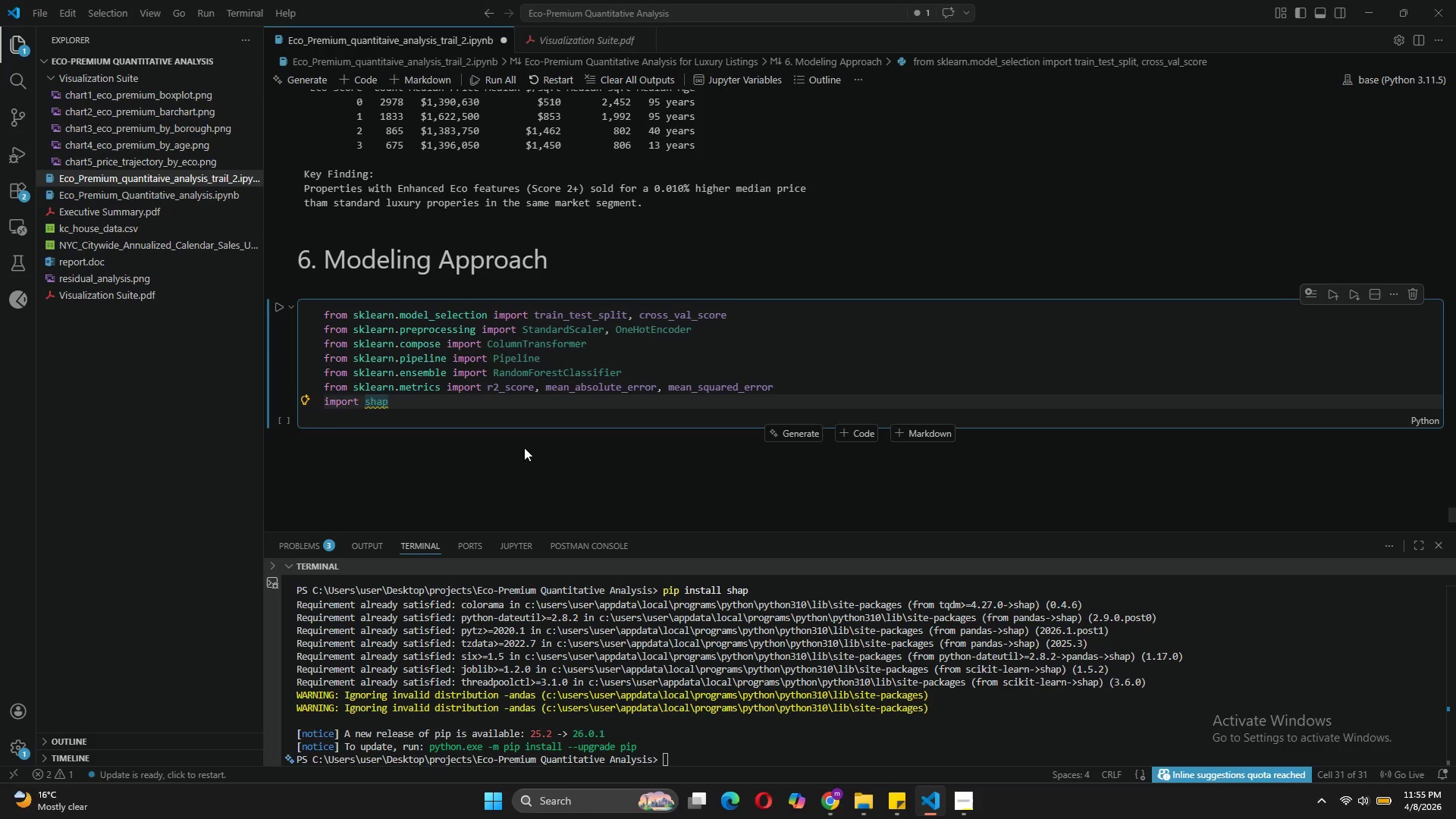 
wait(11.72)
 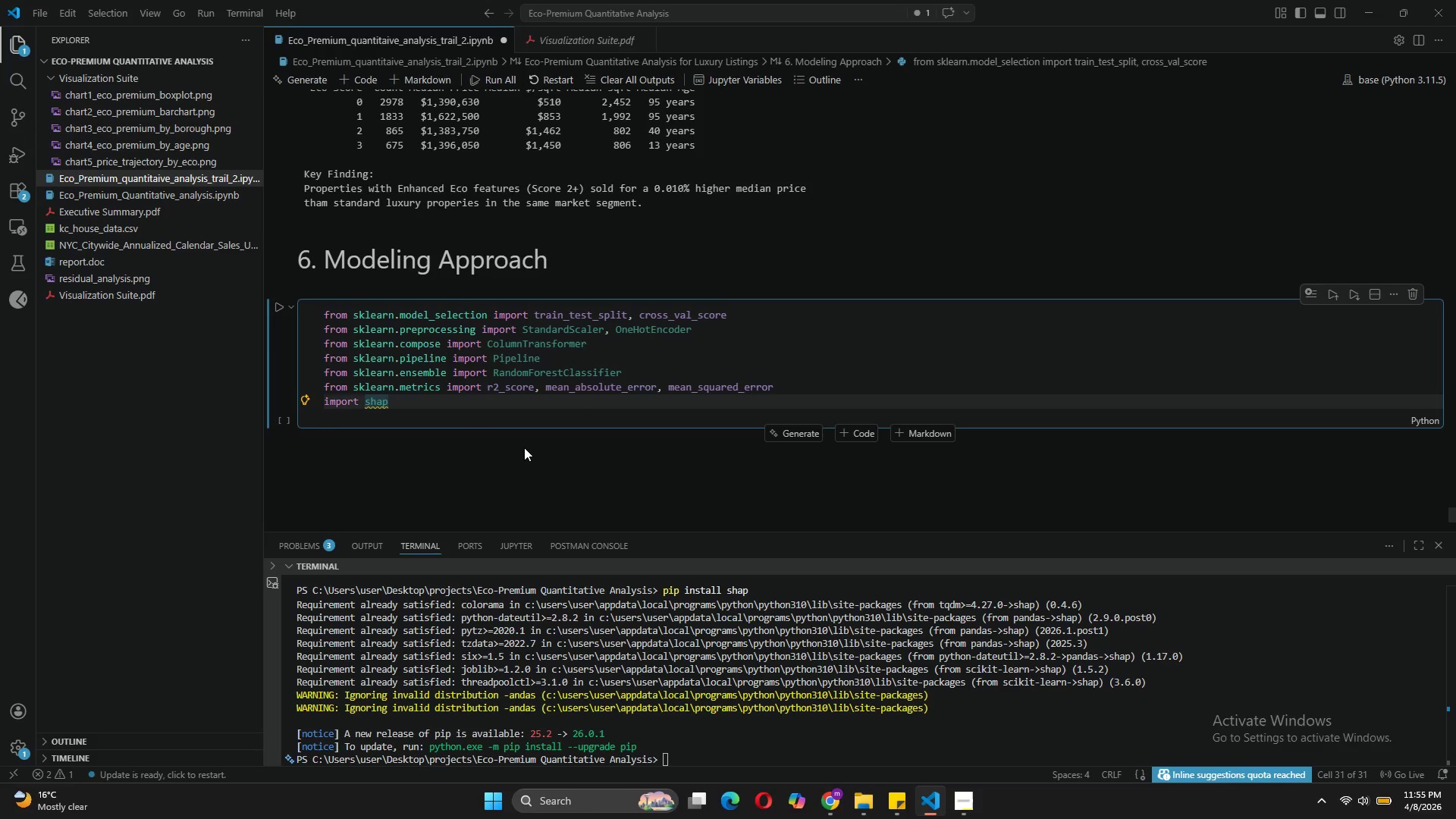 
key(Enter)
 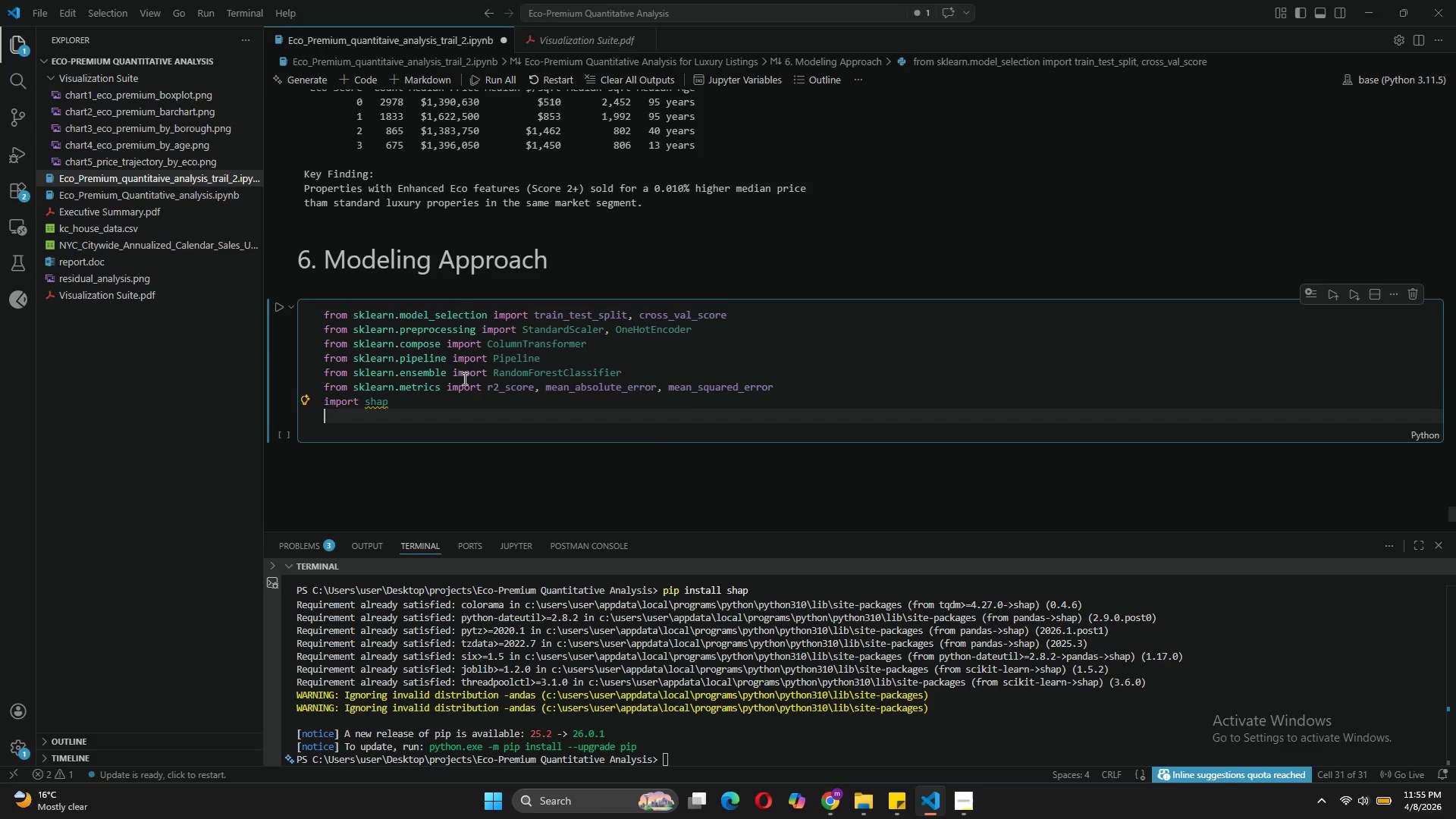 
key(Enter)
 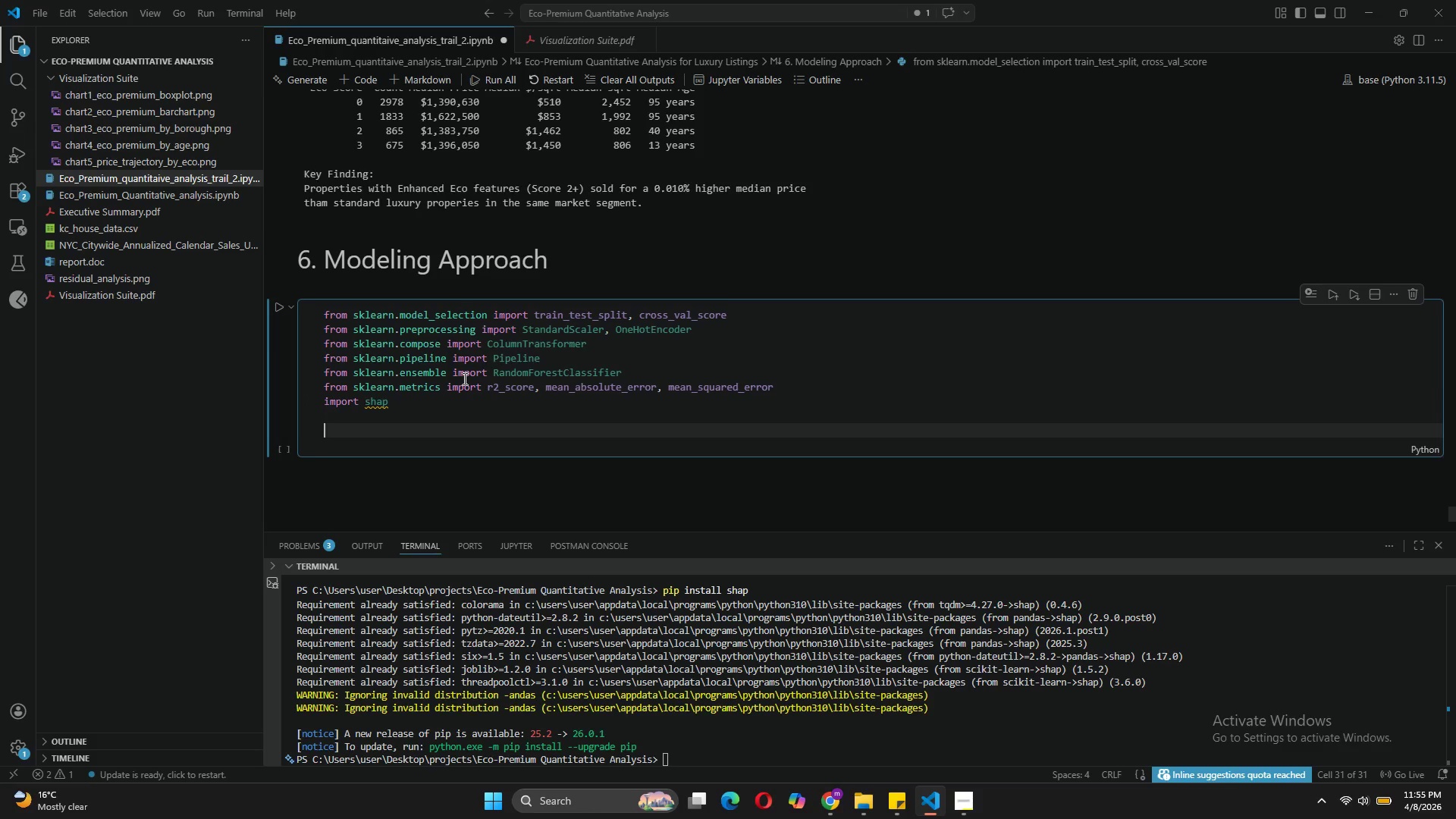 
wait(8.2)
 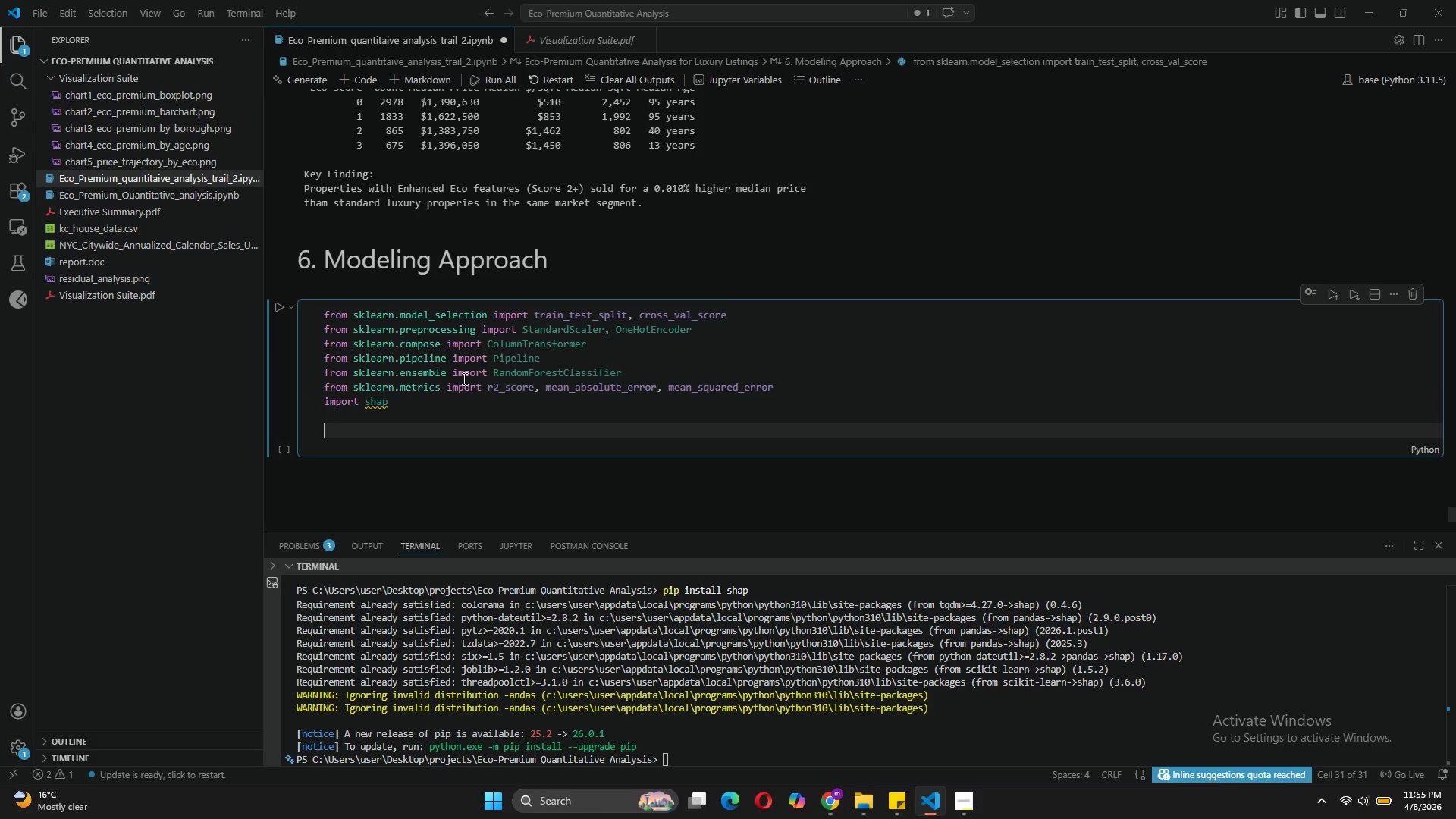 
key(Backspace)
 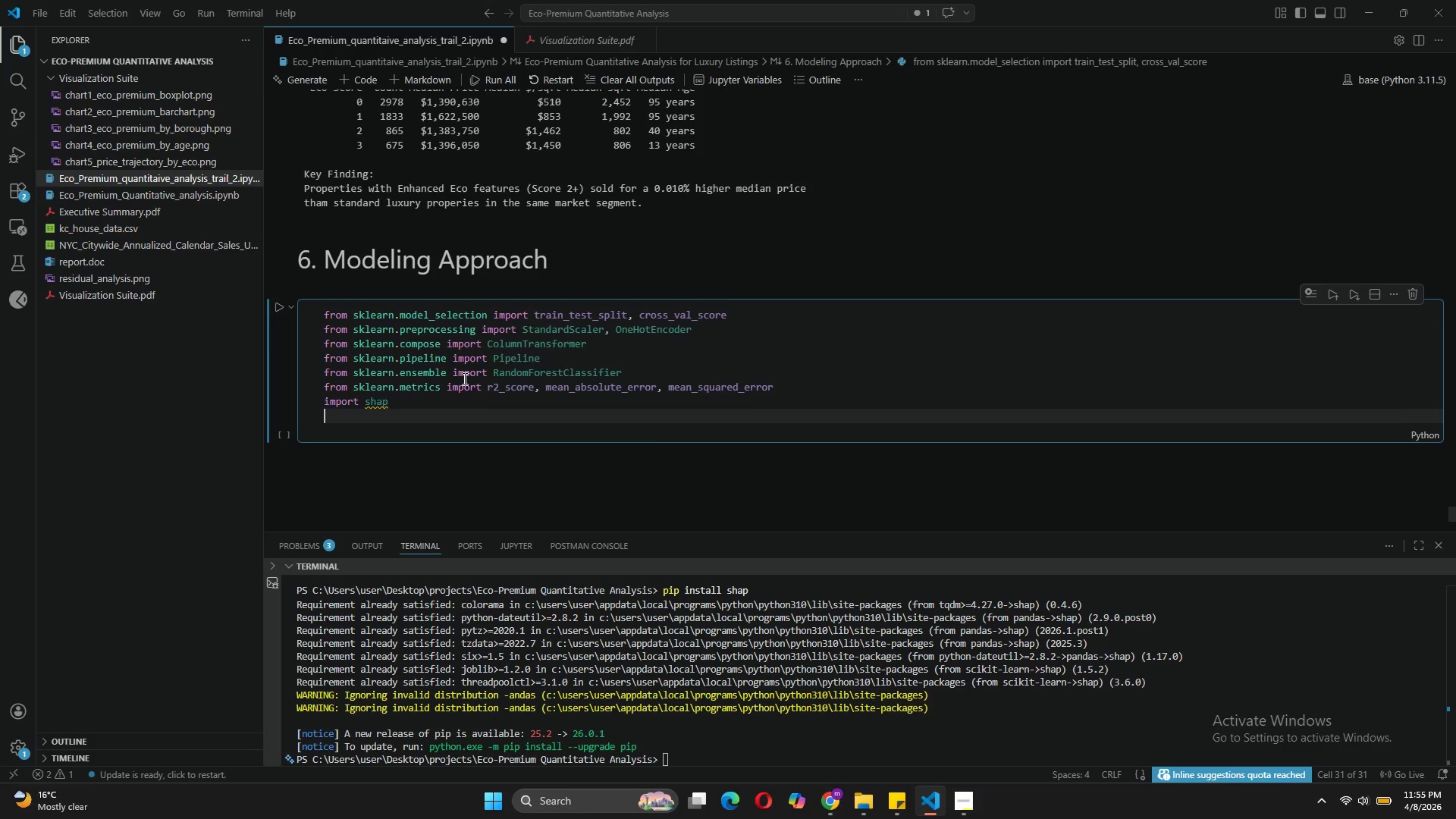 
key(Backspace)
 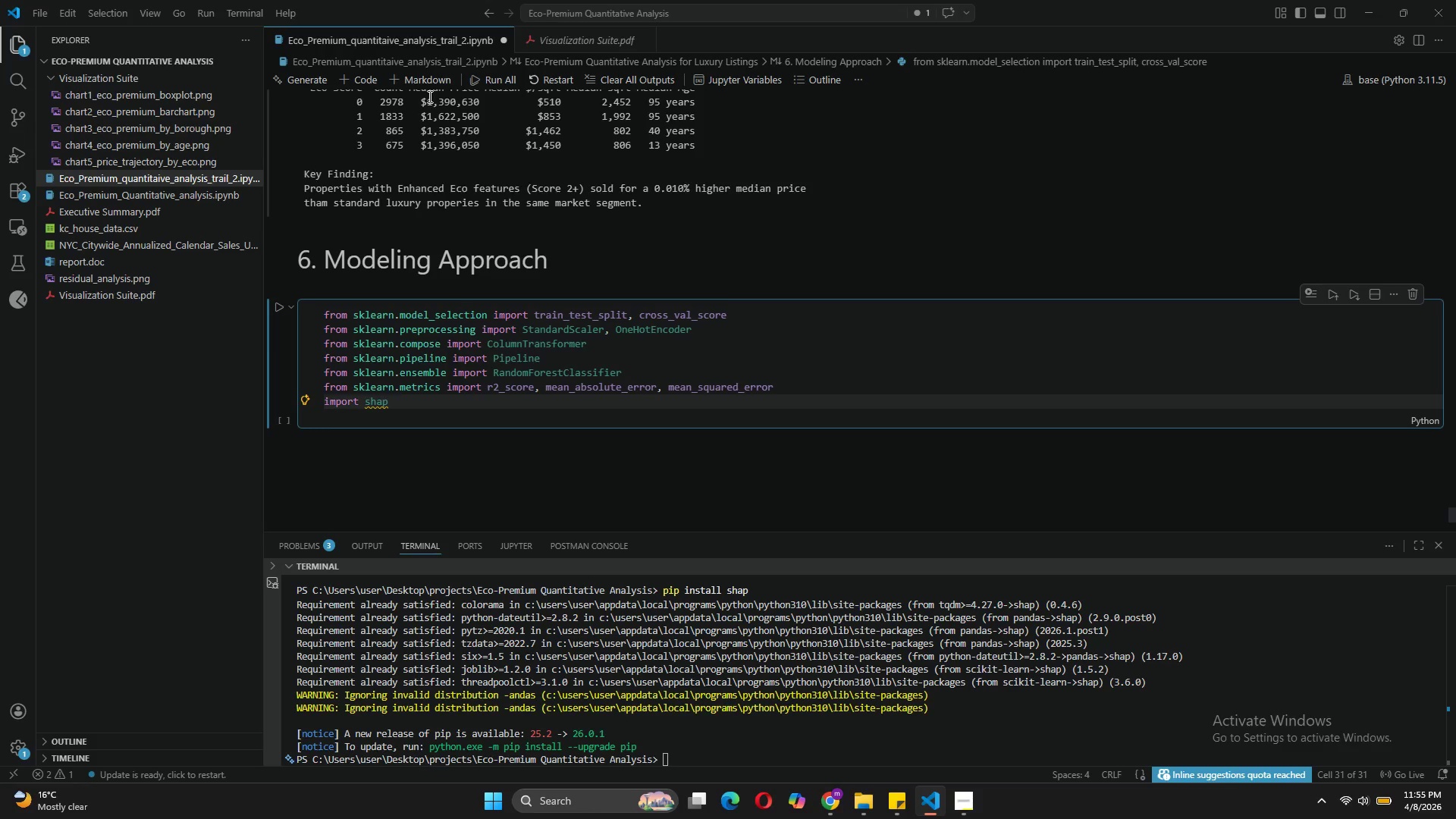 
left_click([428, 96])
 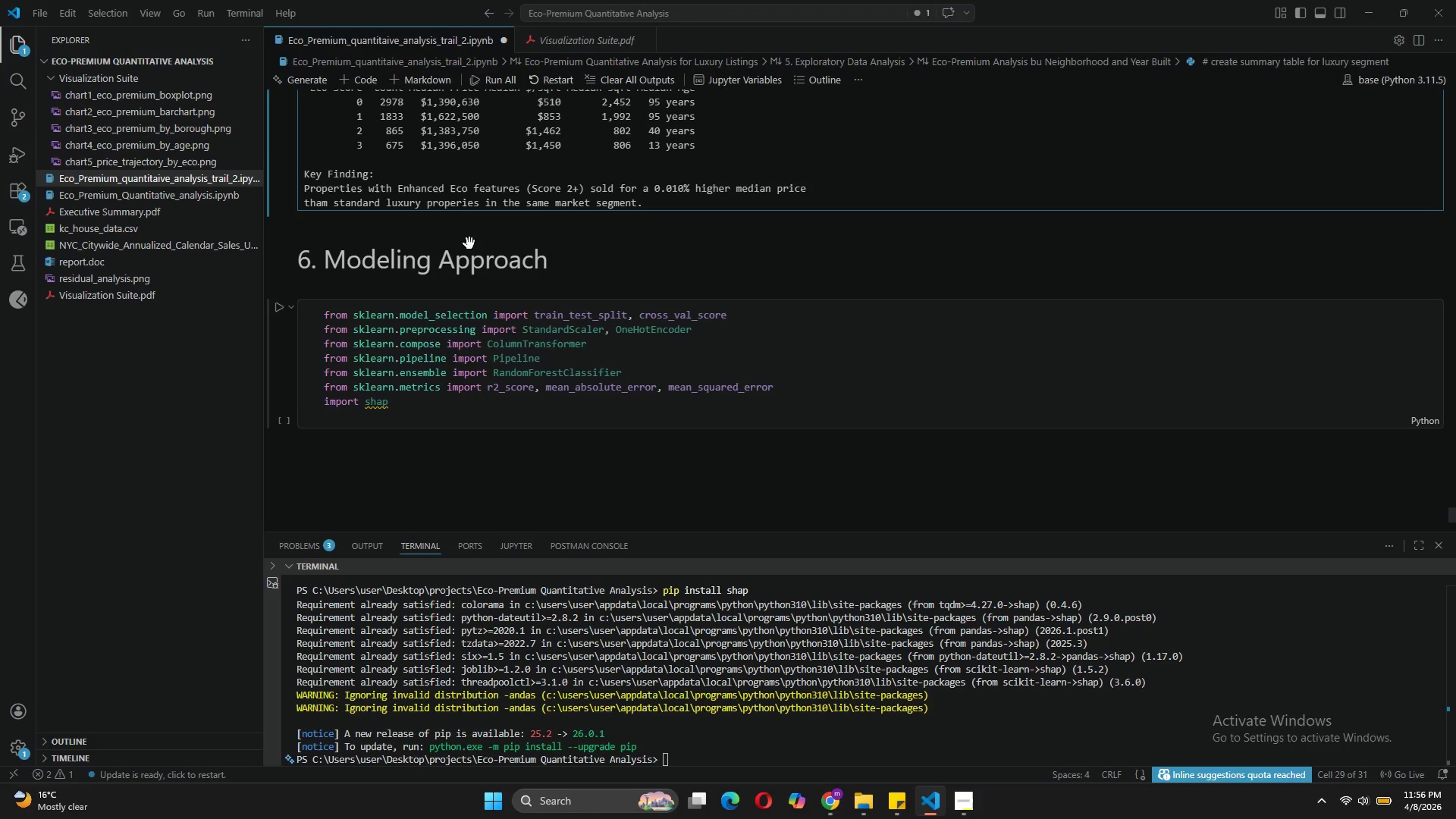 
left_click([374, 80])
 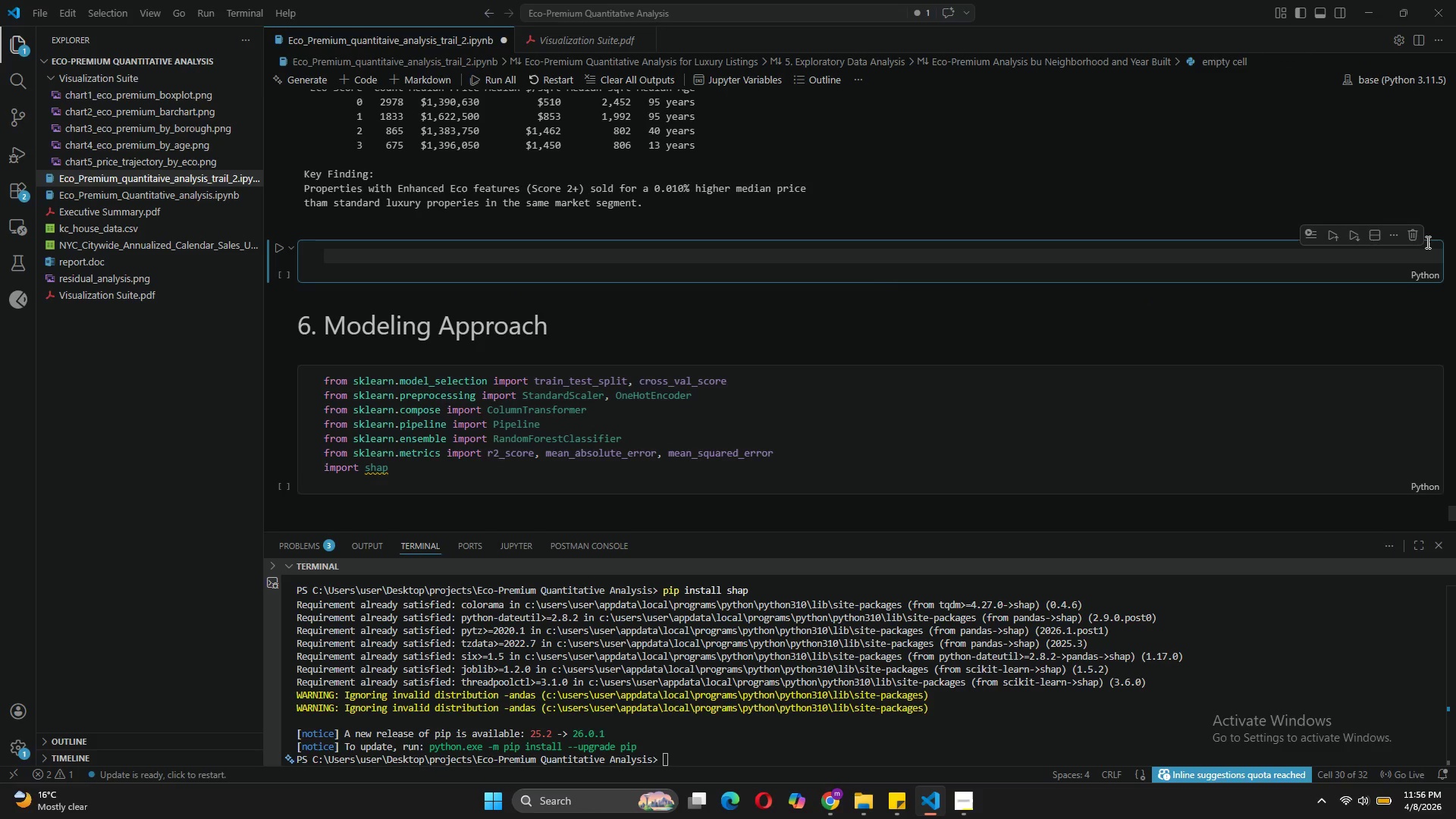 
left_click([1423, 237])
 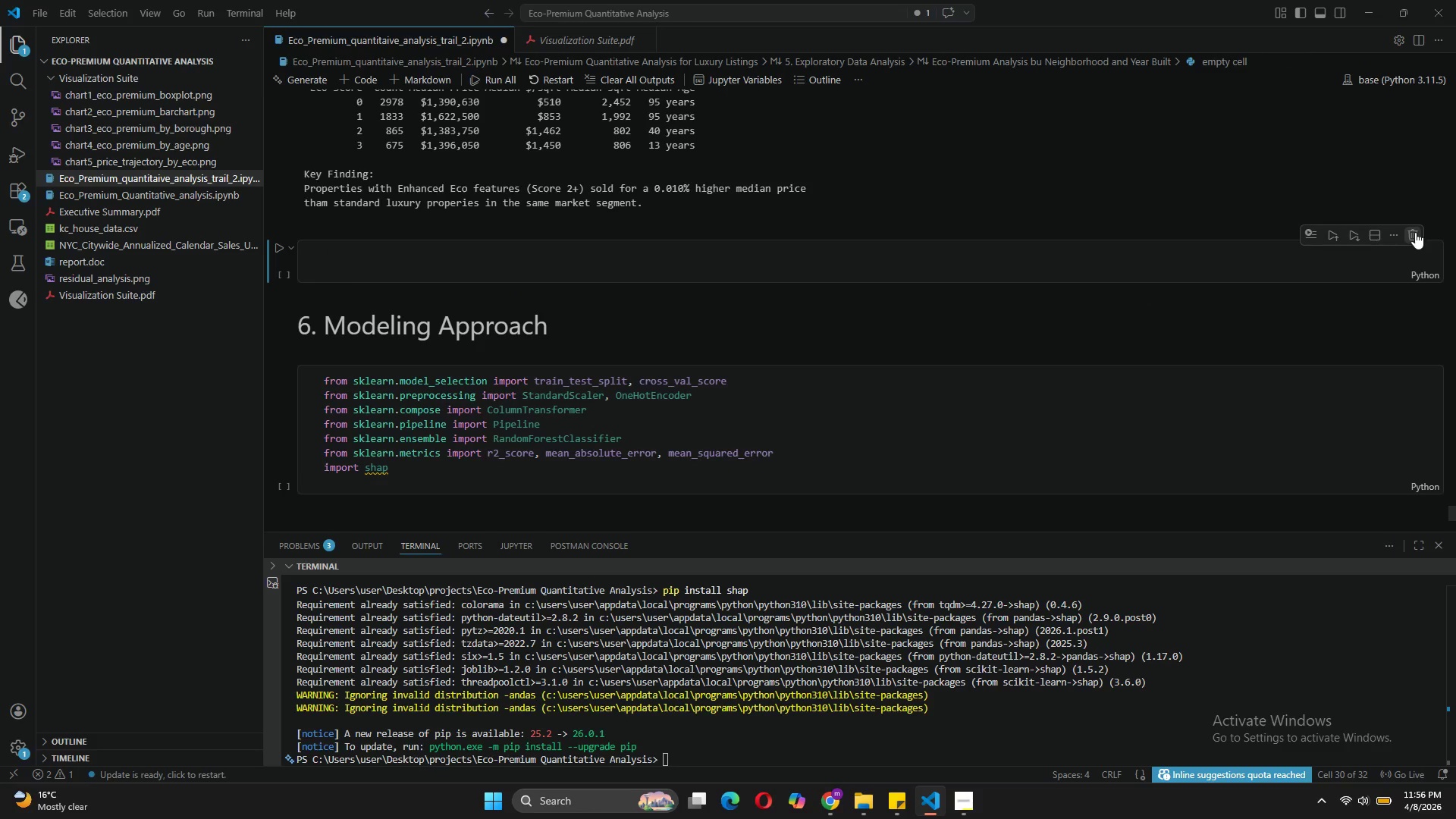 
left_click([1415, 232])
 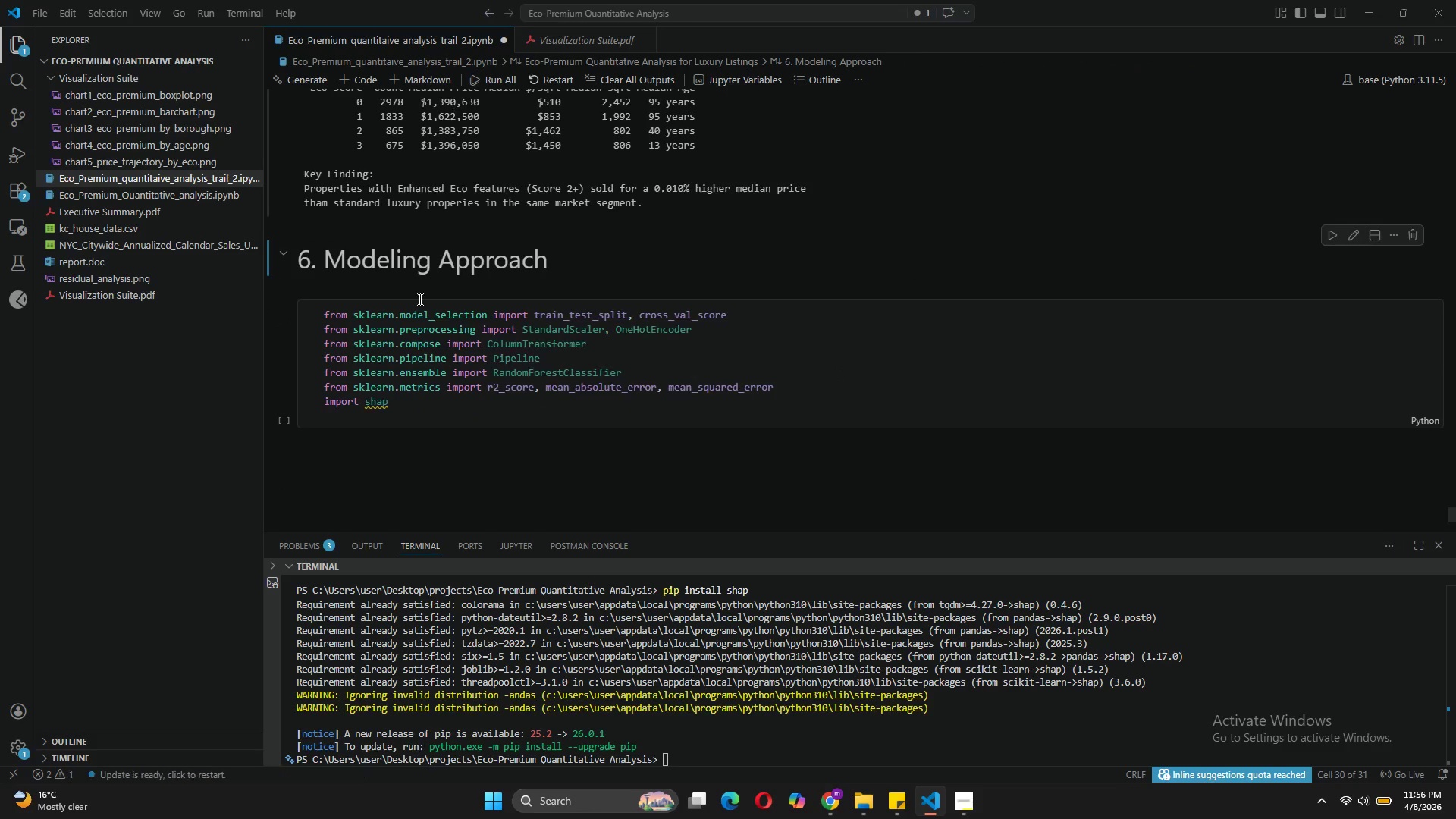 
left_click([422, 326])
 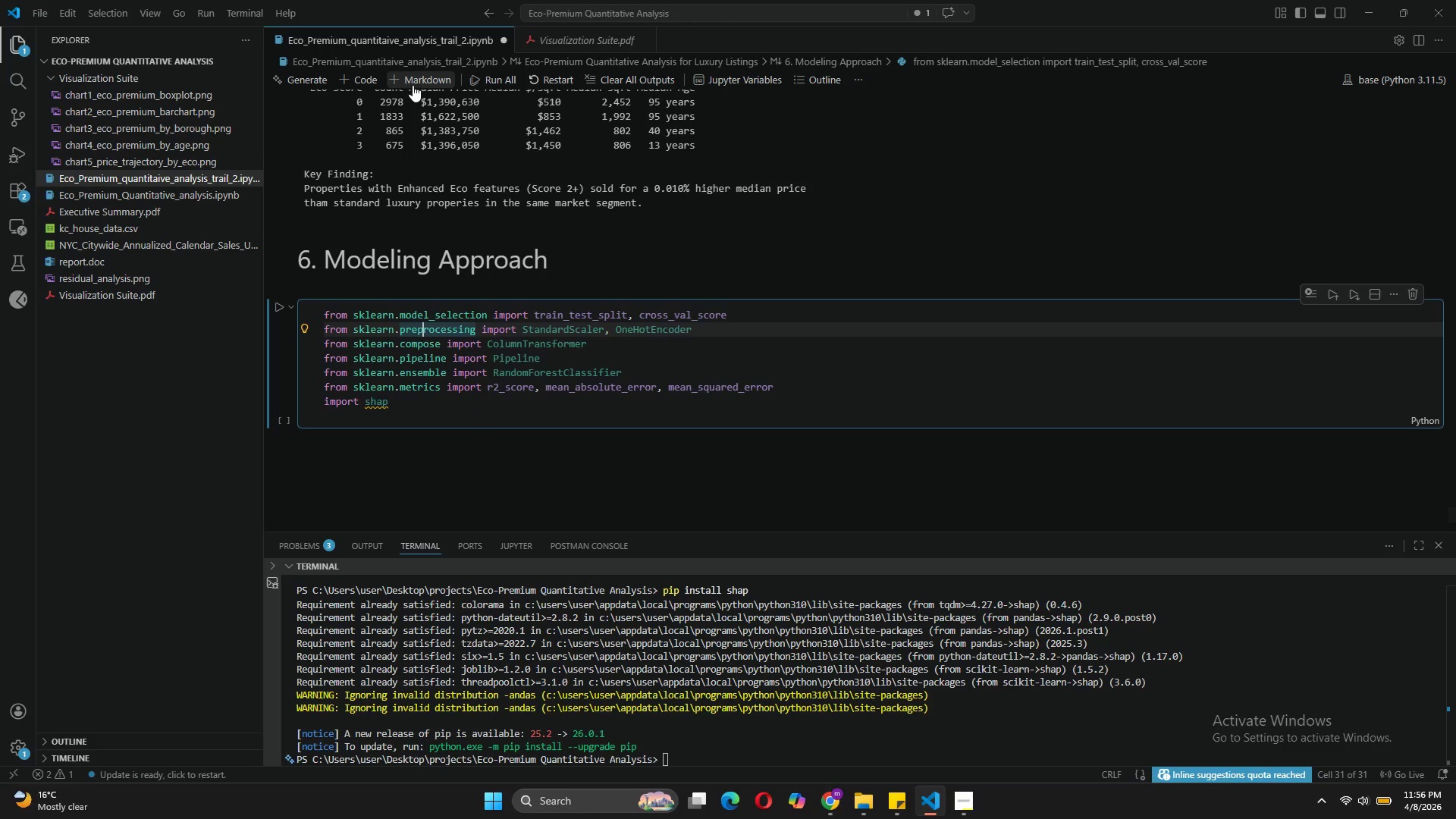 
left_click([361, 85])
 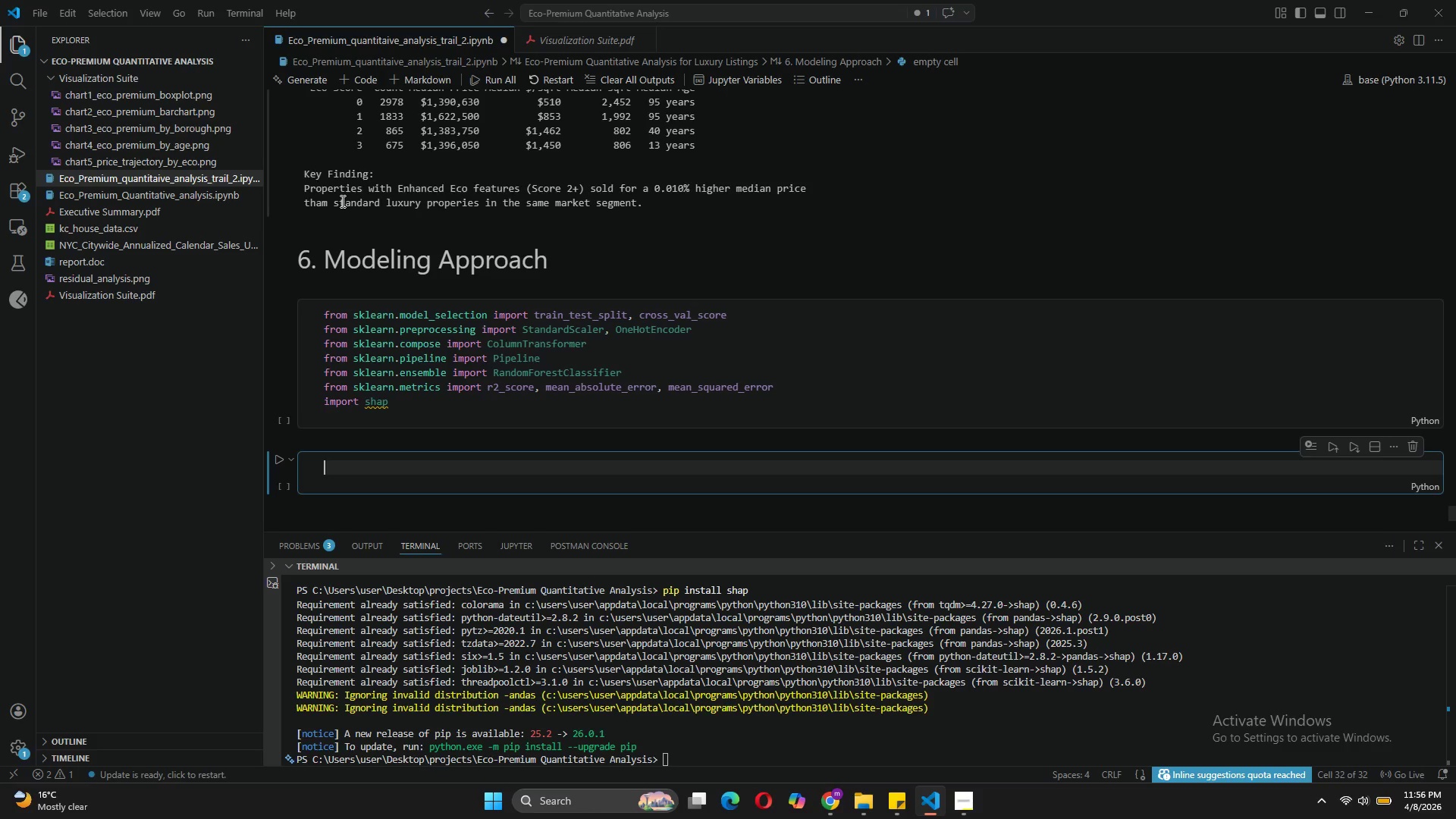 
type(# Prepare features for modeling)
 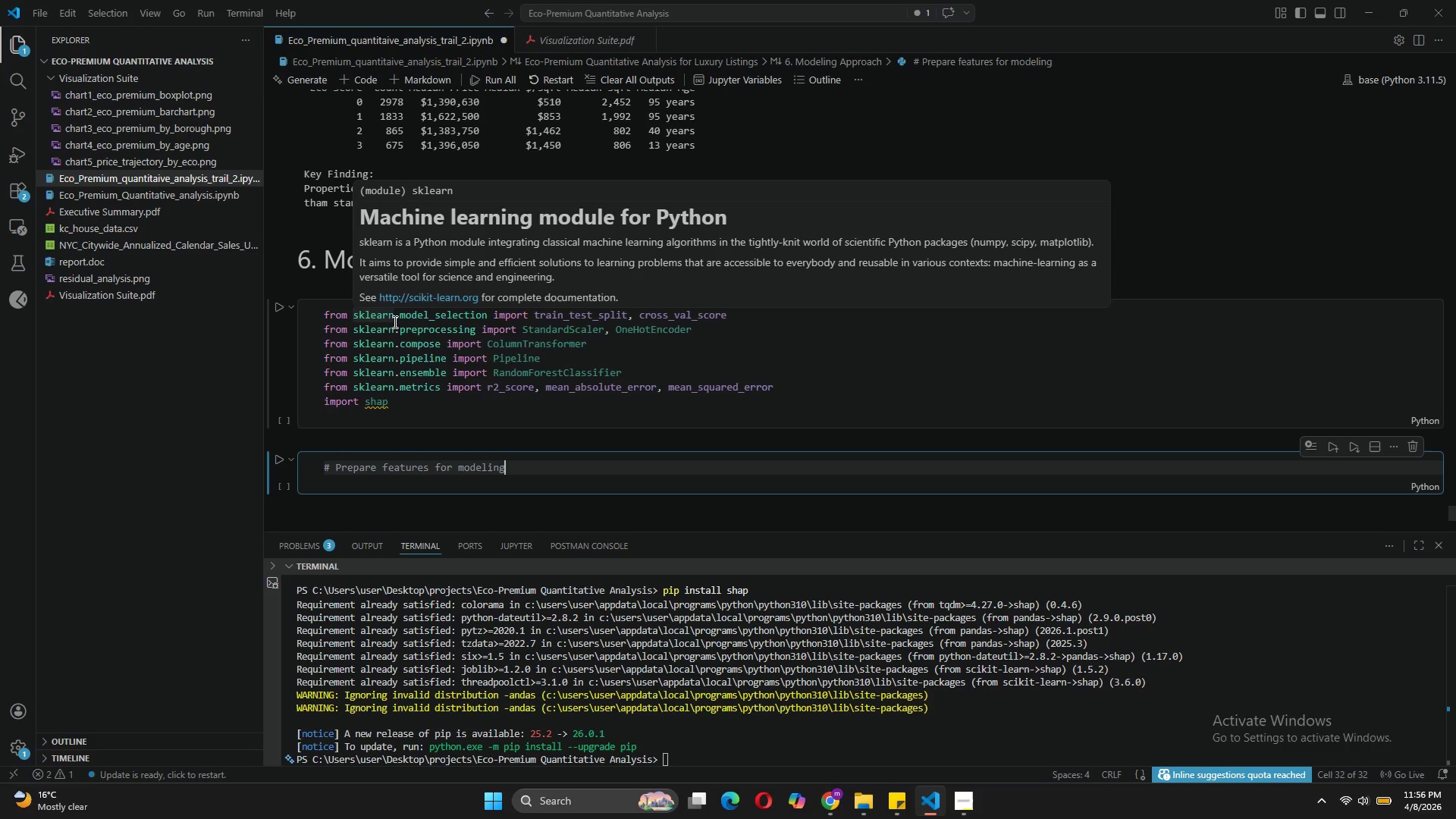 
key(Enter)
 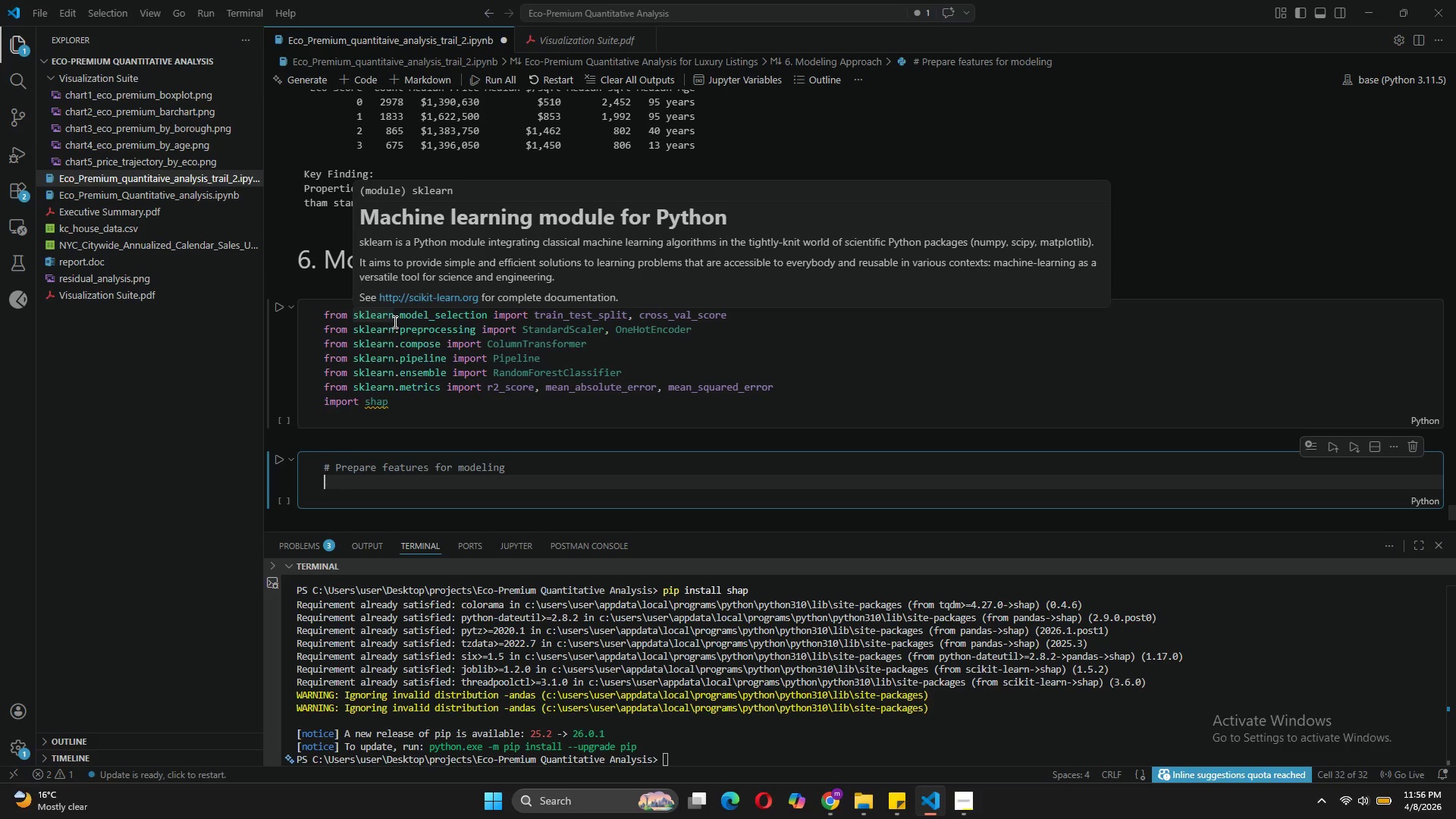 
type(# Define features)
 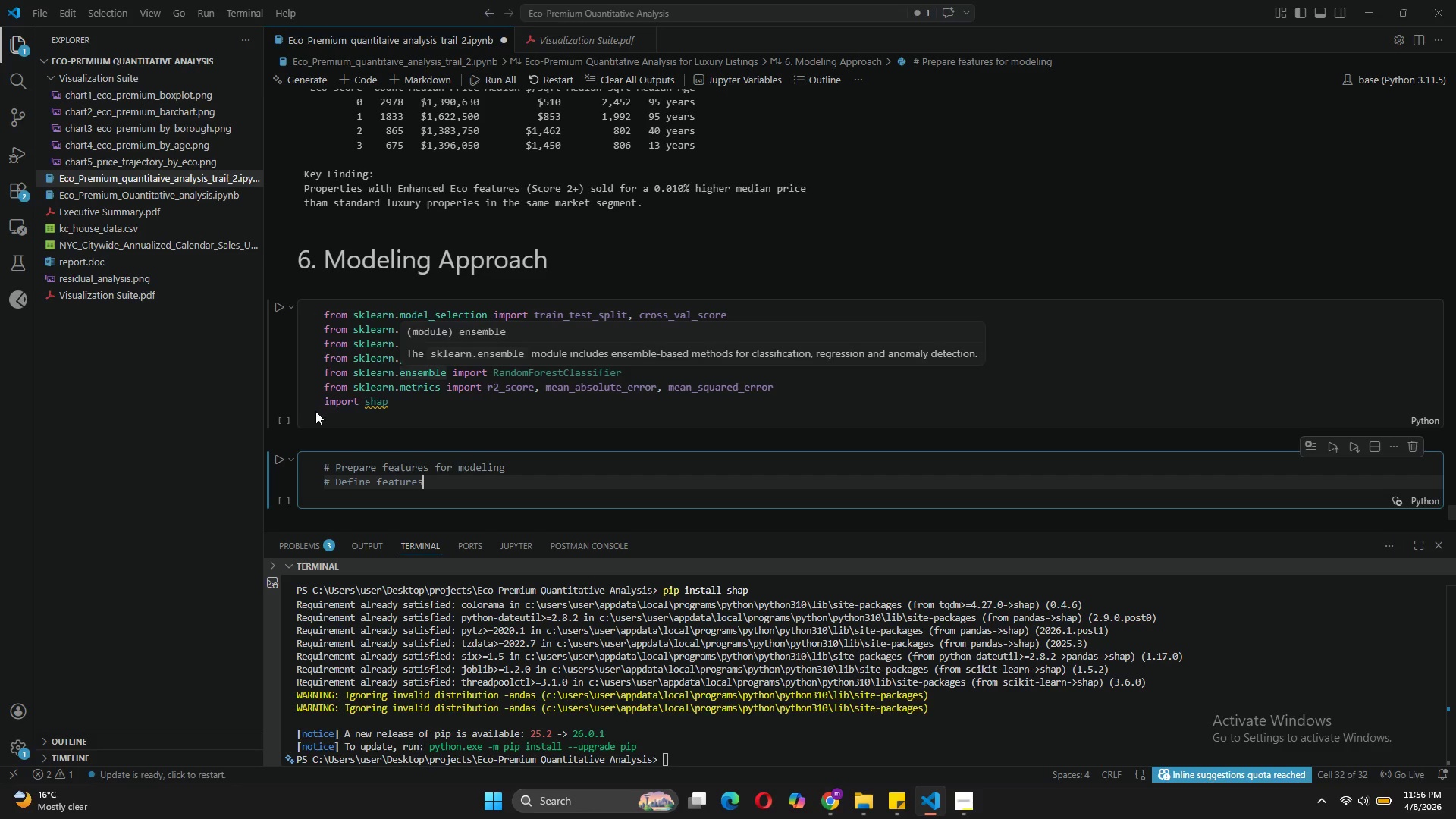 
key(Enter)
 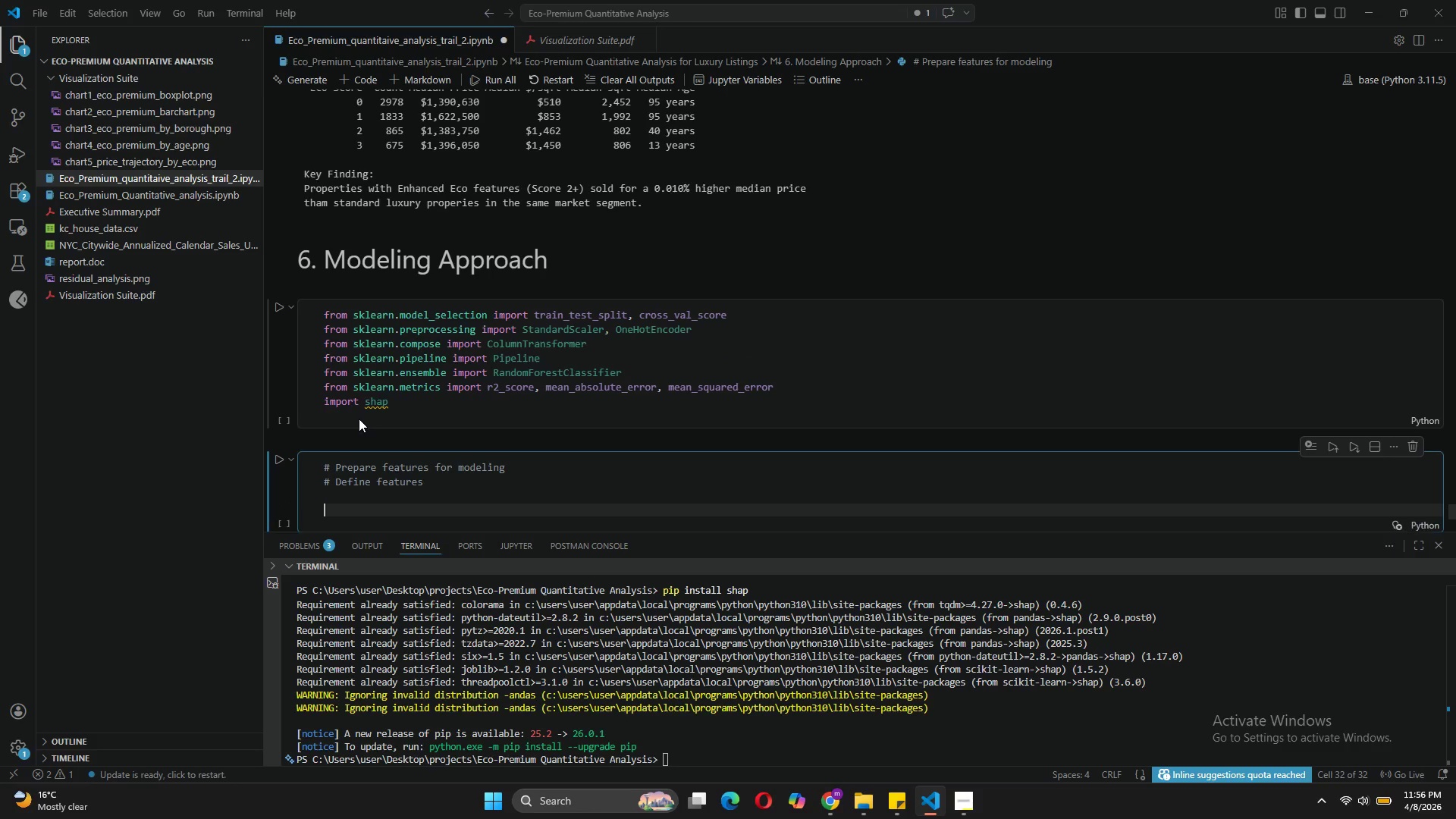 
key(Enter)
 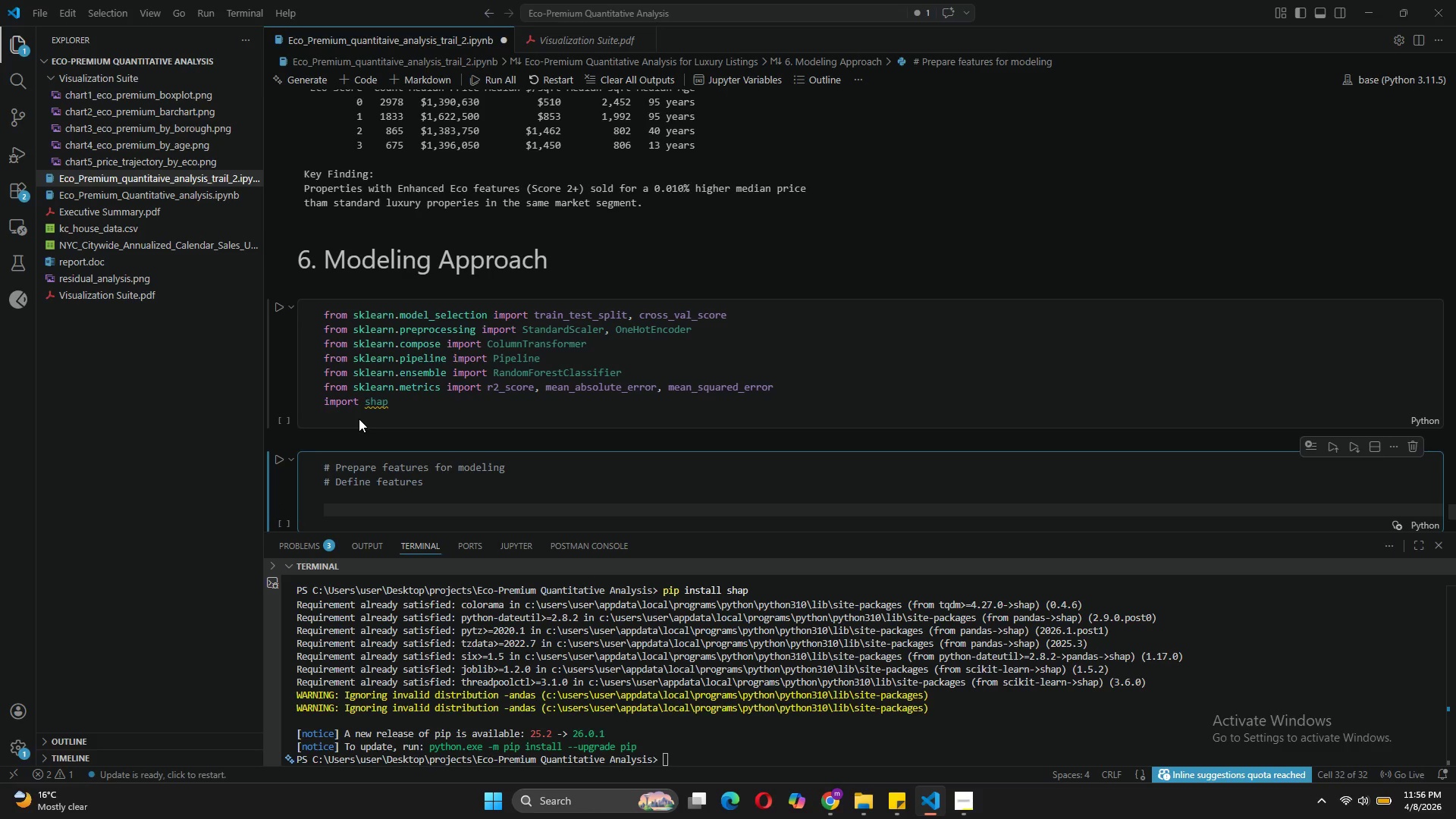 
type(traditiona)
 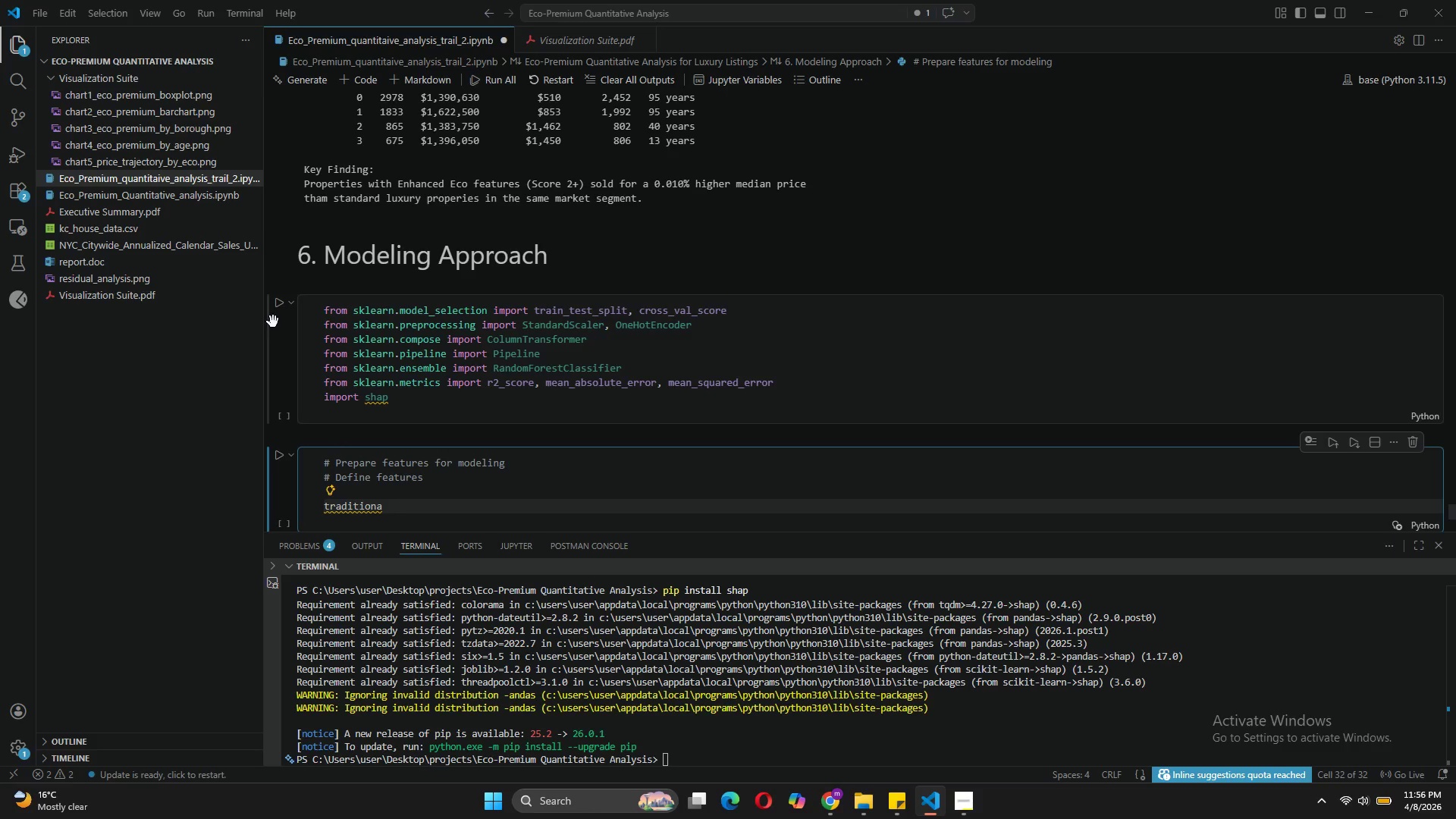 
left_click([279, 303])
 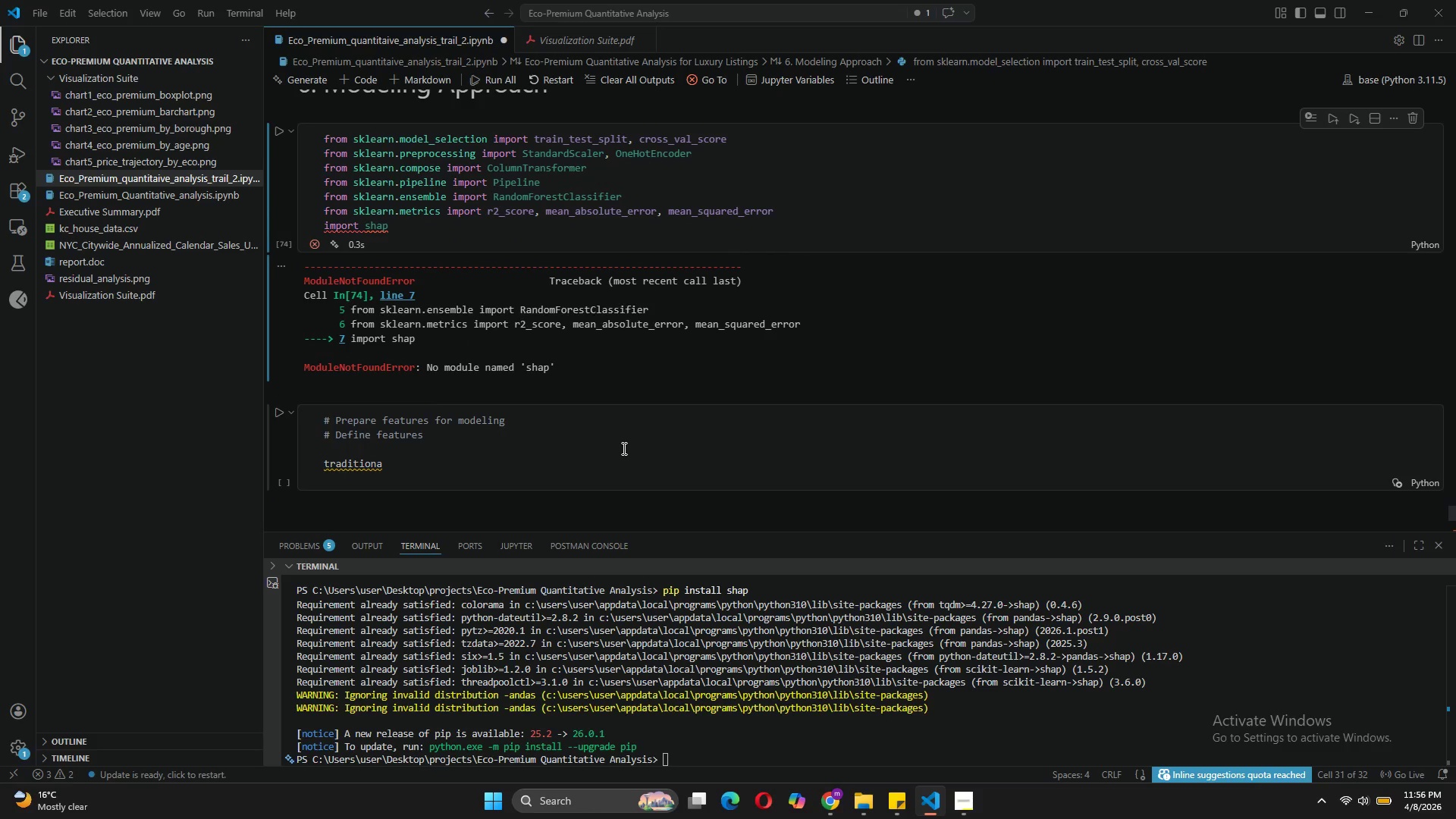 
wait(11.86)
 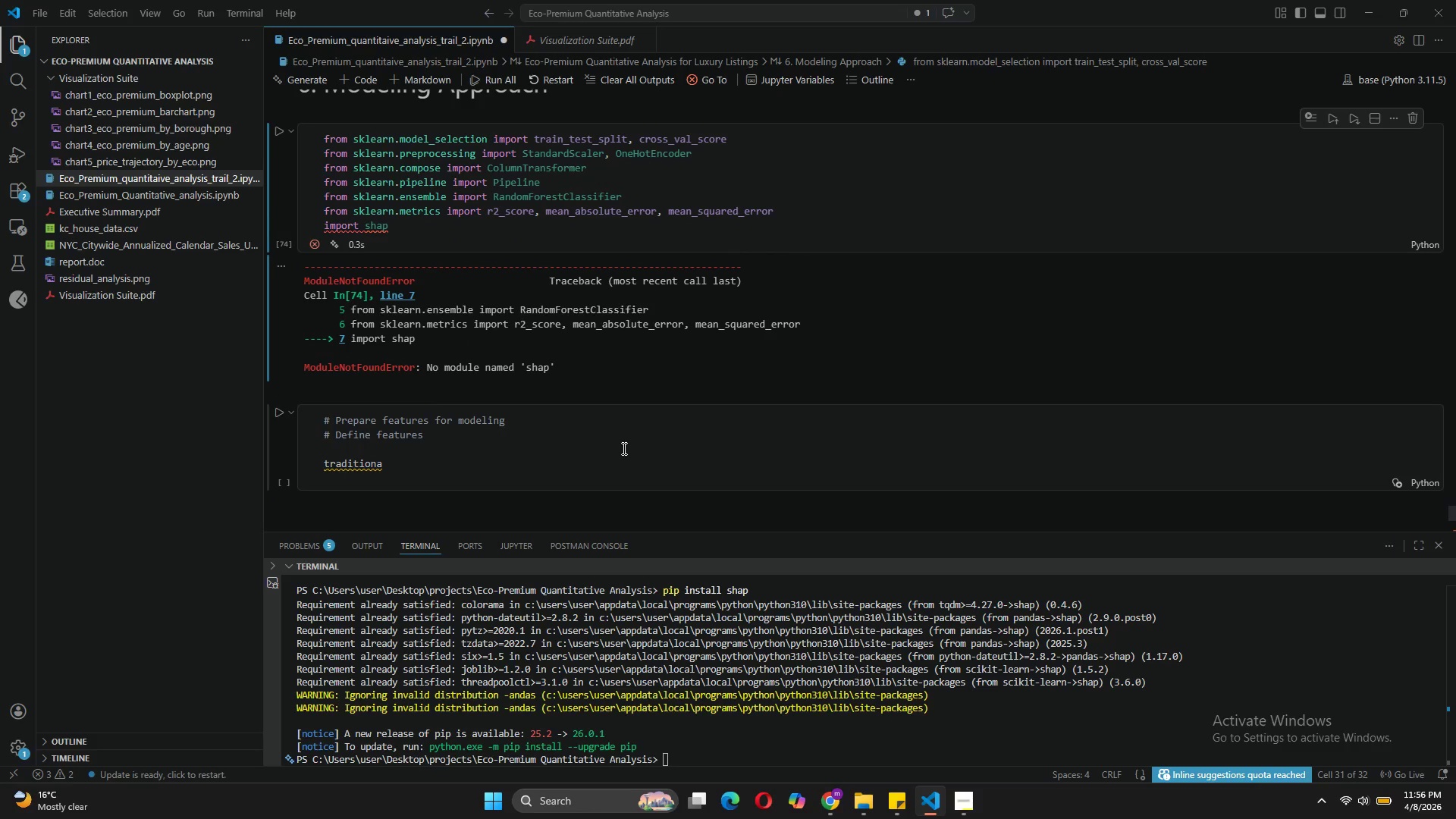 
left_click([1373, 74])
 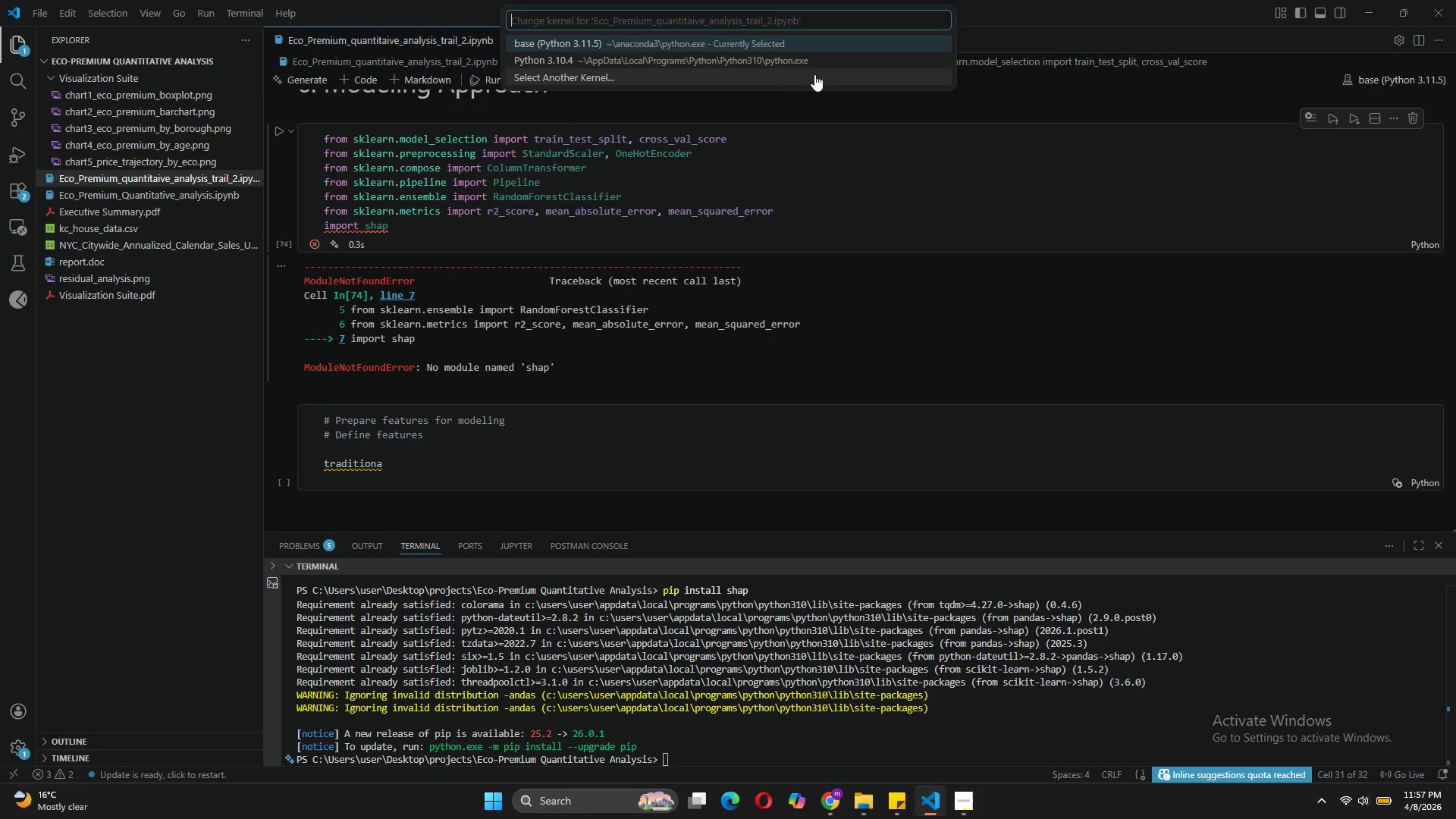 
left_click([790, 63])
 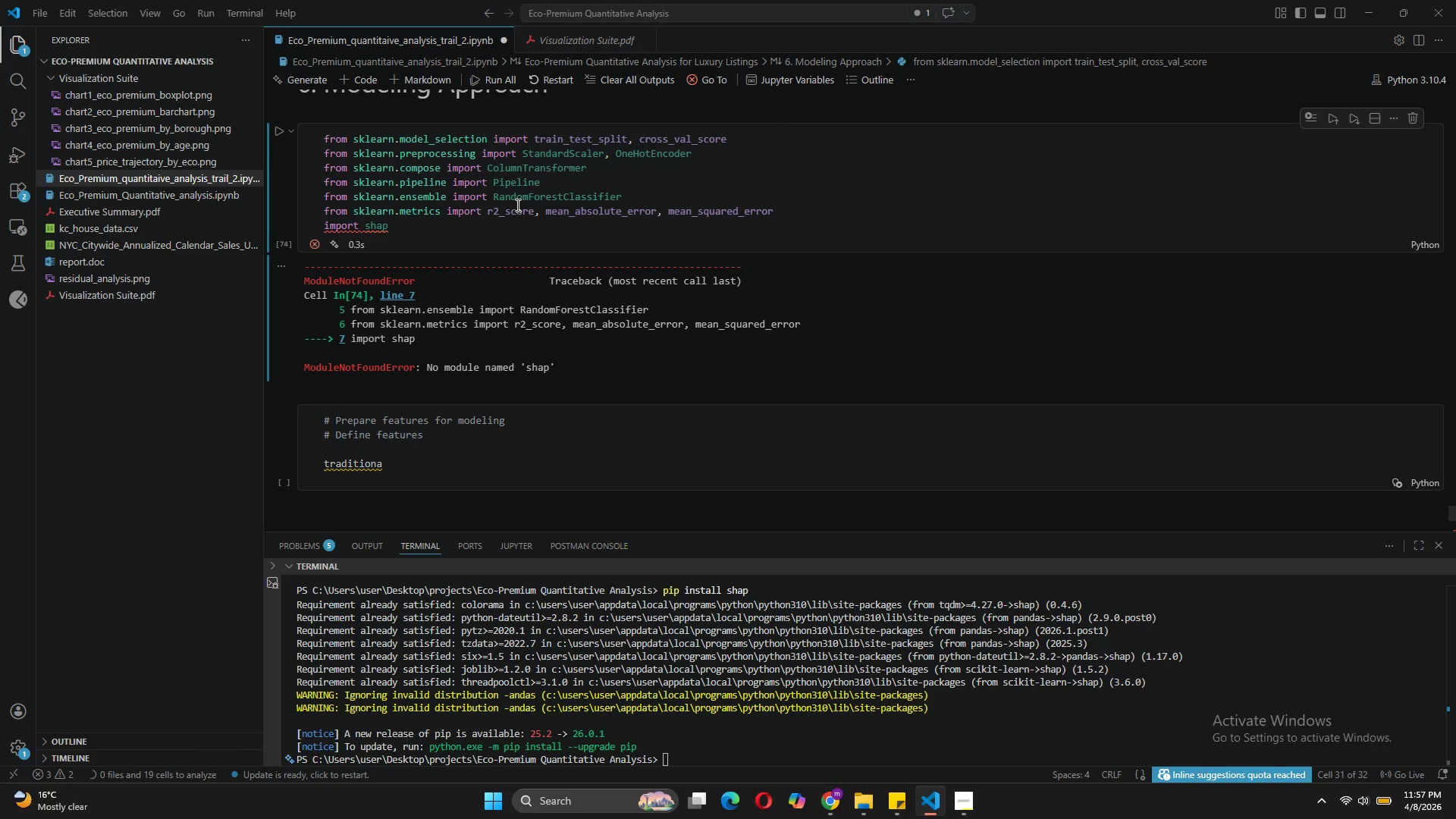 
left_click([277, 126])
 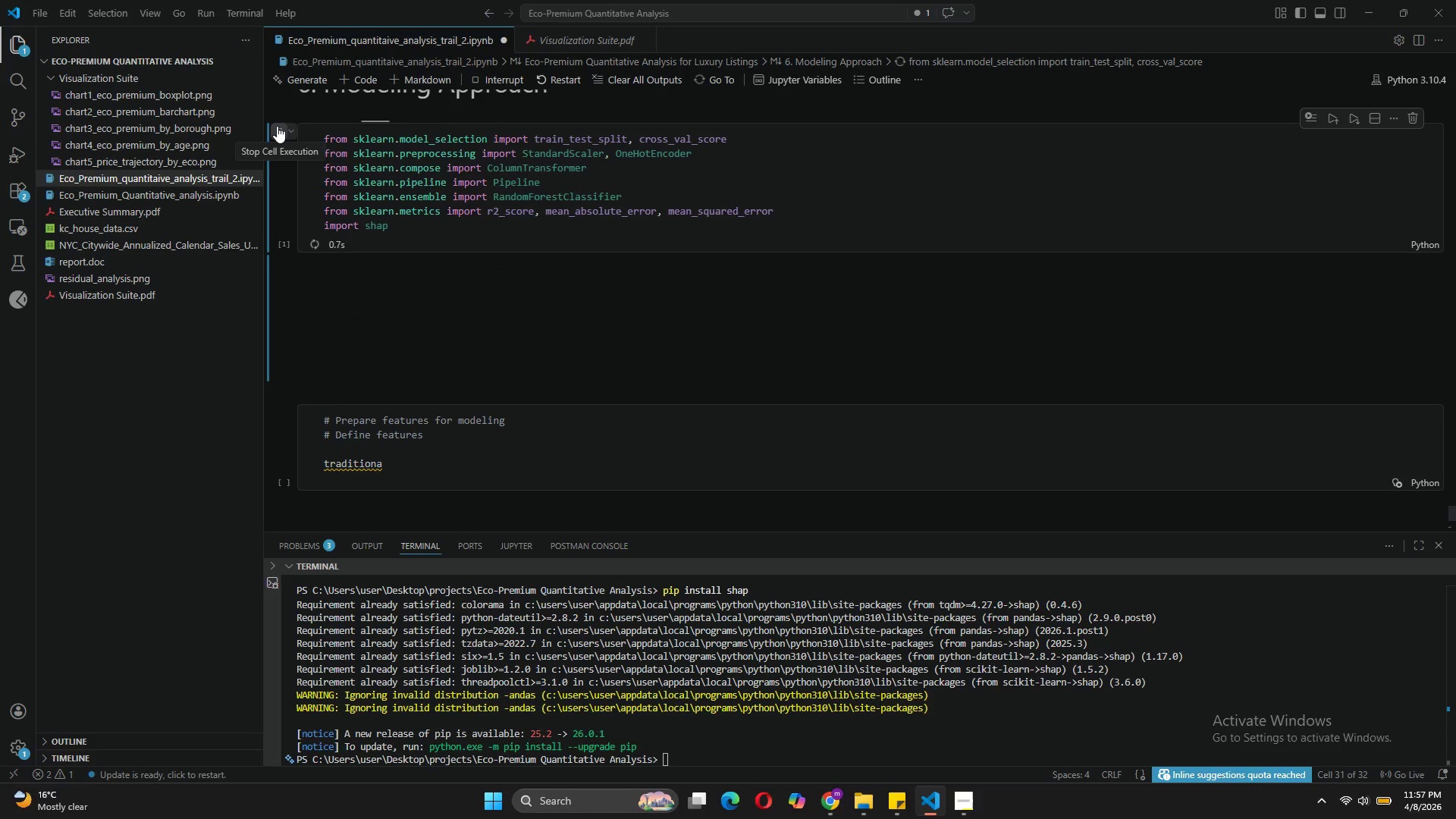 
wait(11.8)
 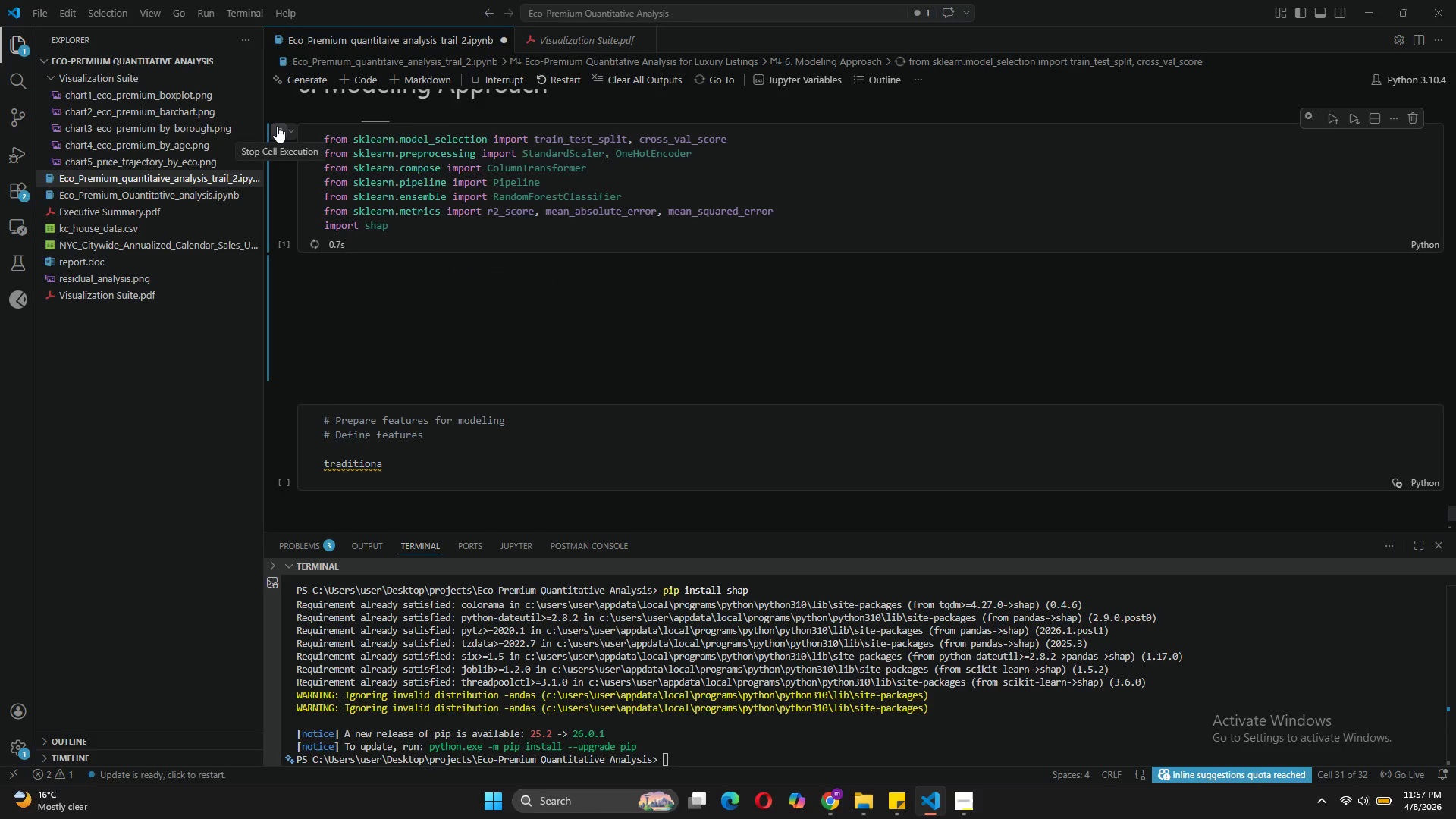 
left_click([400, 475])
 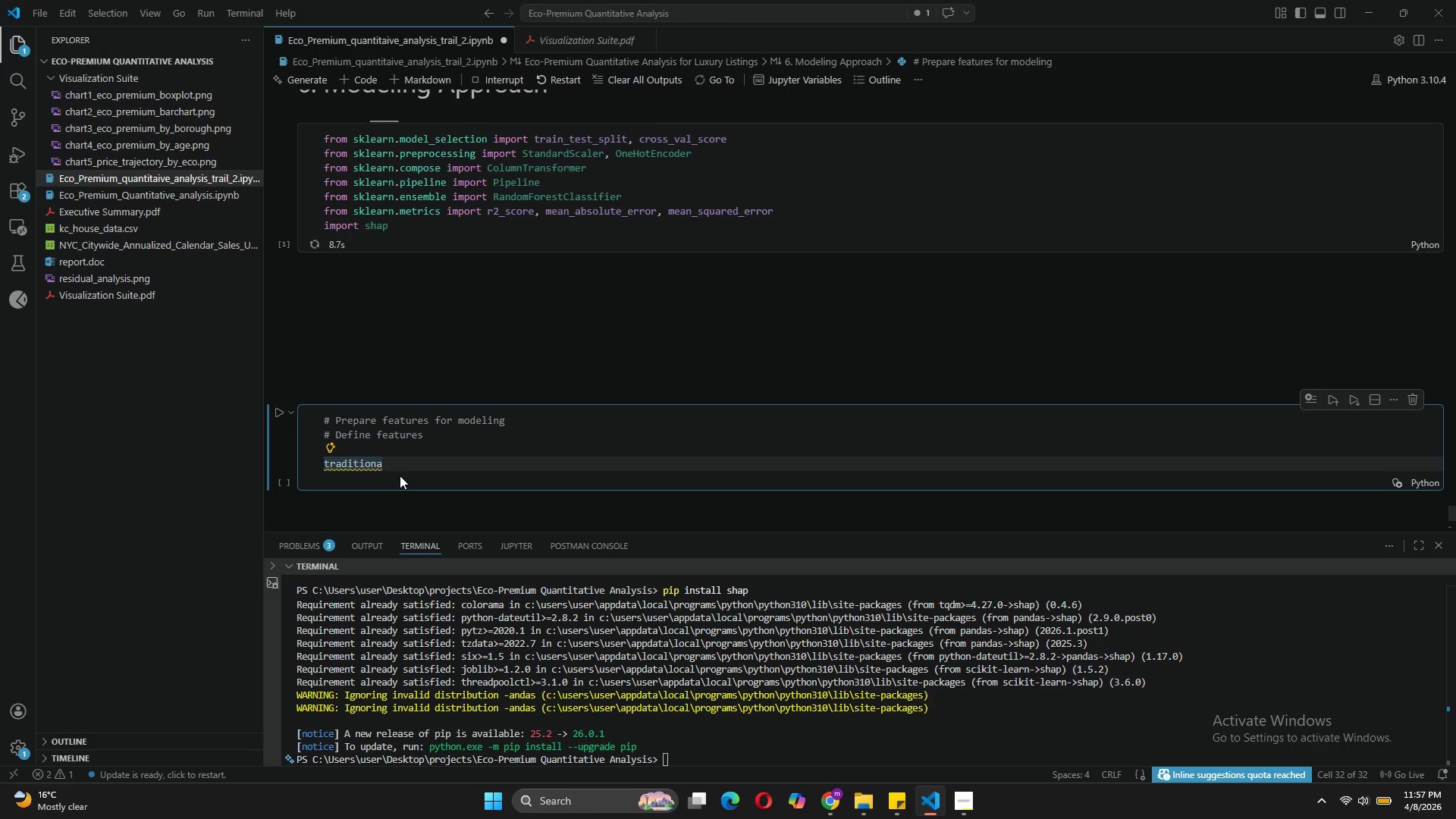 
type(l_features = ['sqft)
 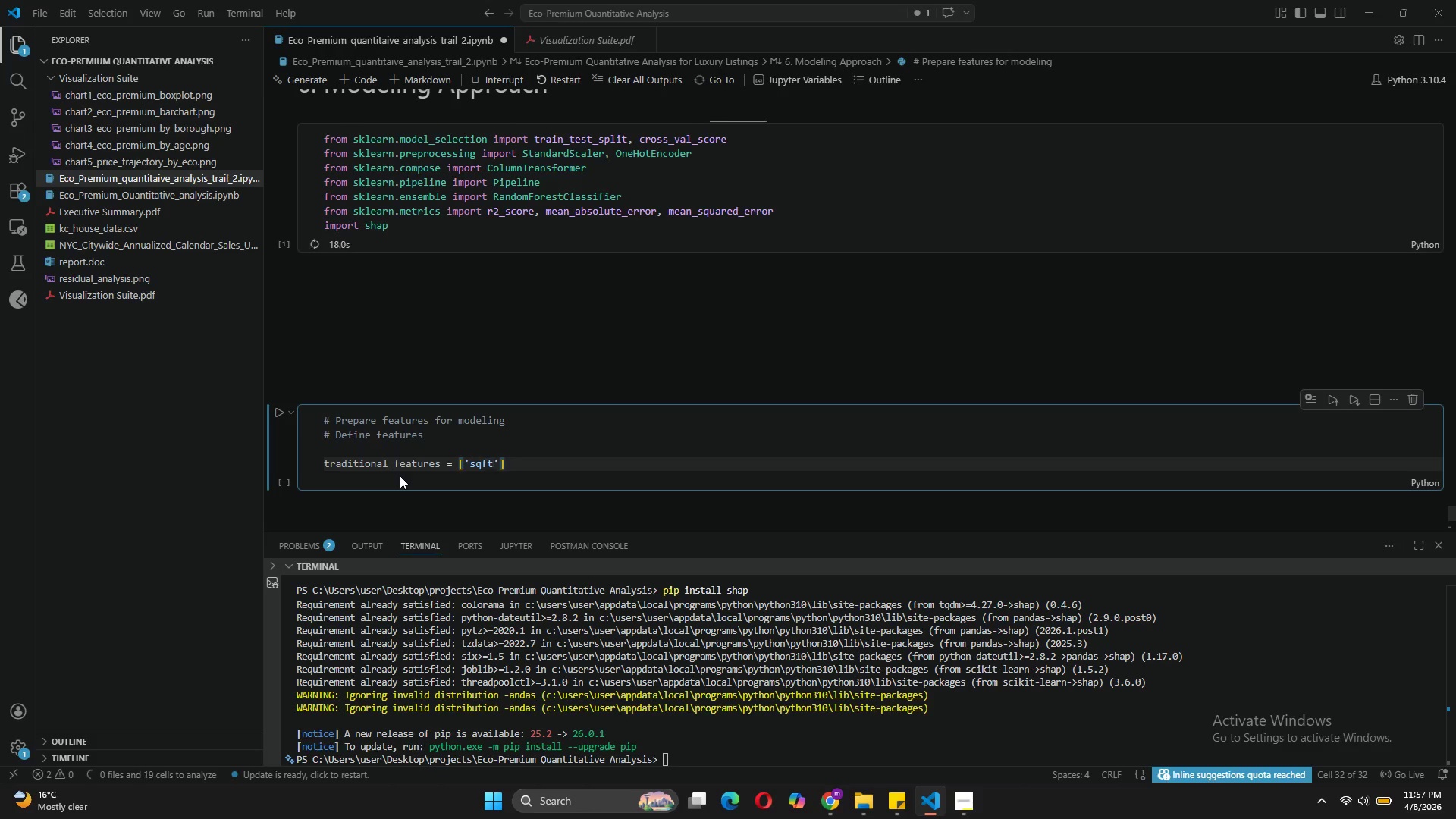 
key(ArrowRight)
 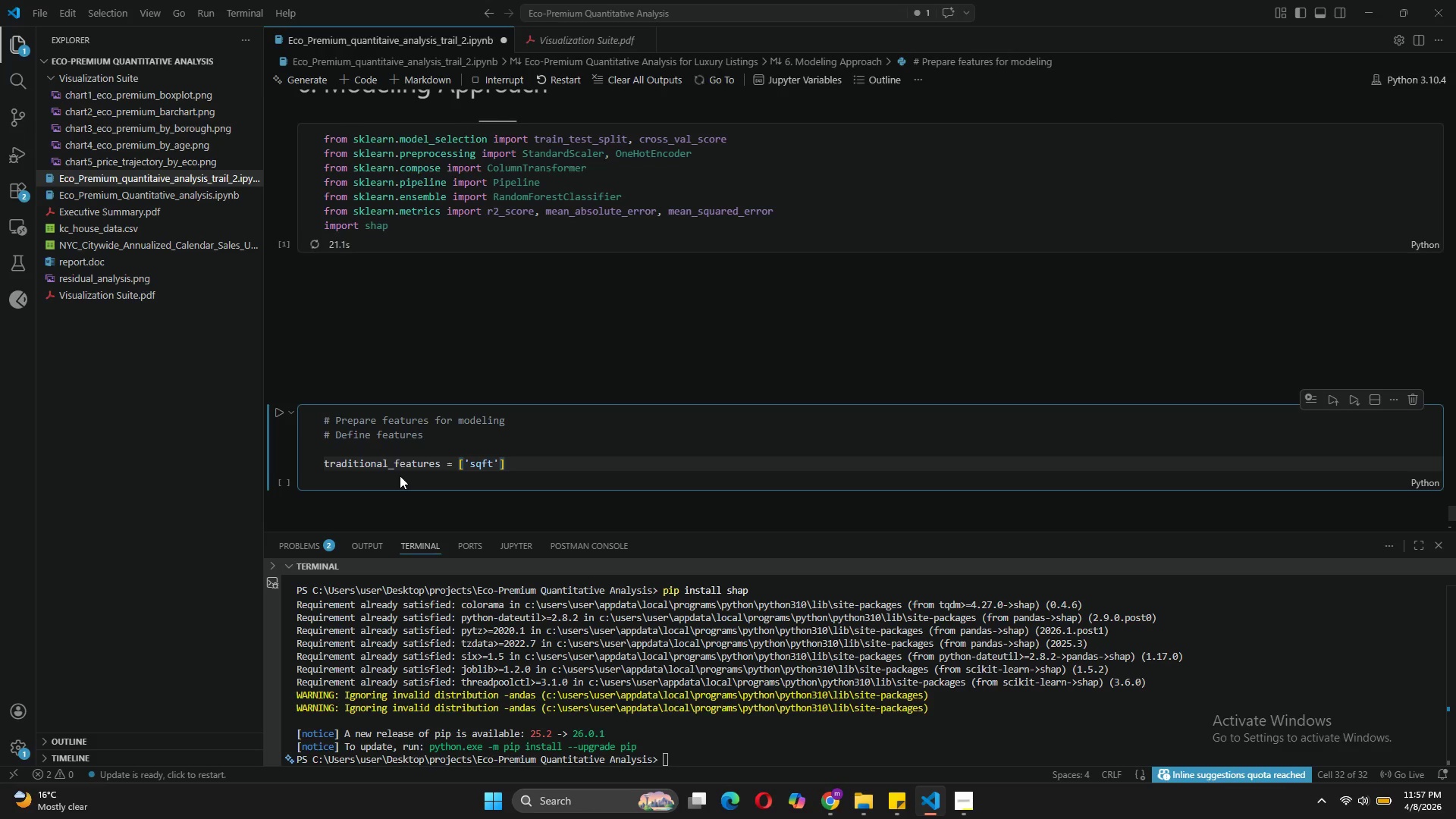 
type(, 'property_age)
 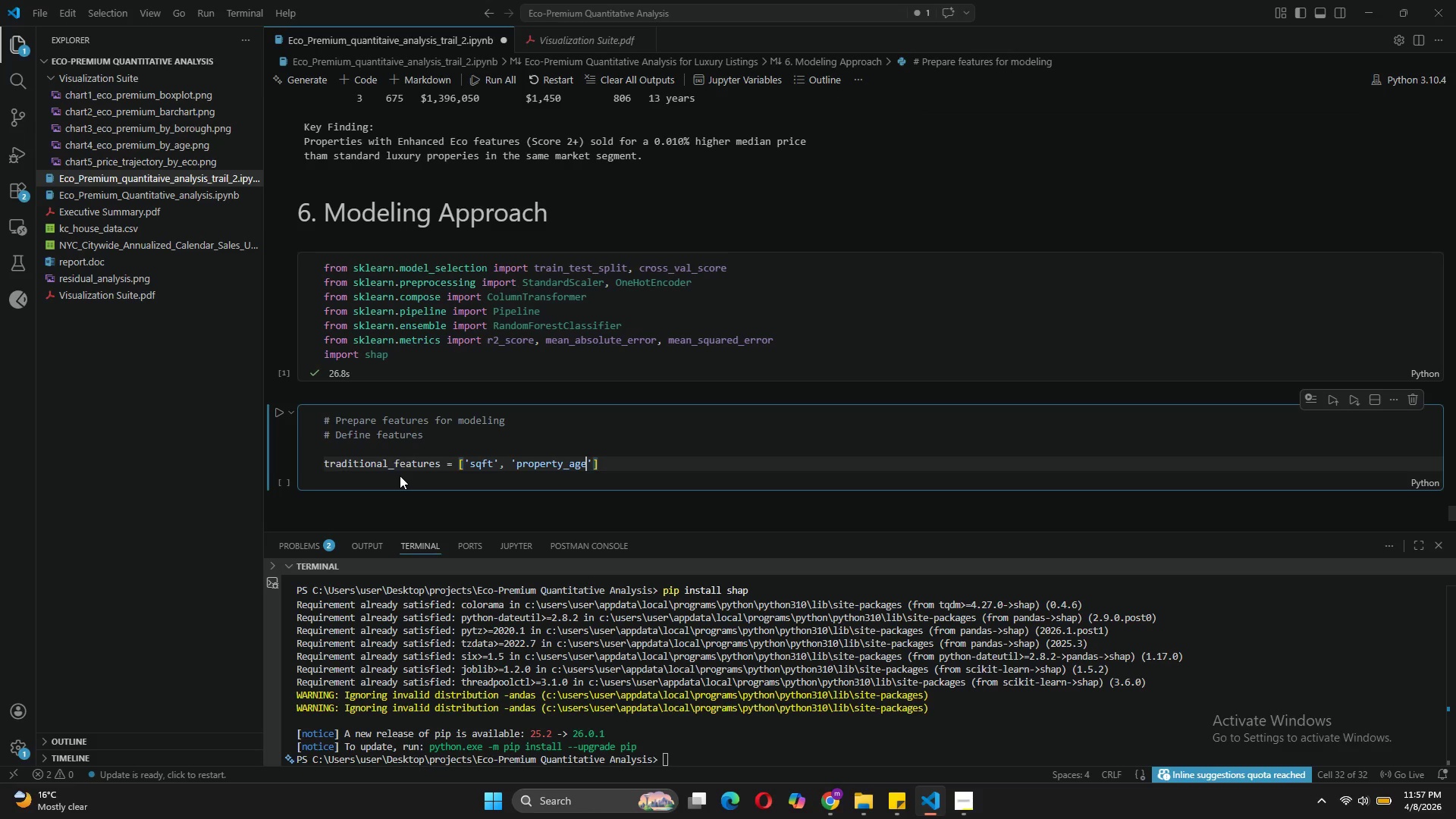 
key(ArrowRight)
 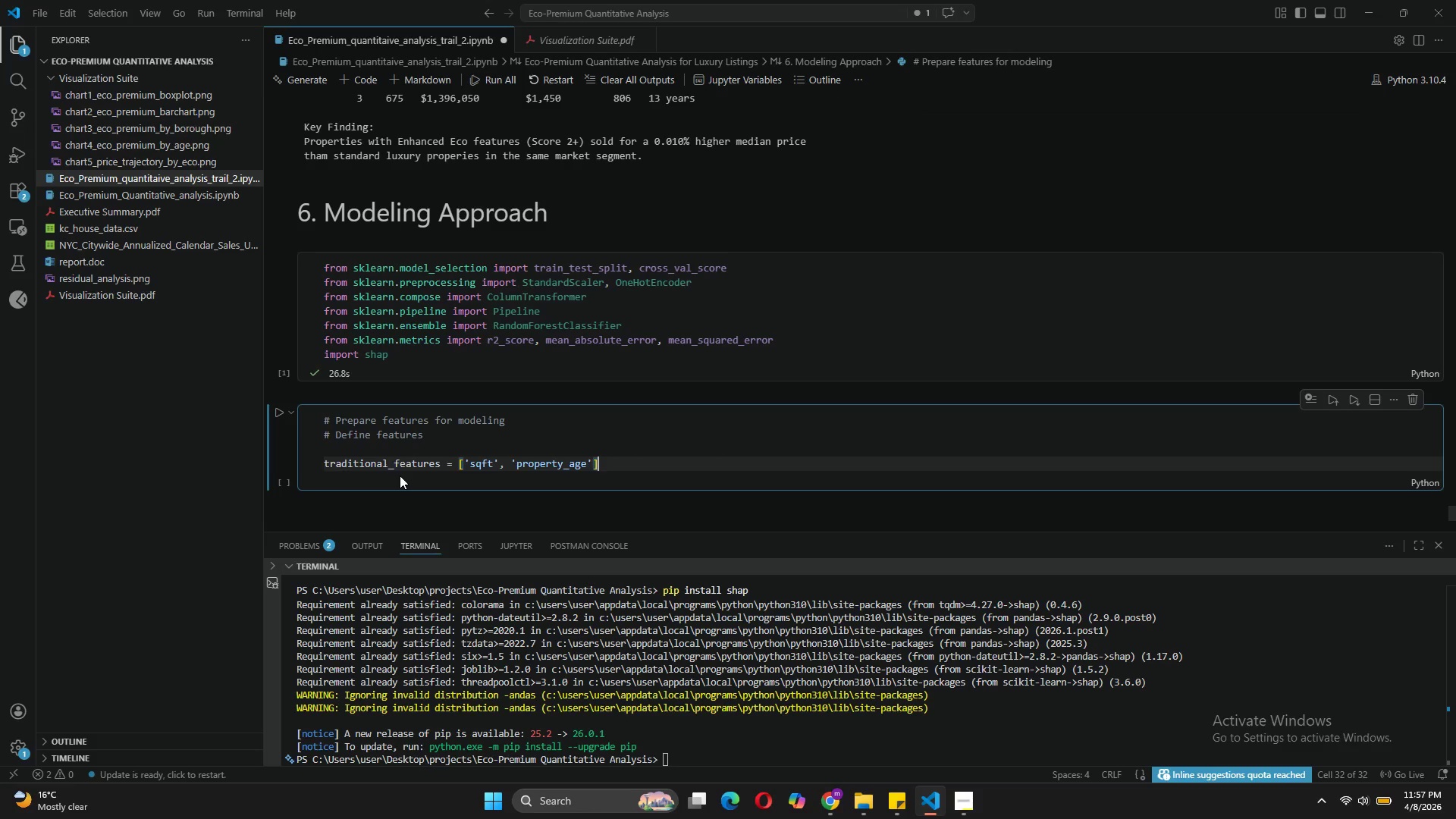 
key(ArrowRight)
 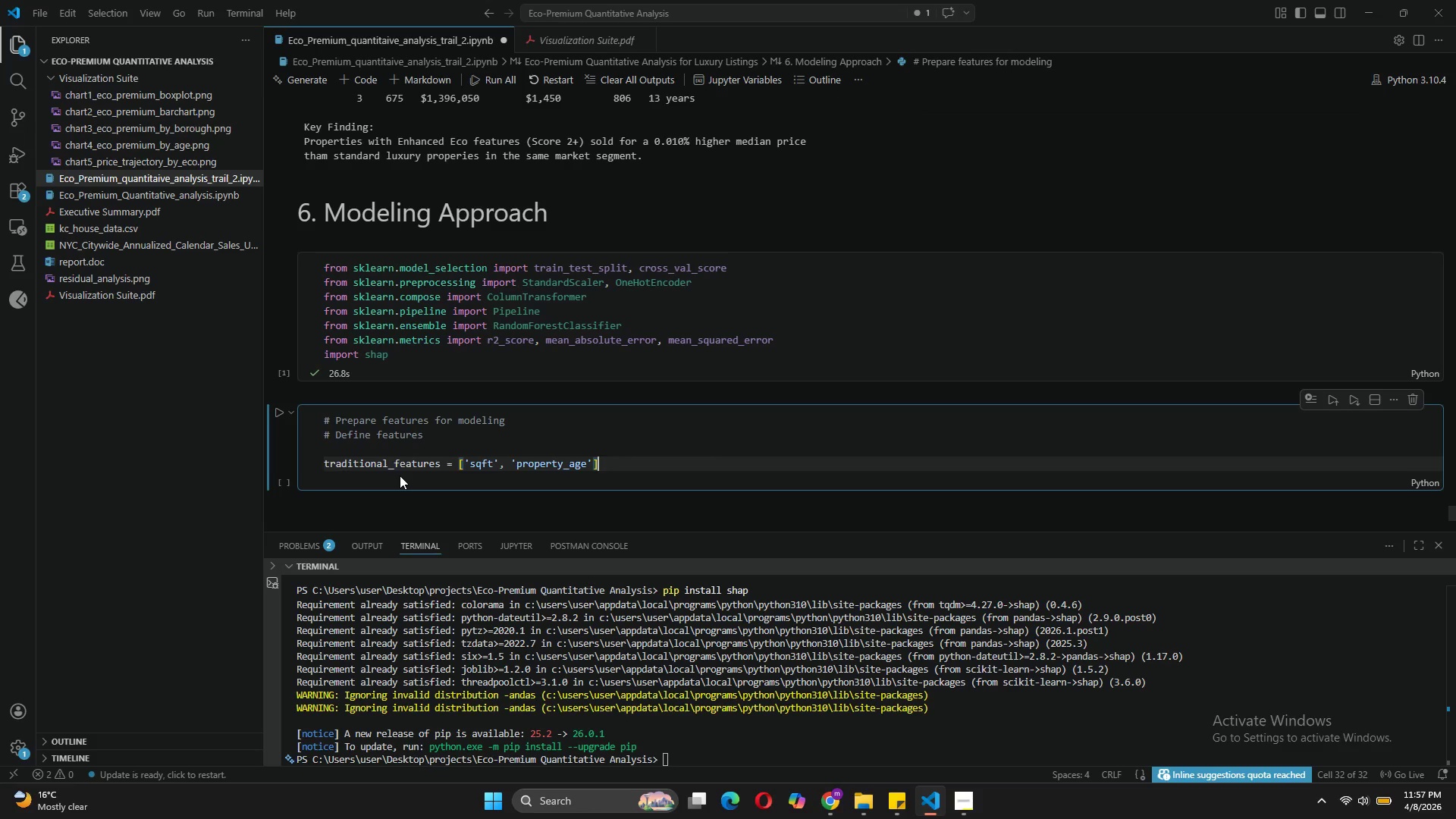 
key(Enter)
 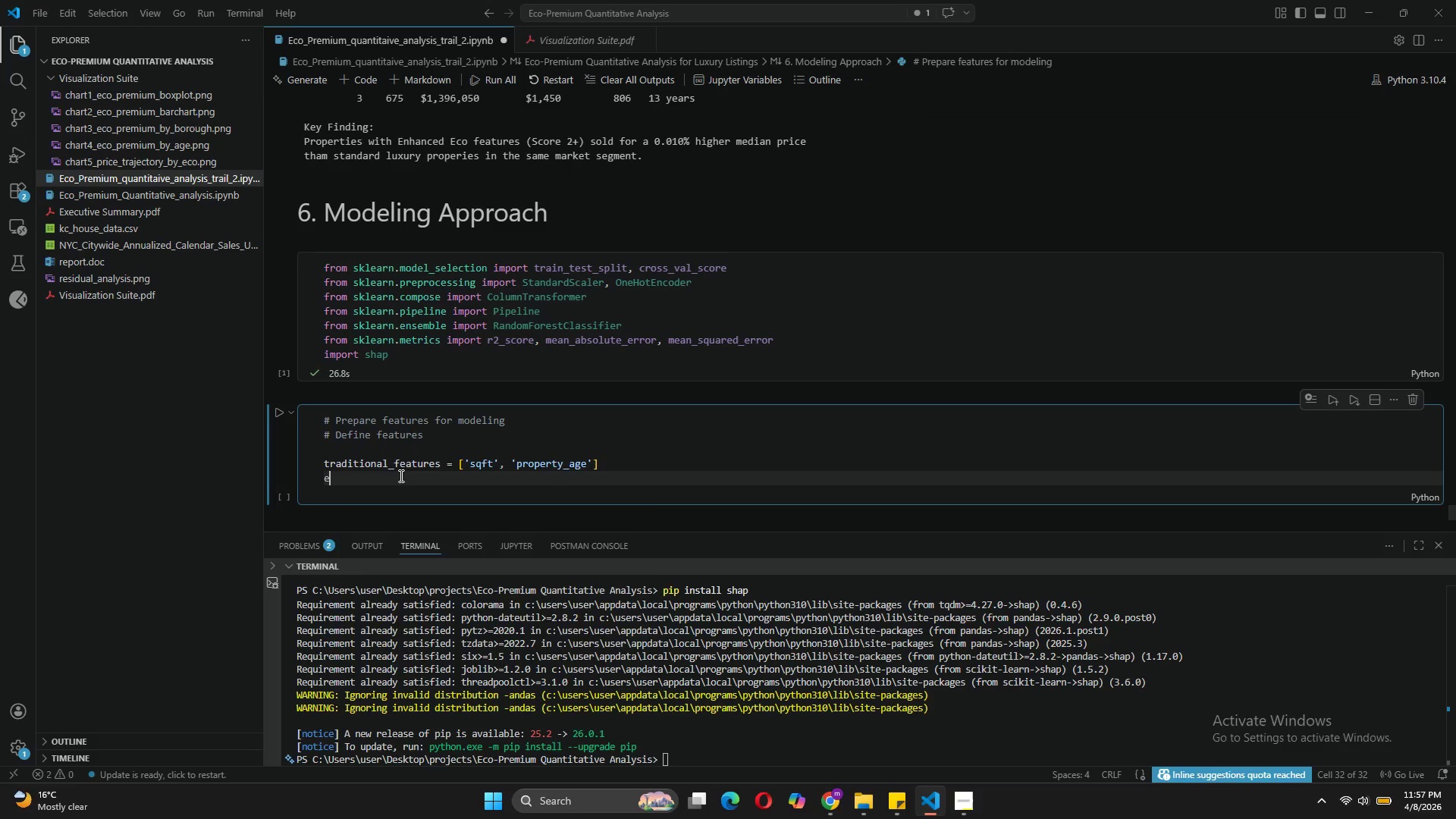 
type(eco_features = ['is_high_grade)
 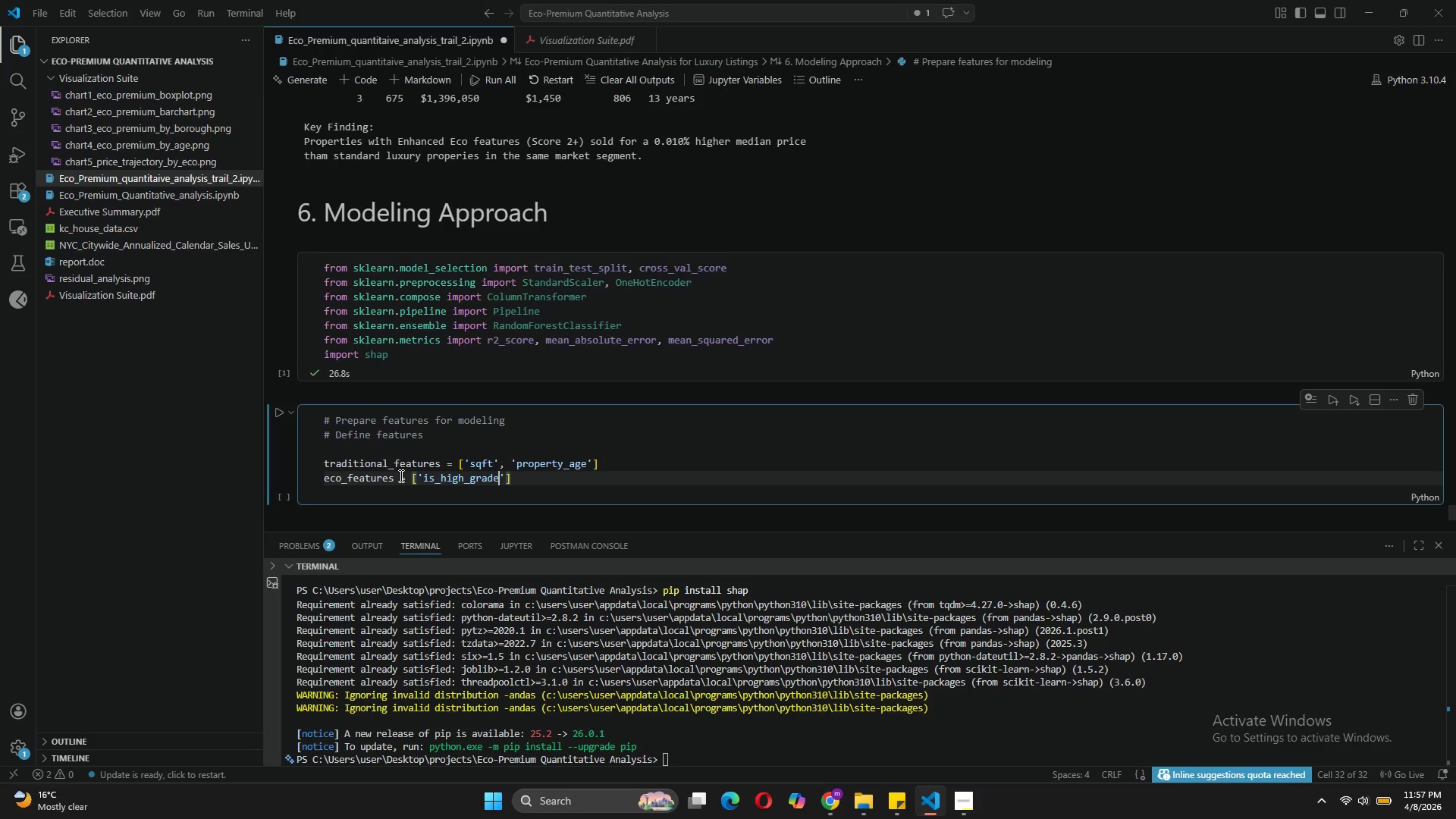 
key(ArrowRight)
 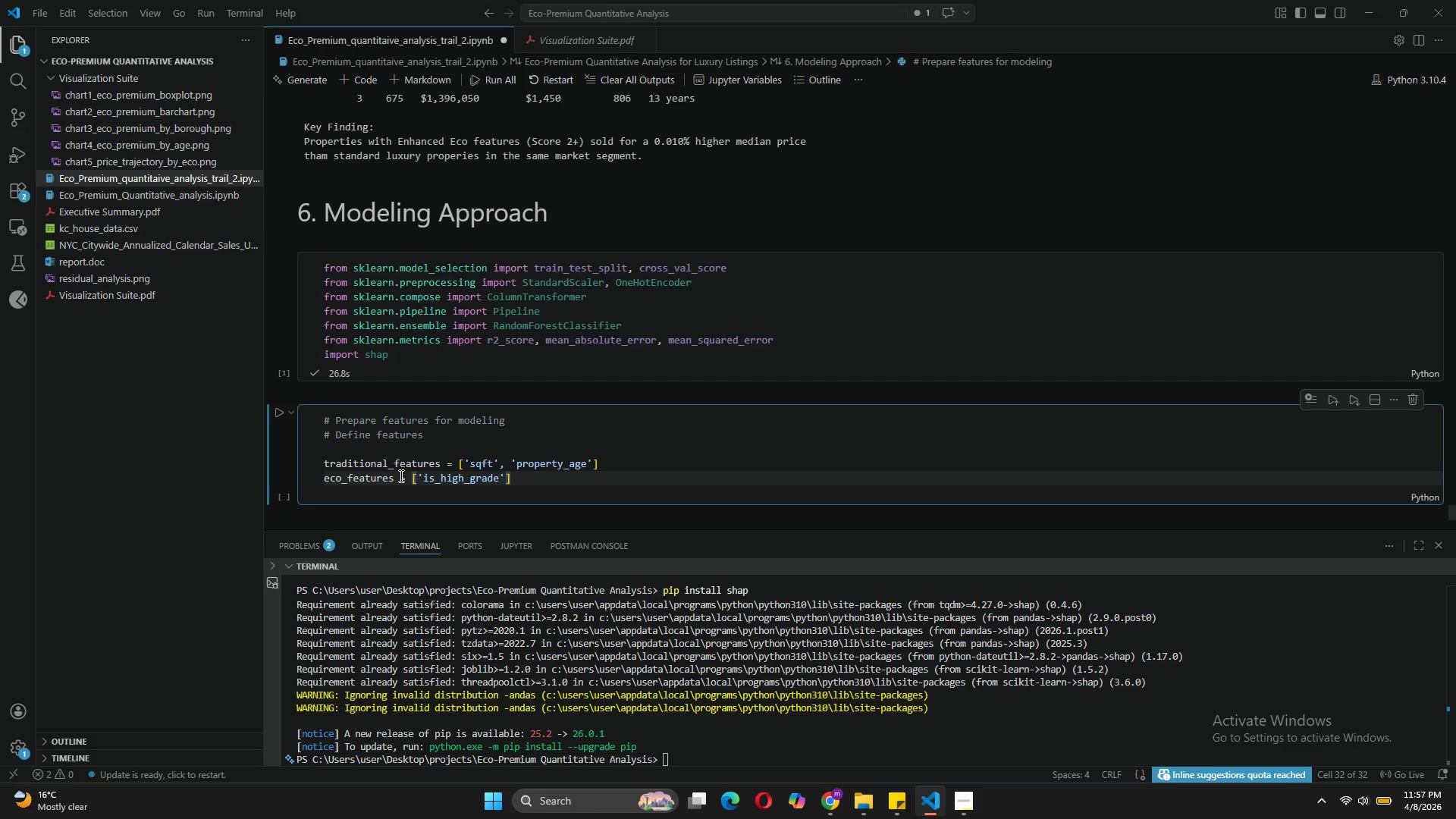 
type(,'recent_renovation)
 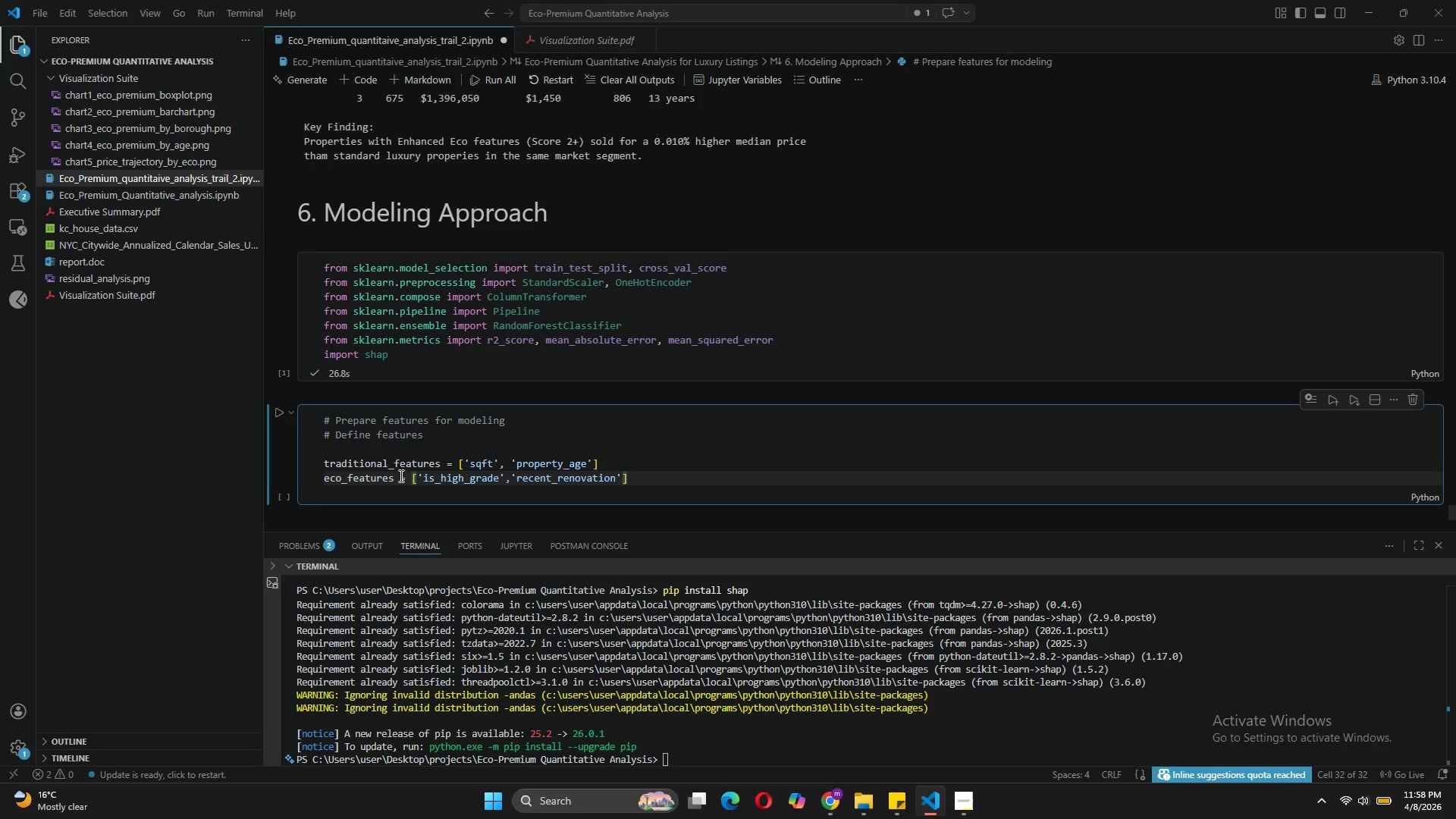 
key(ArrowRight)
 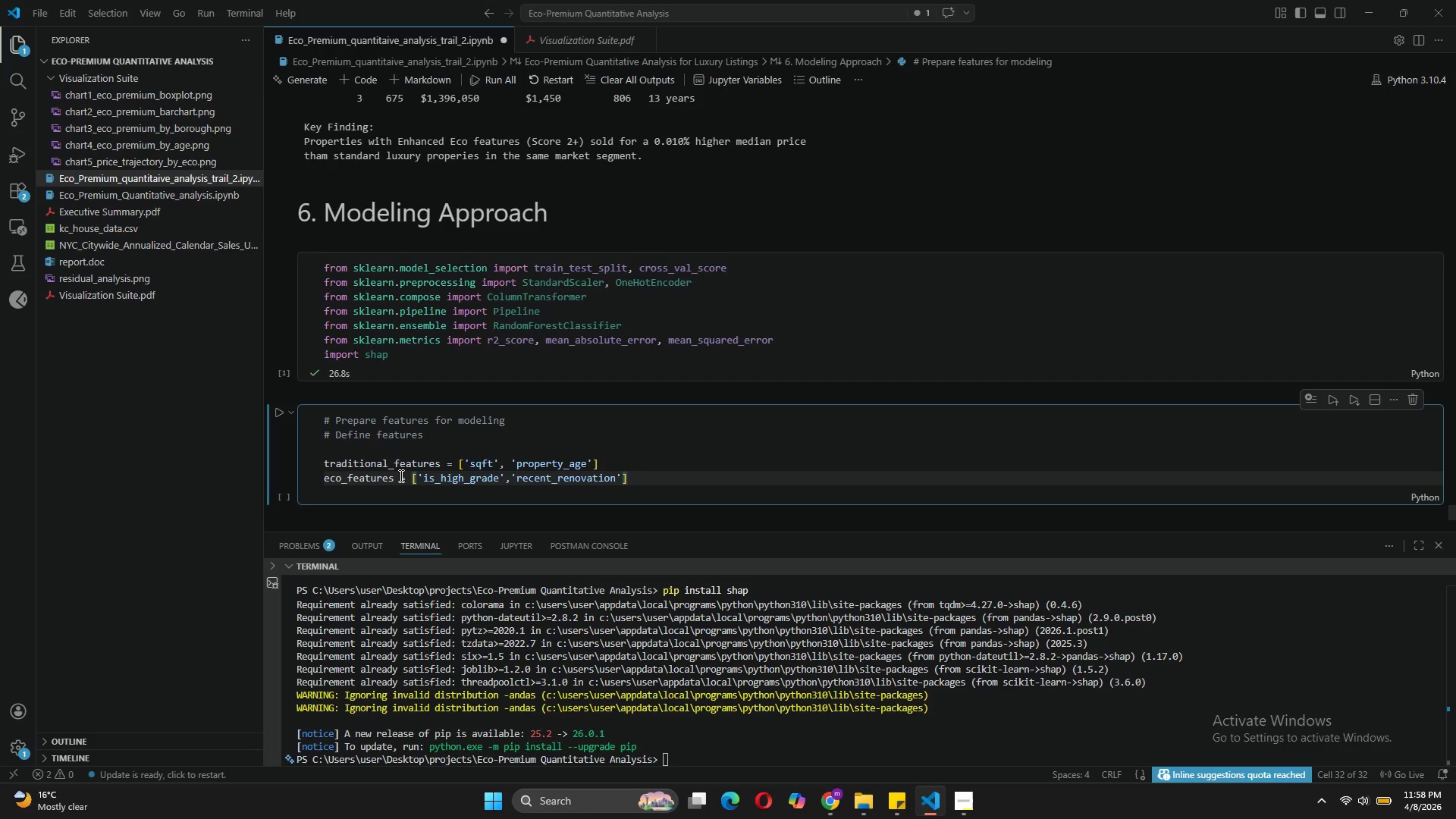 
type(, 'modern_construction)
 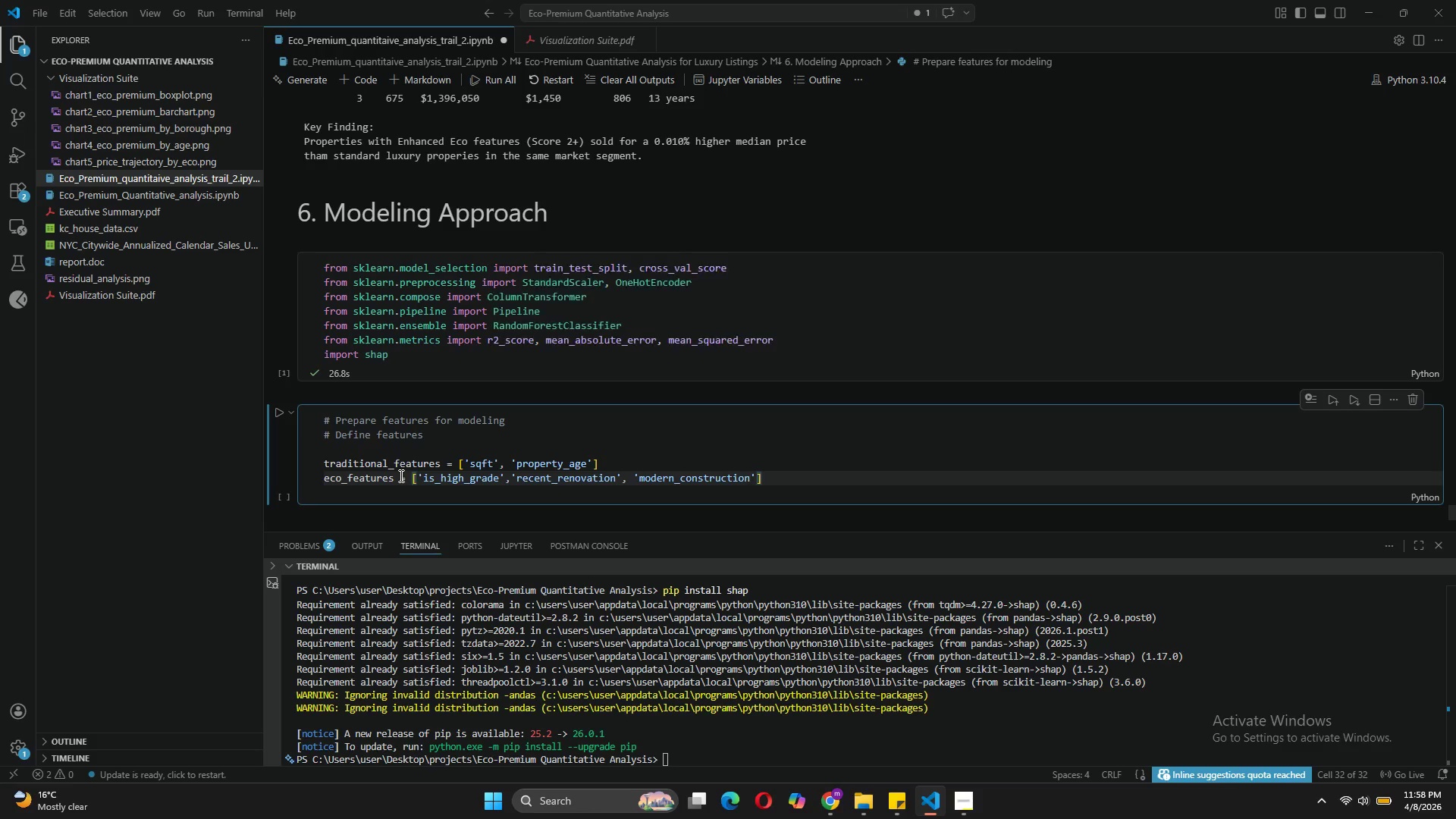 
key(ArrowRight)
 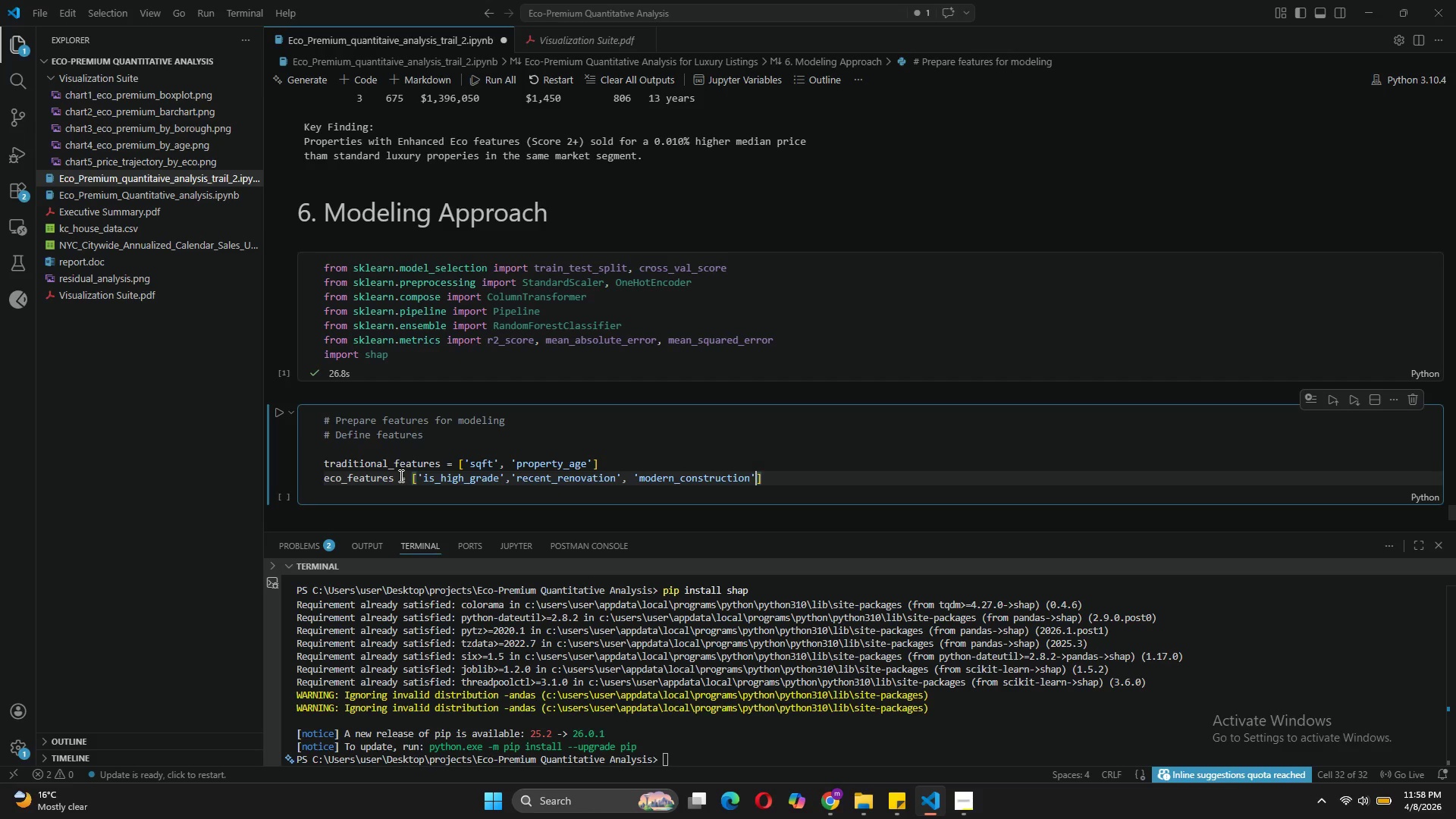 
key(ArrowRight)
 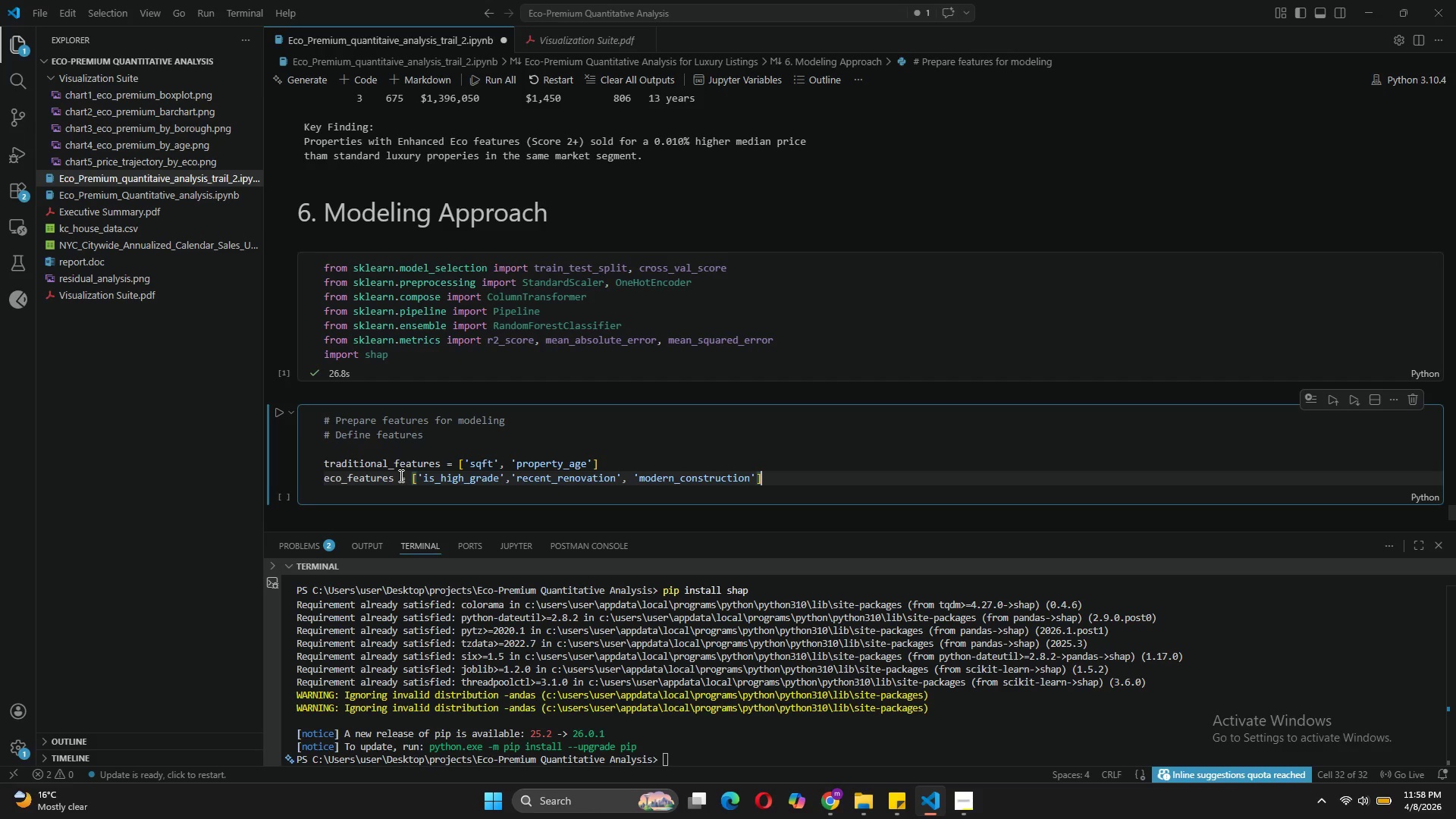 
key(Enter)
 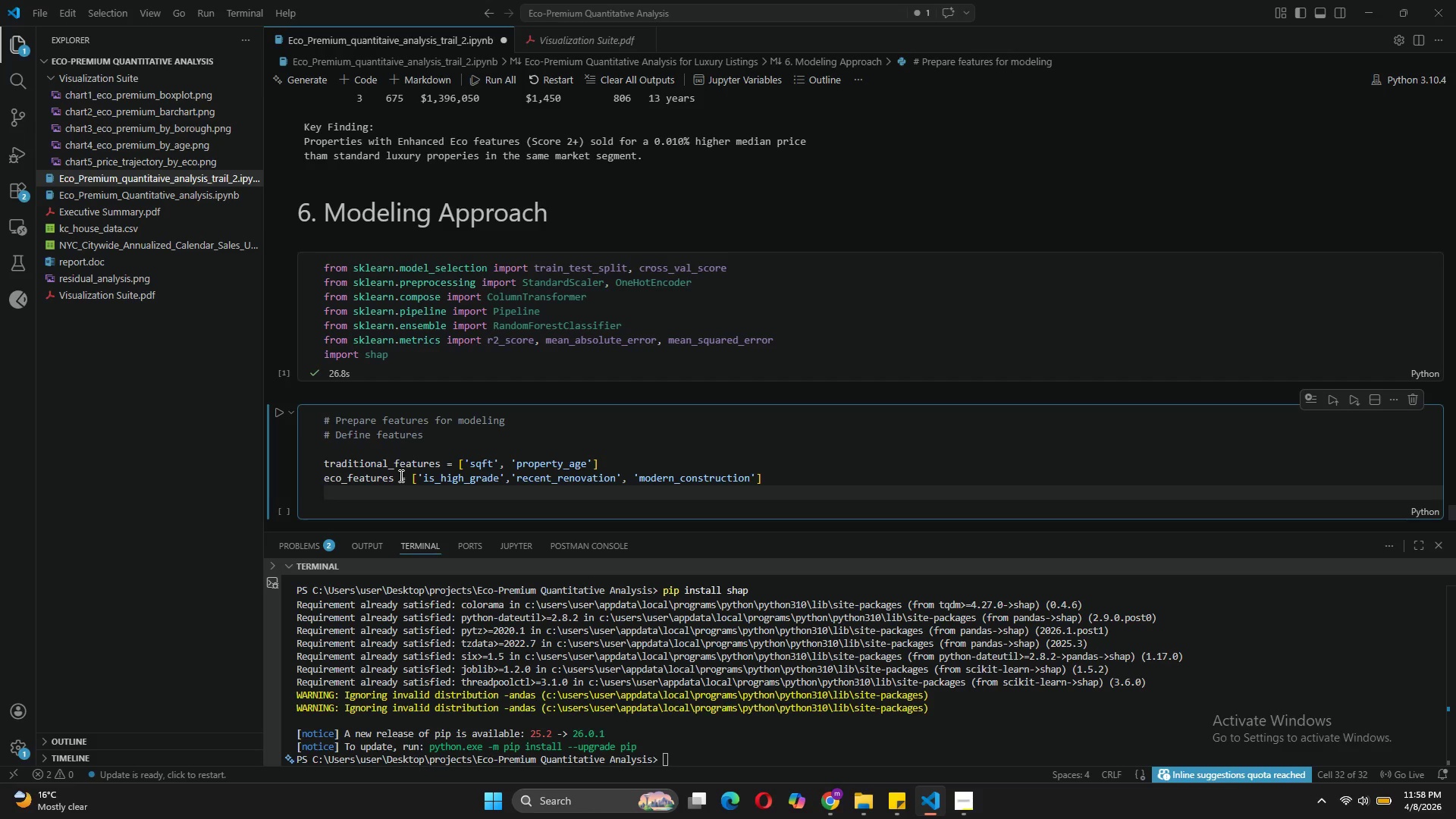 
type(luxury_features = {)
key(Backspace)
type(['is_luxury_building)
 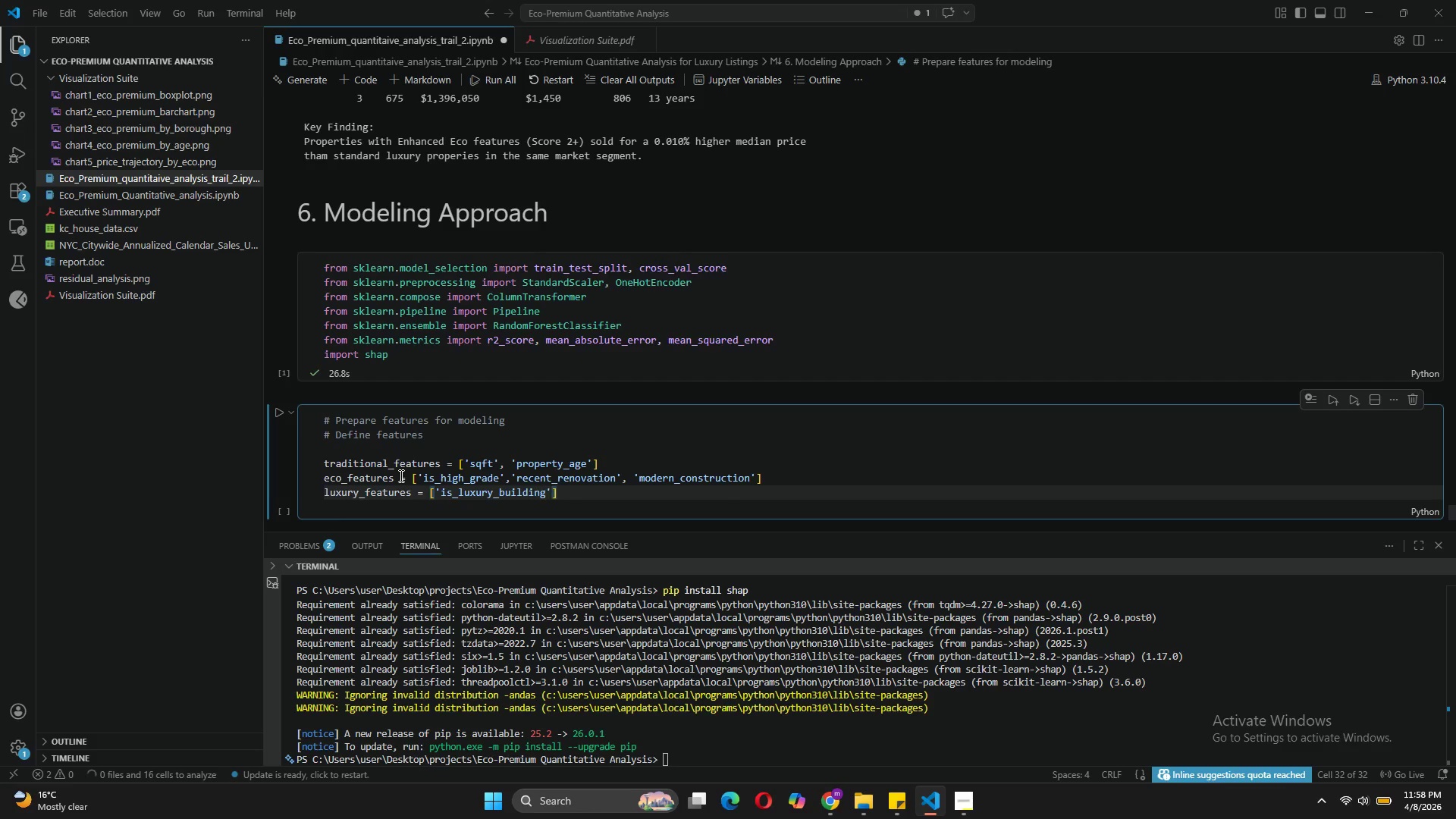 
key(ArrowRight)
 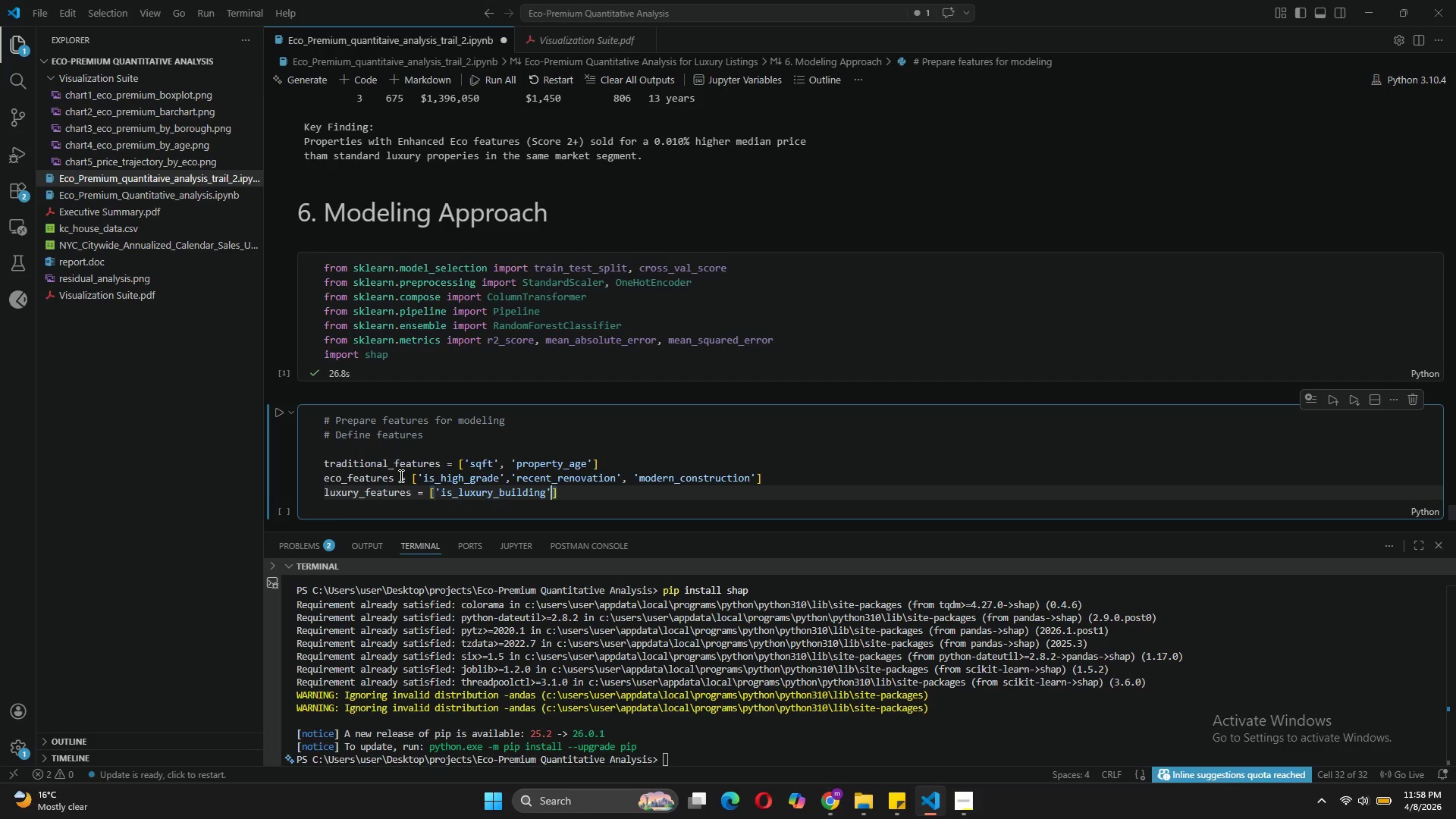 
type(, 'is_water_front)
 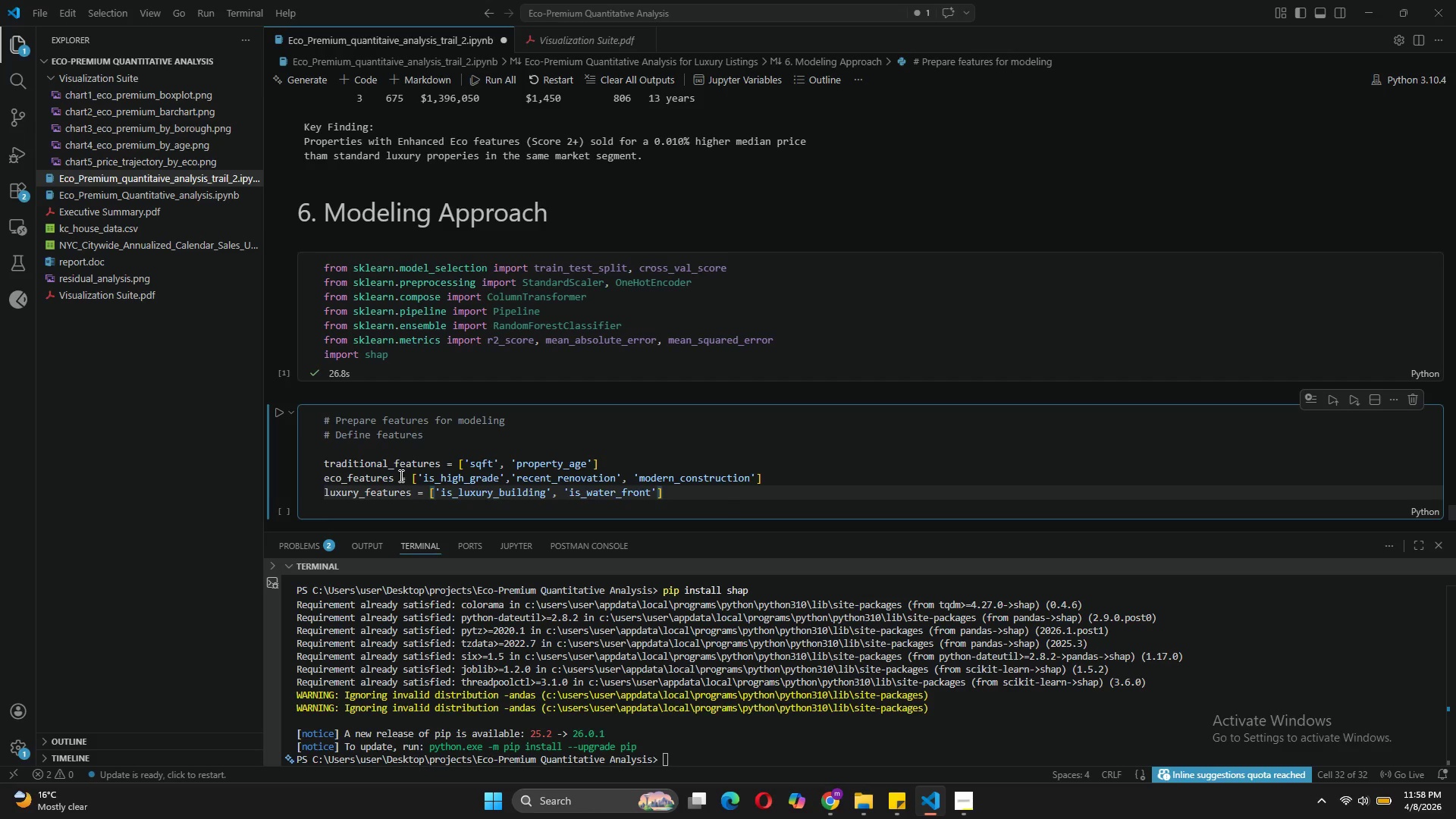 
key(ArrowLeft)
 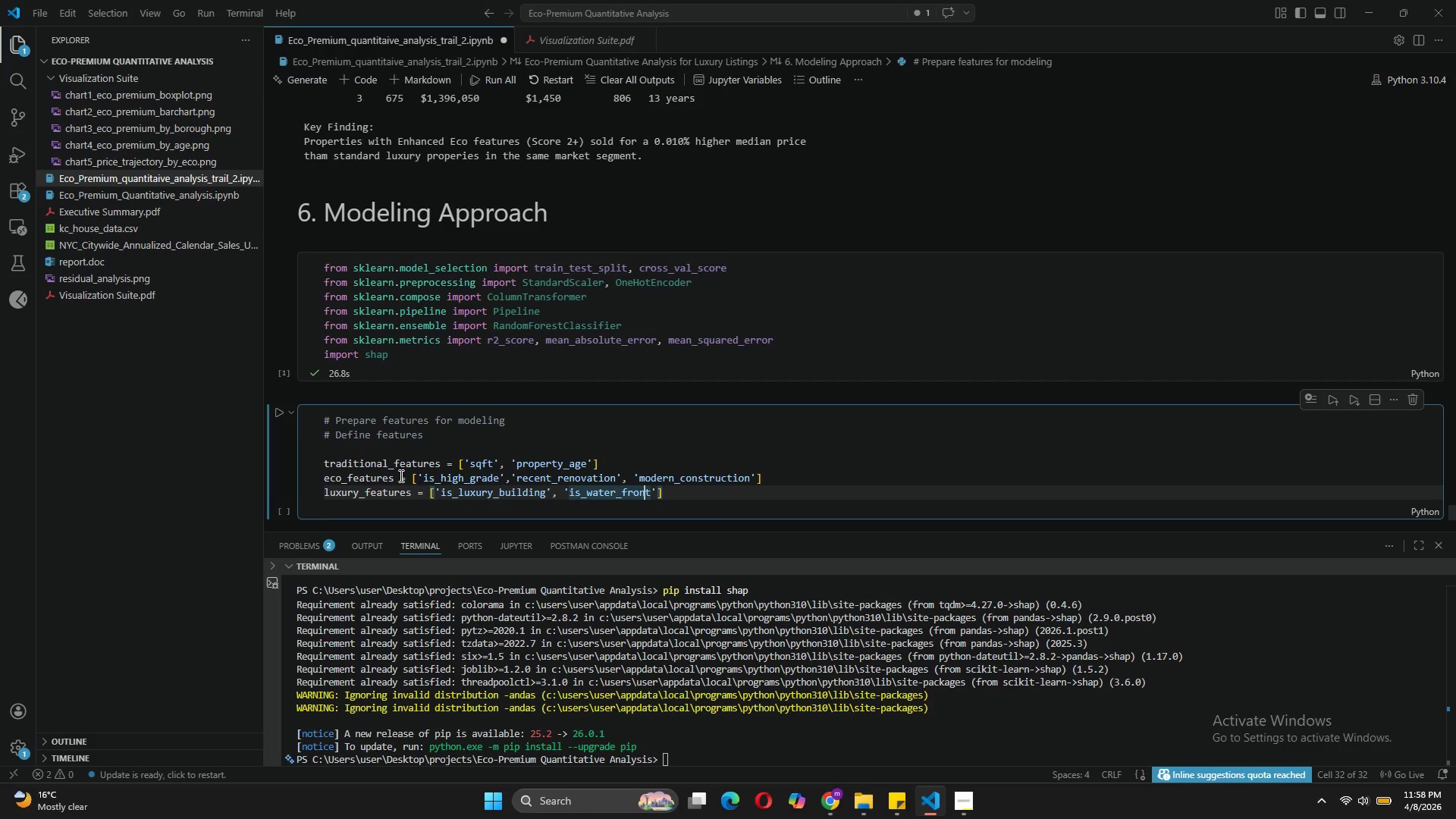 
key(ArrowLeft)
 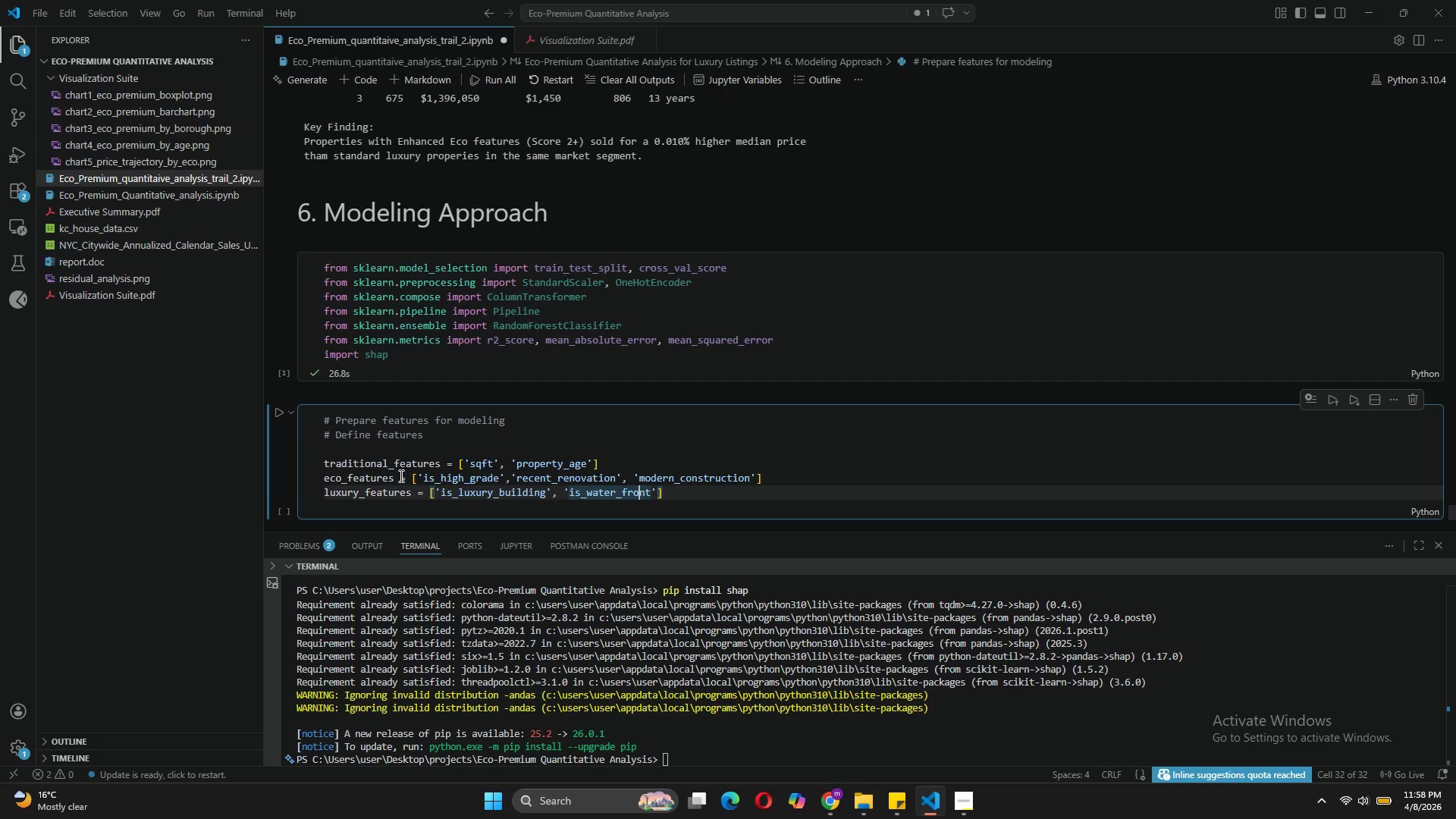 
key(ArrowLeft)
 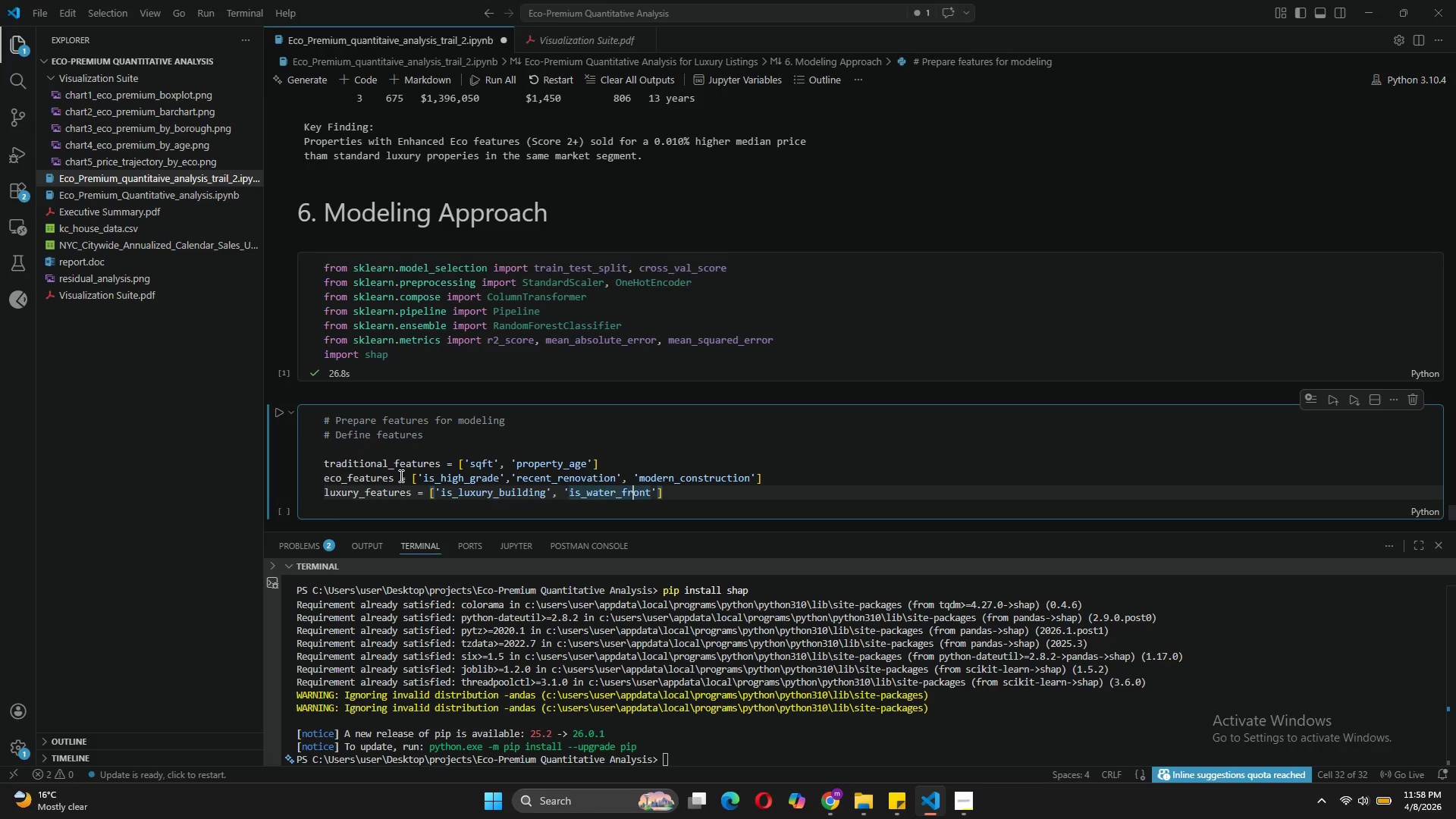 
key(ArrowLeft)
 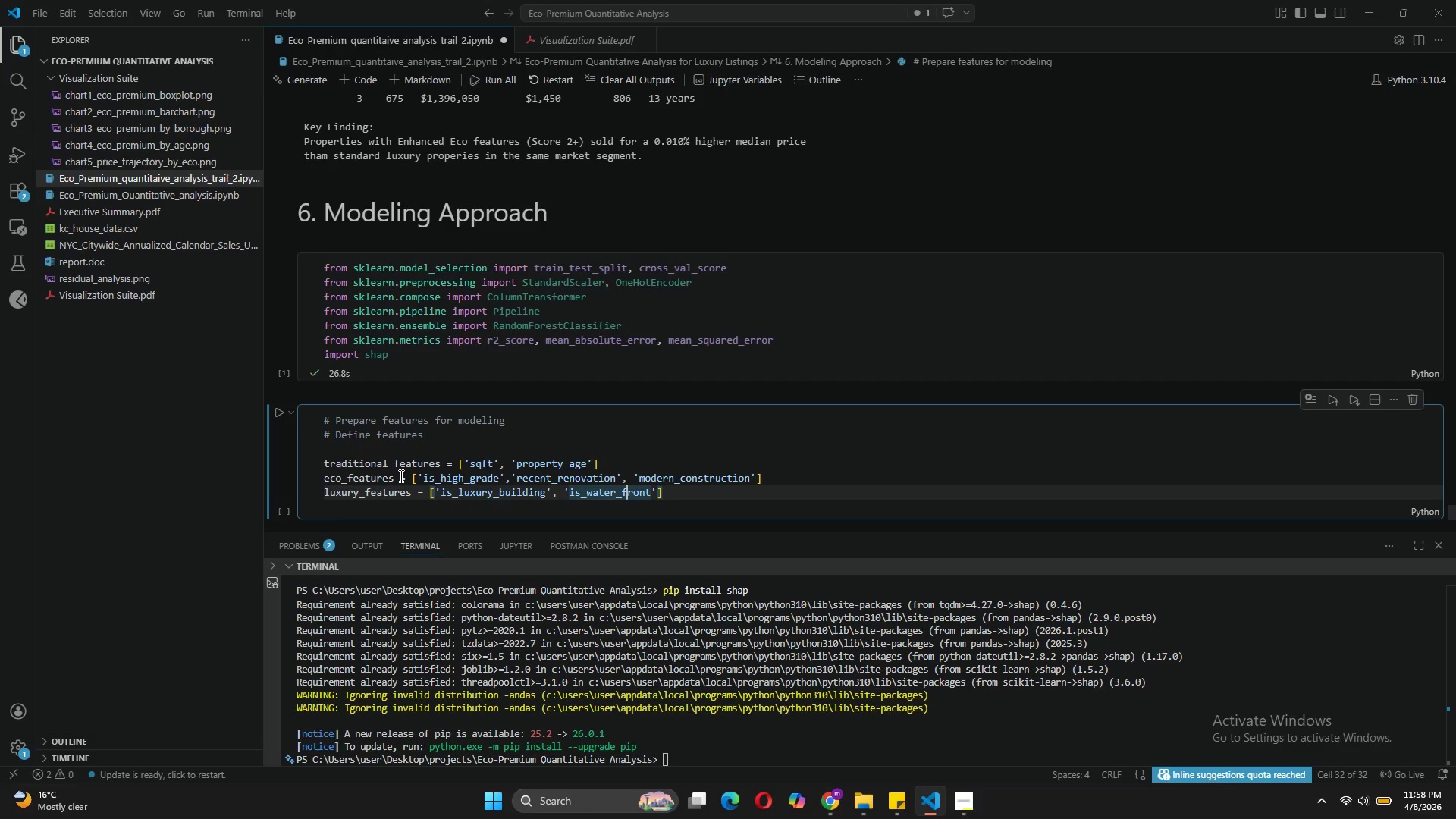 
key(ArrowLeft)
 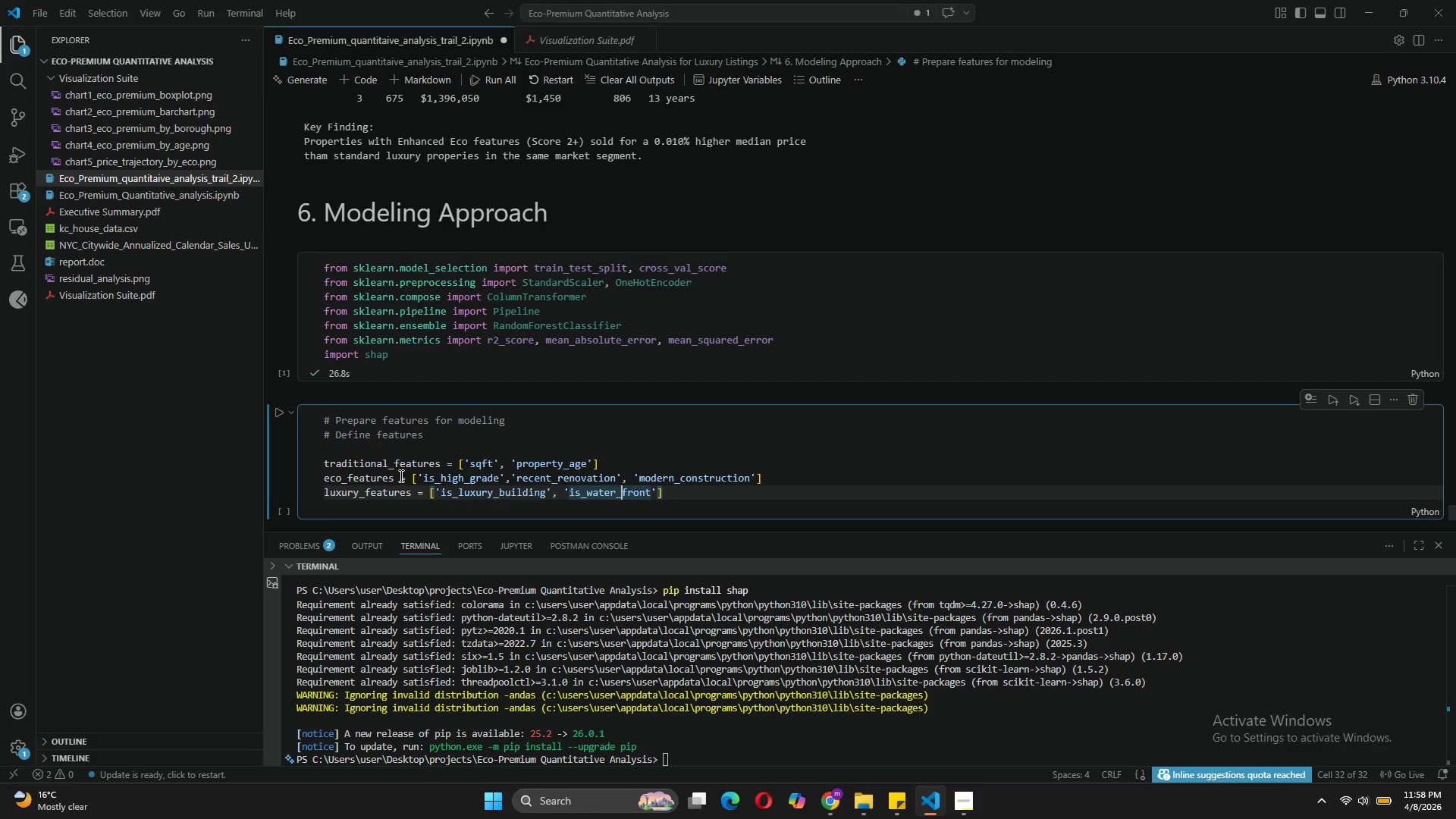 
key(Backspace)
 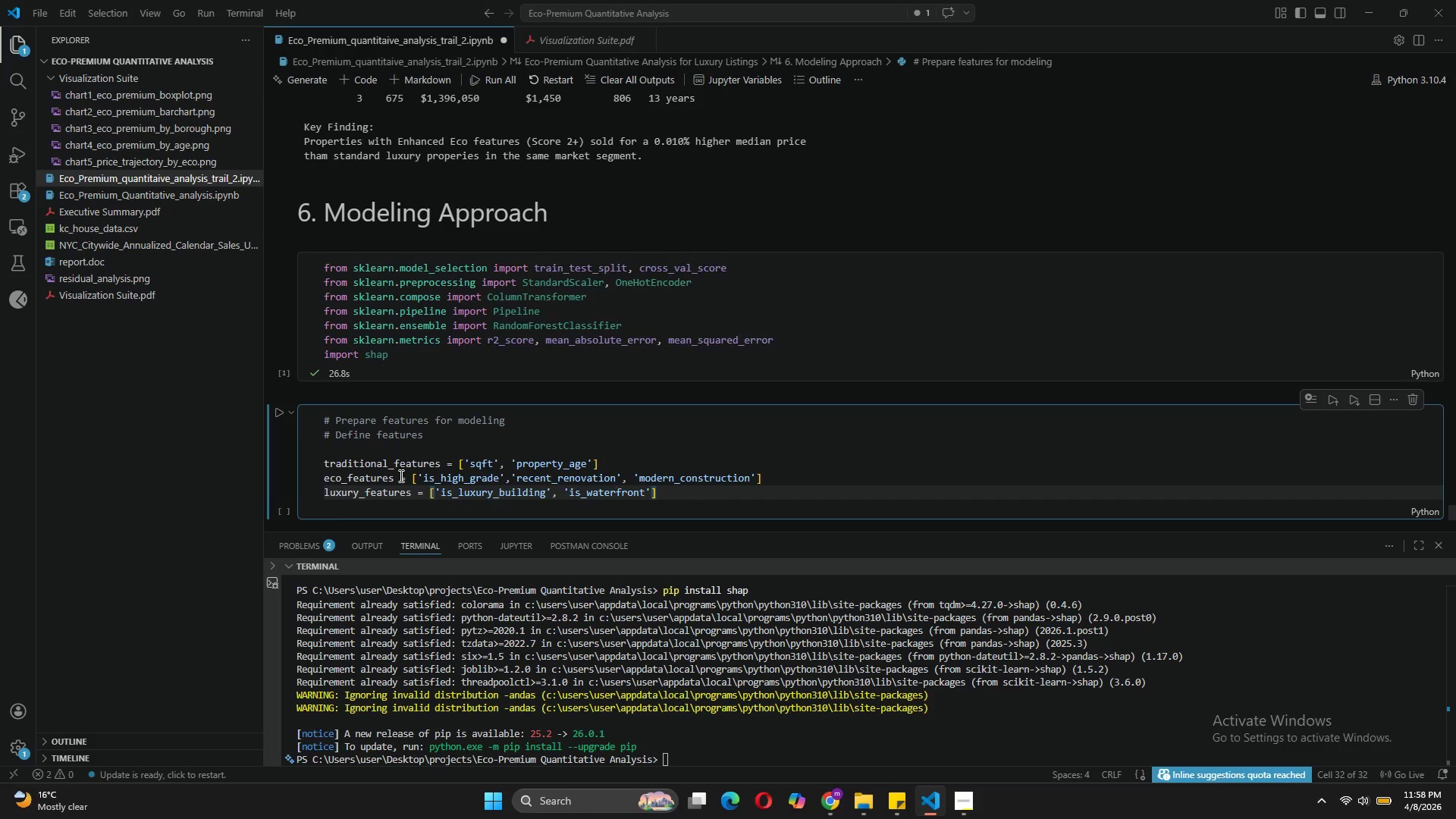 
key(ArrowRight)
 